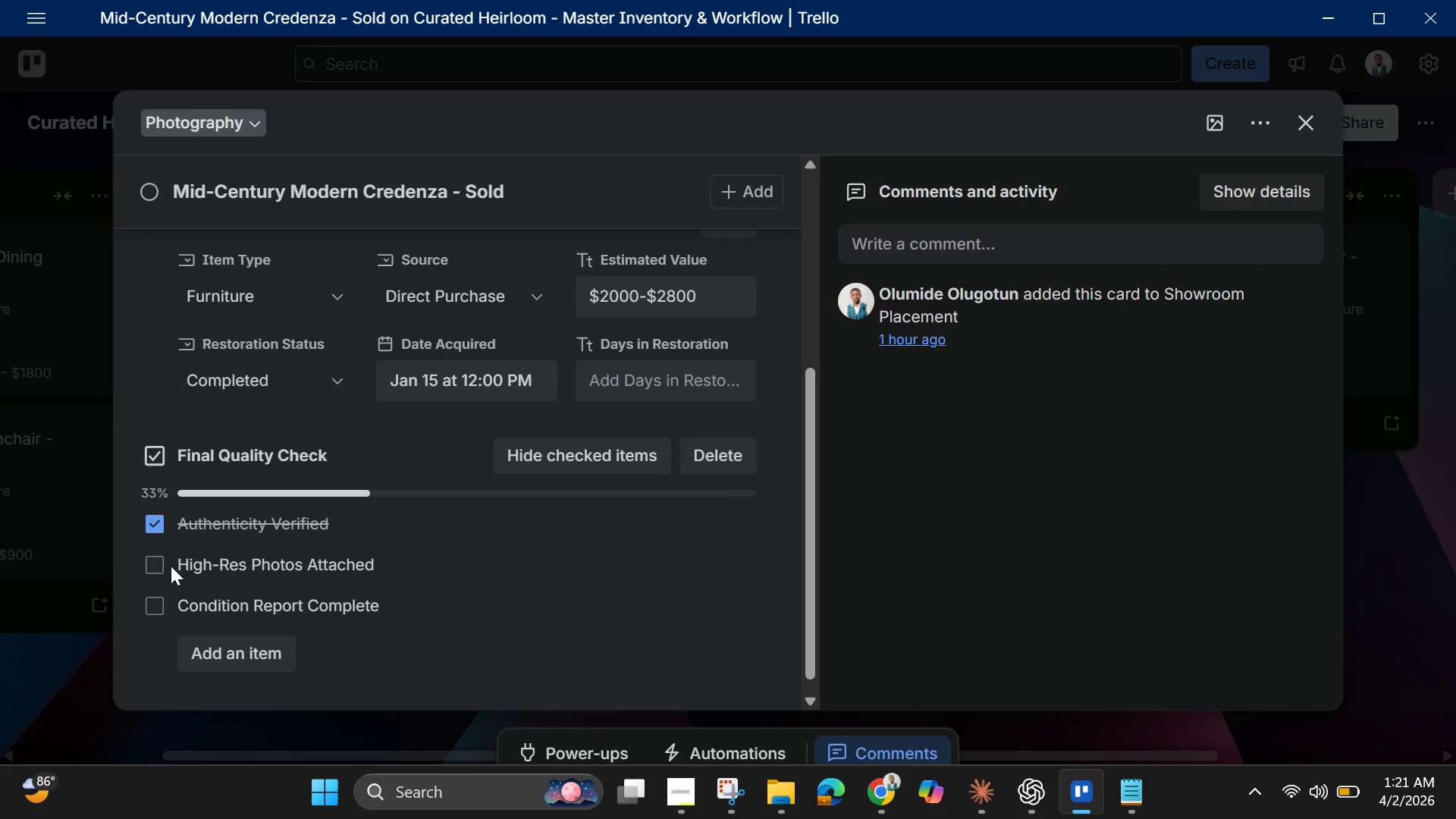 
left_click([150, 560])
 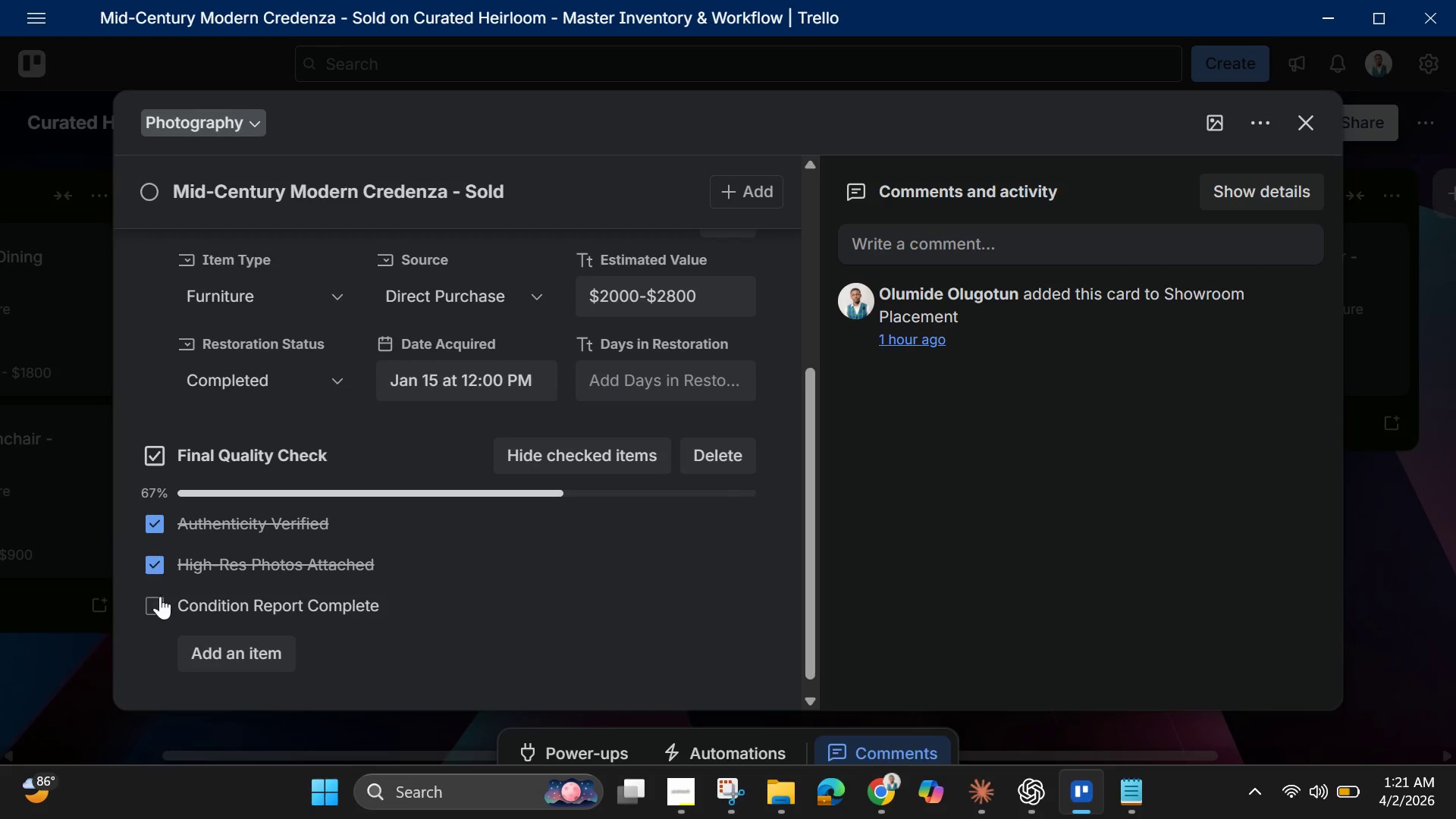 
left_click([157, 599])
 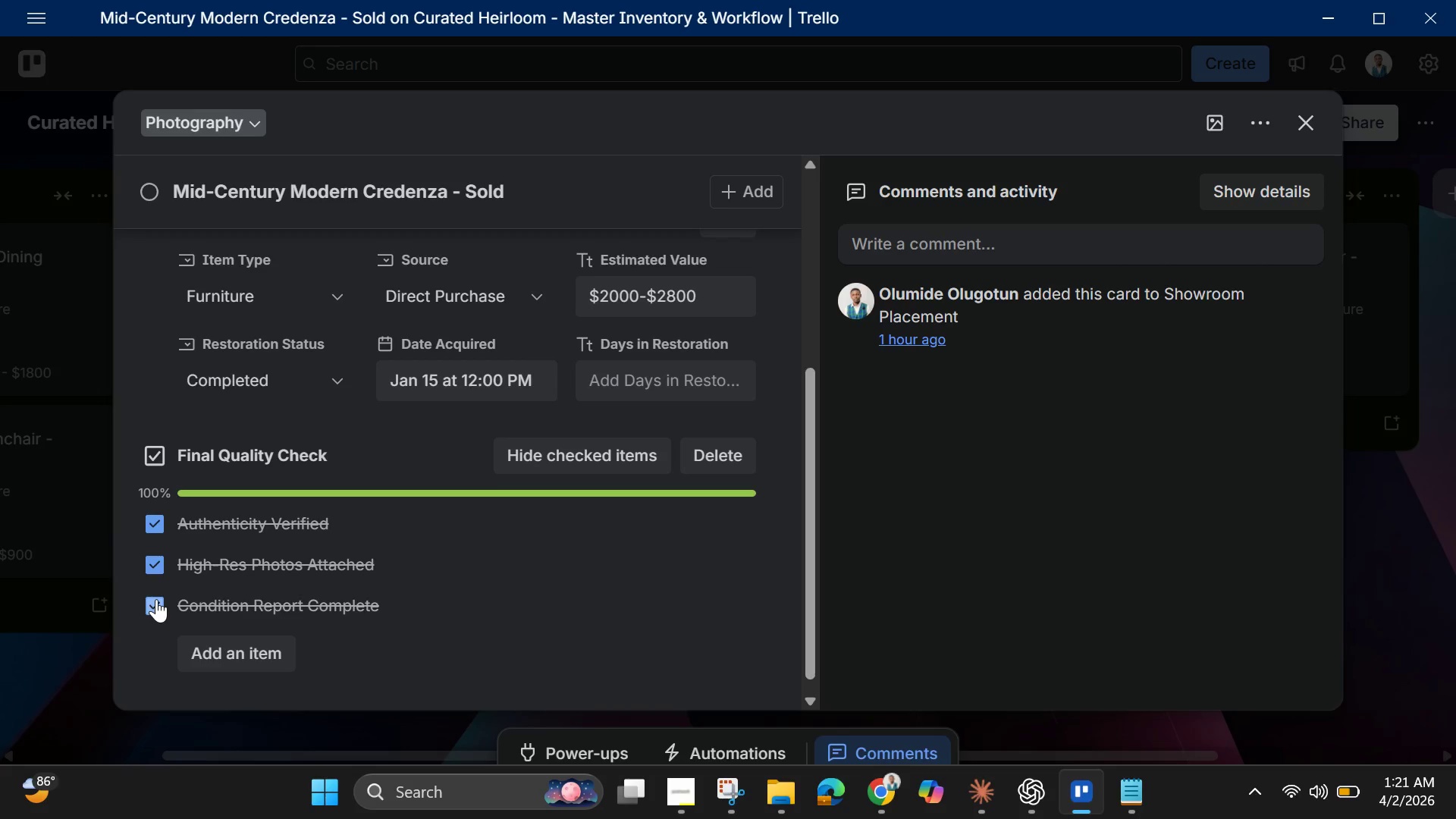 
wait(5.73)
 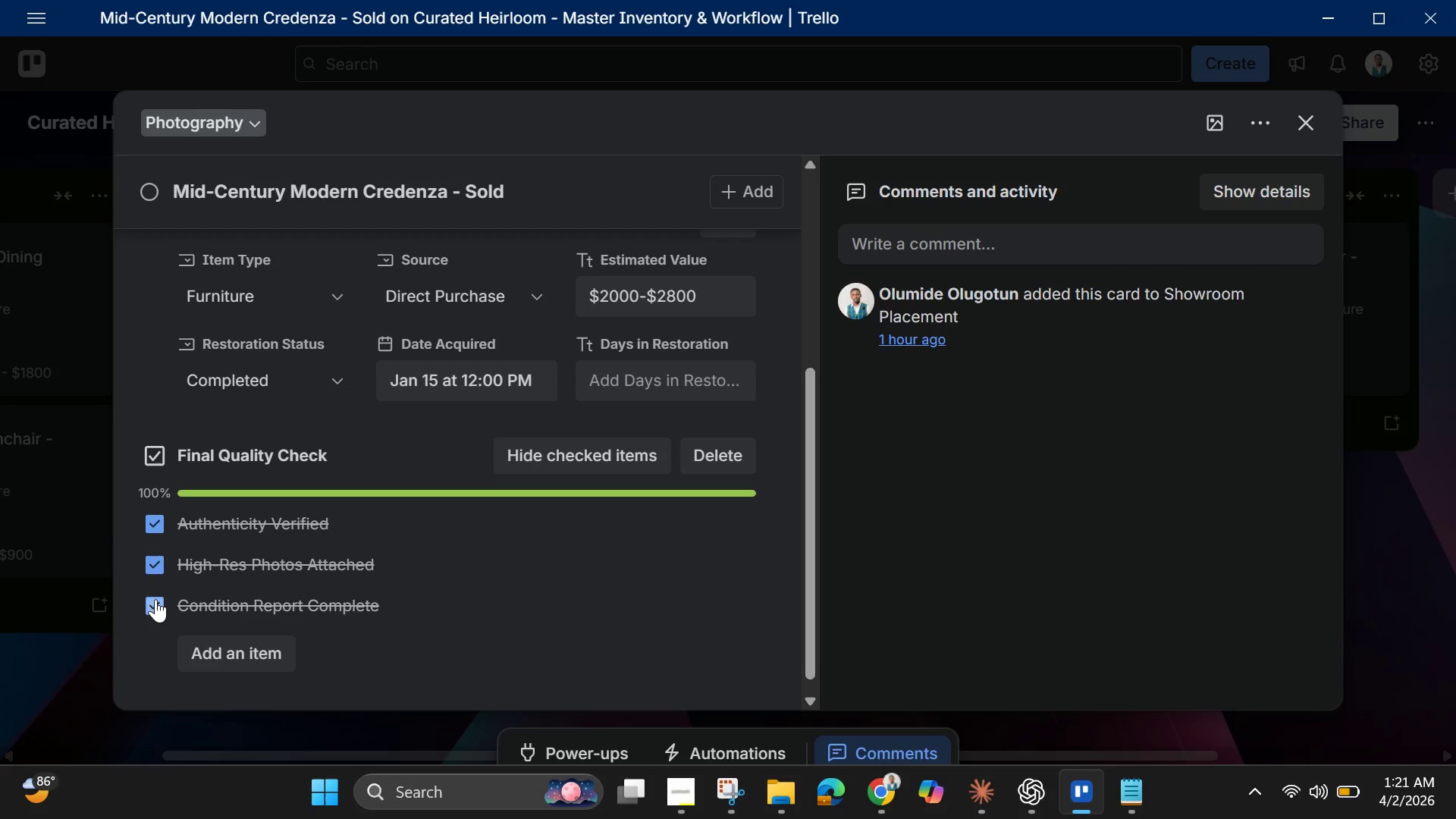 
scroll: coordinate [796, 534], scroll_direction: up, amount: 7.0
 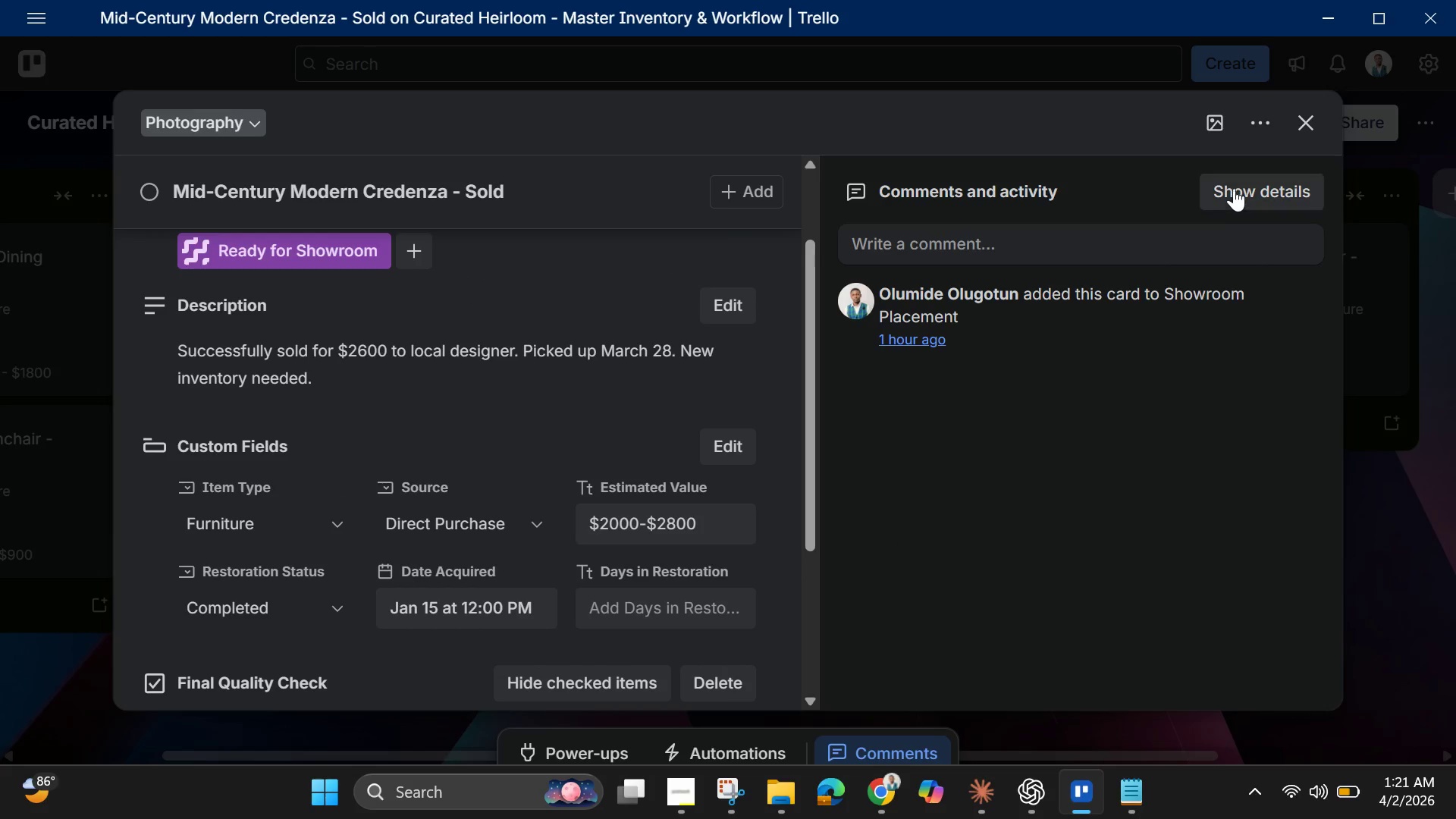 
mouse_move([1297, 158])
 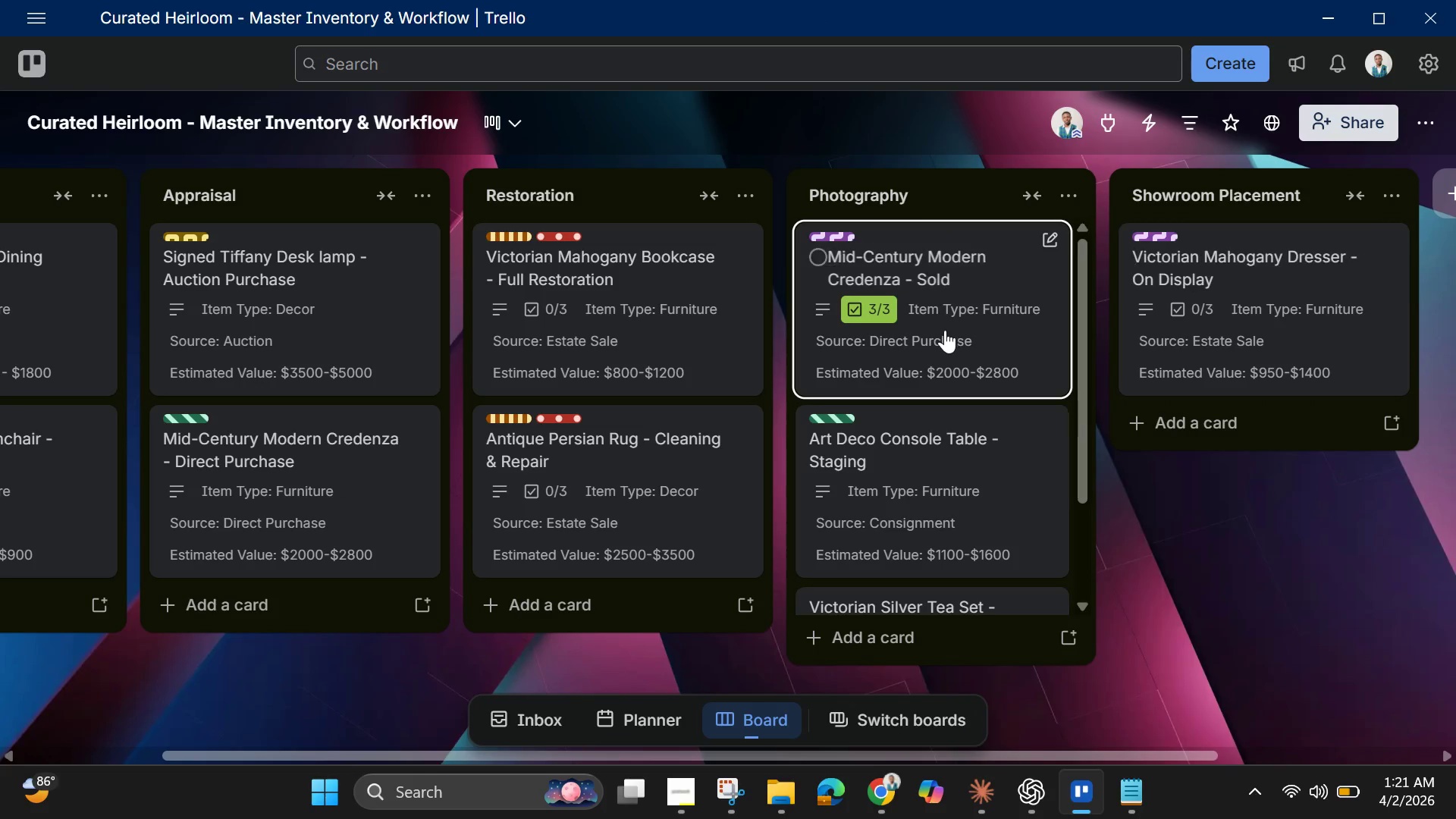 
left_click_drag(start_coordinate=[943, 330], to_coordinate=[1236, 315])
 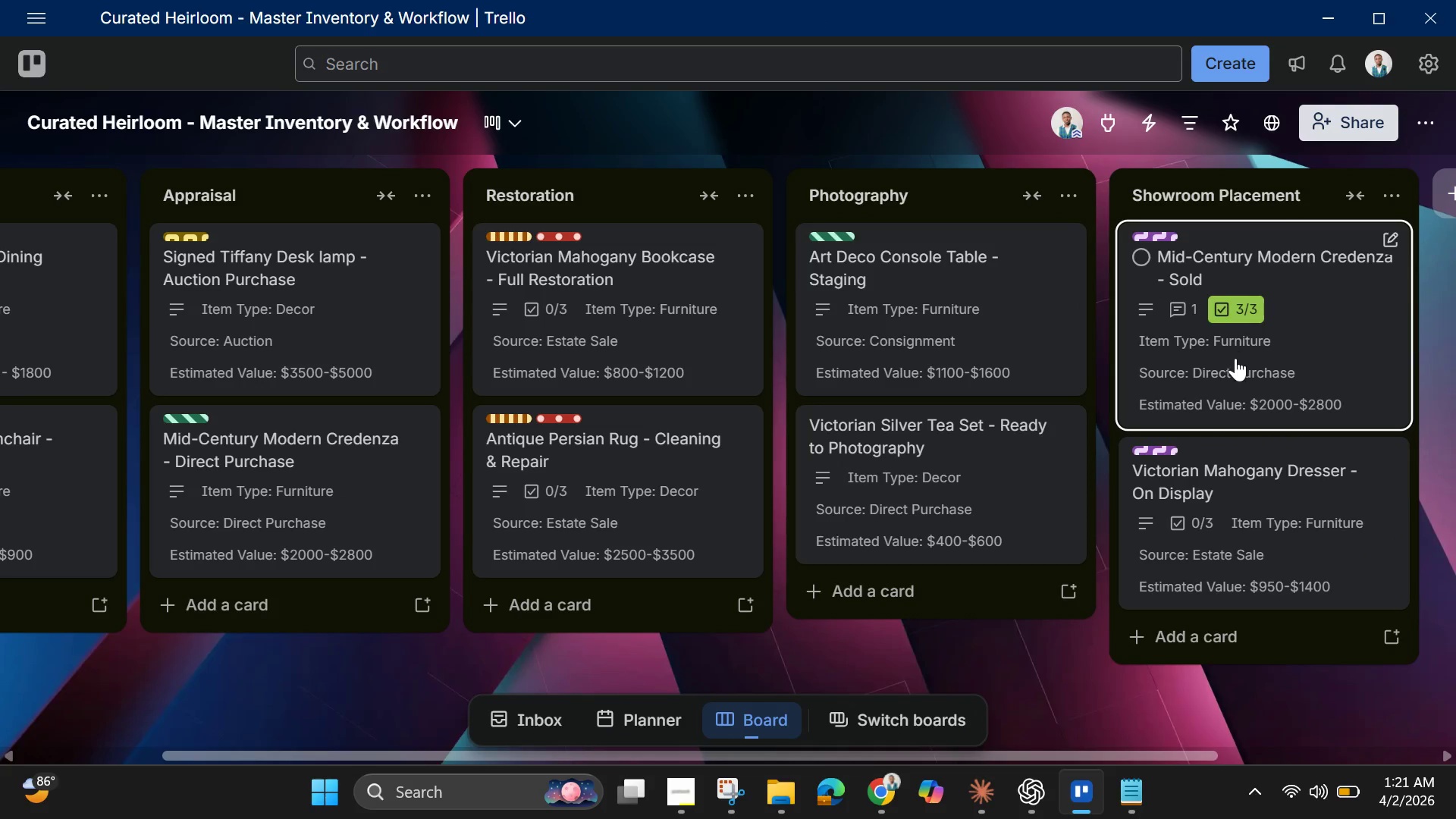 
left_click([1235, 363])
 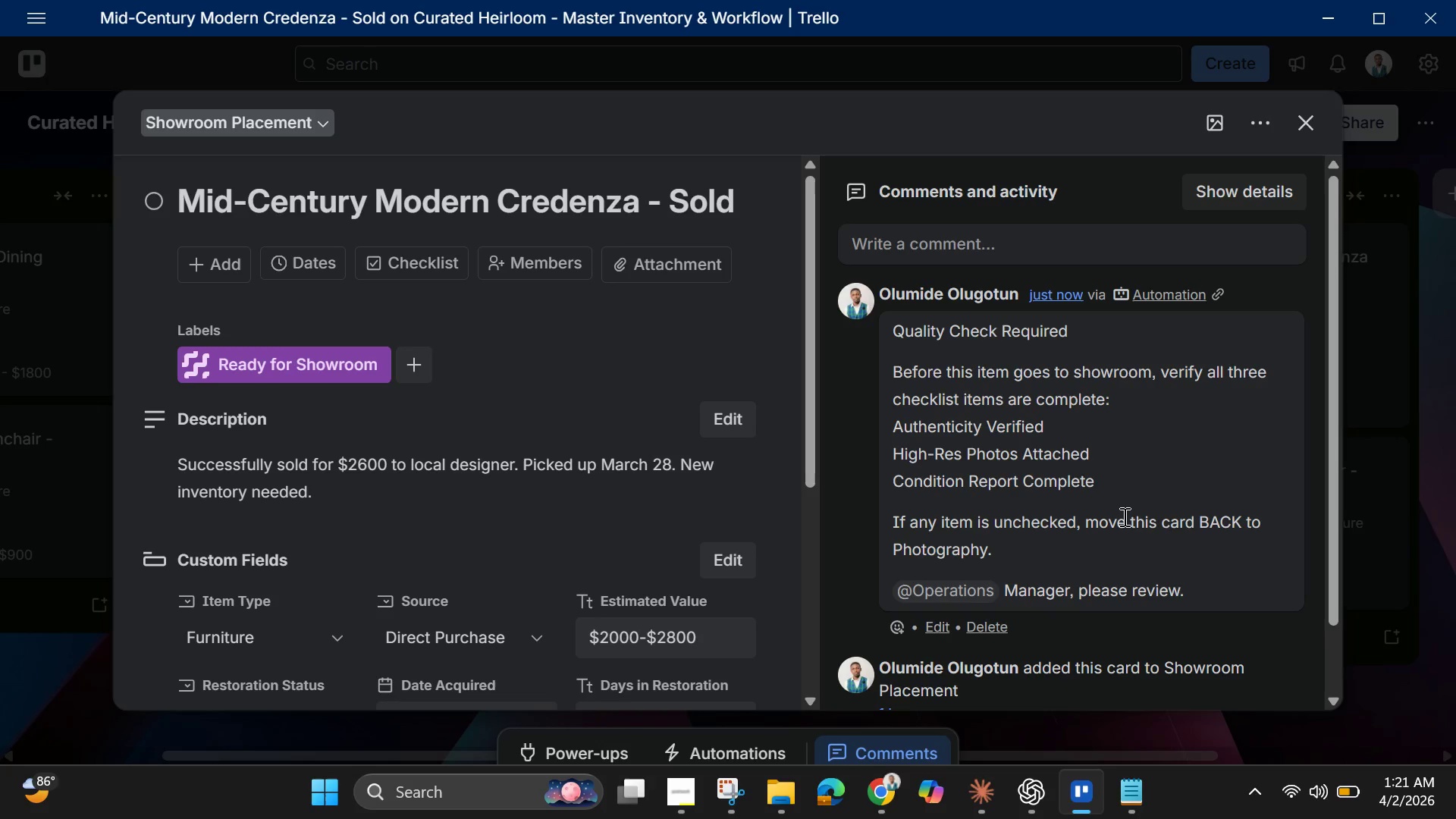 
wait(10.3)
 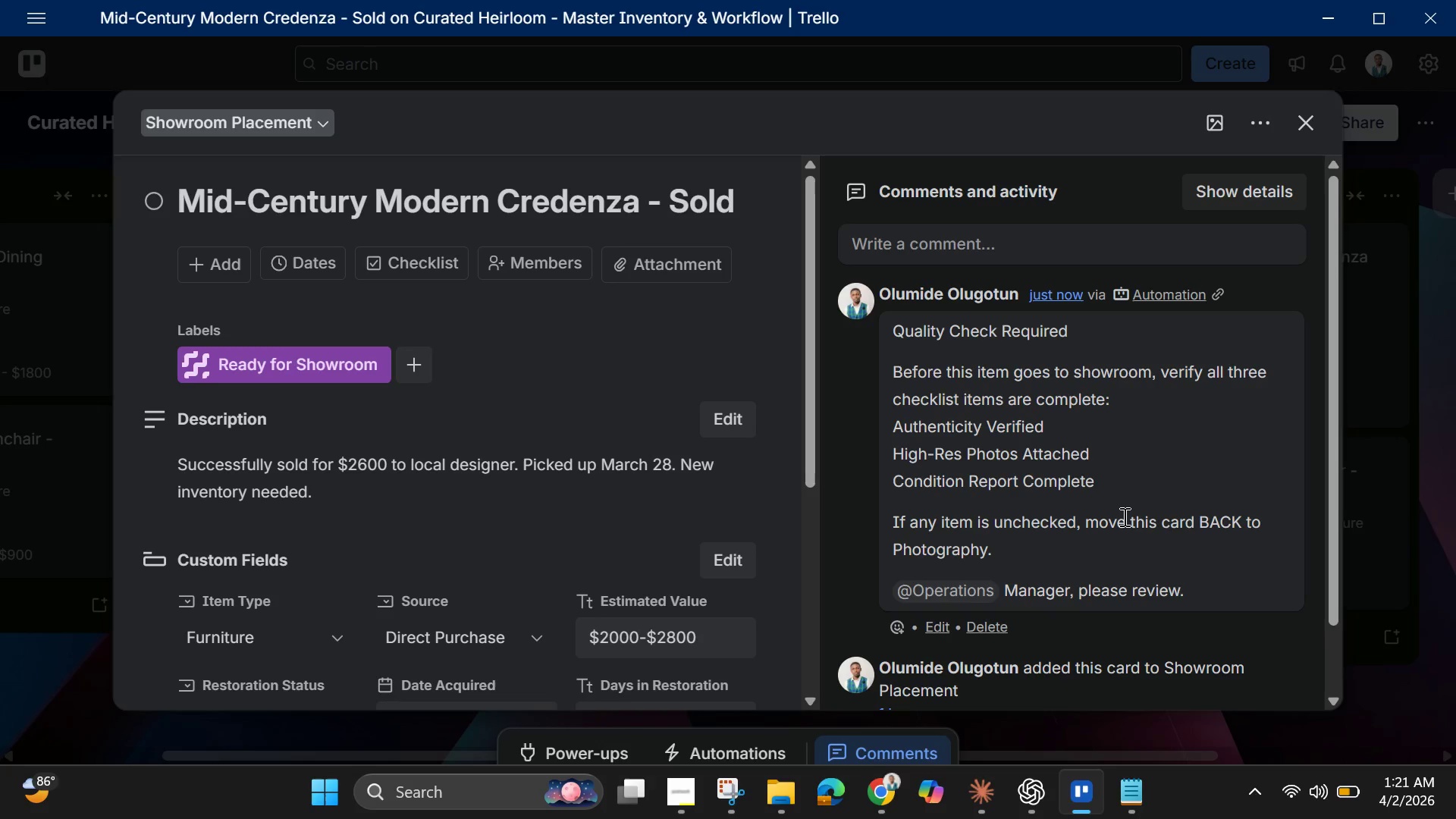 
scroll: coordinate [799, 472], scroll_direction: down, amount: 14.0
 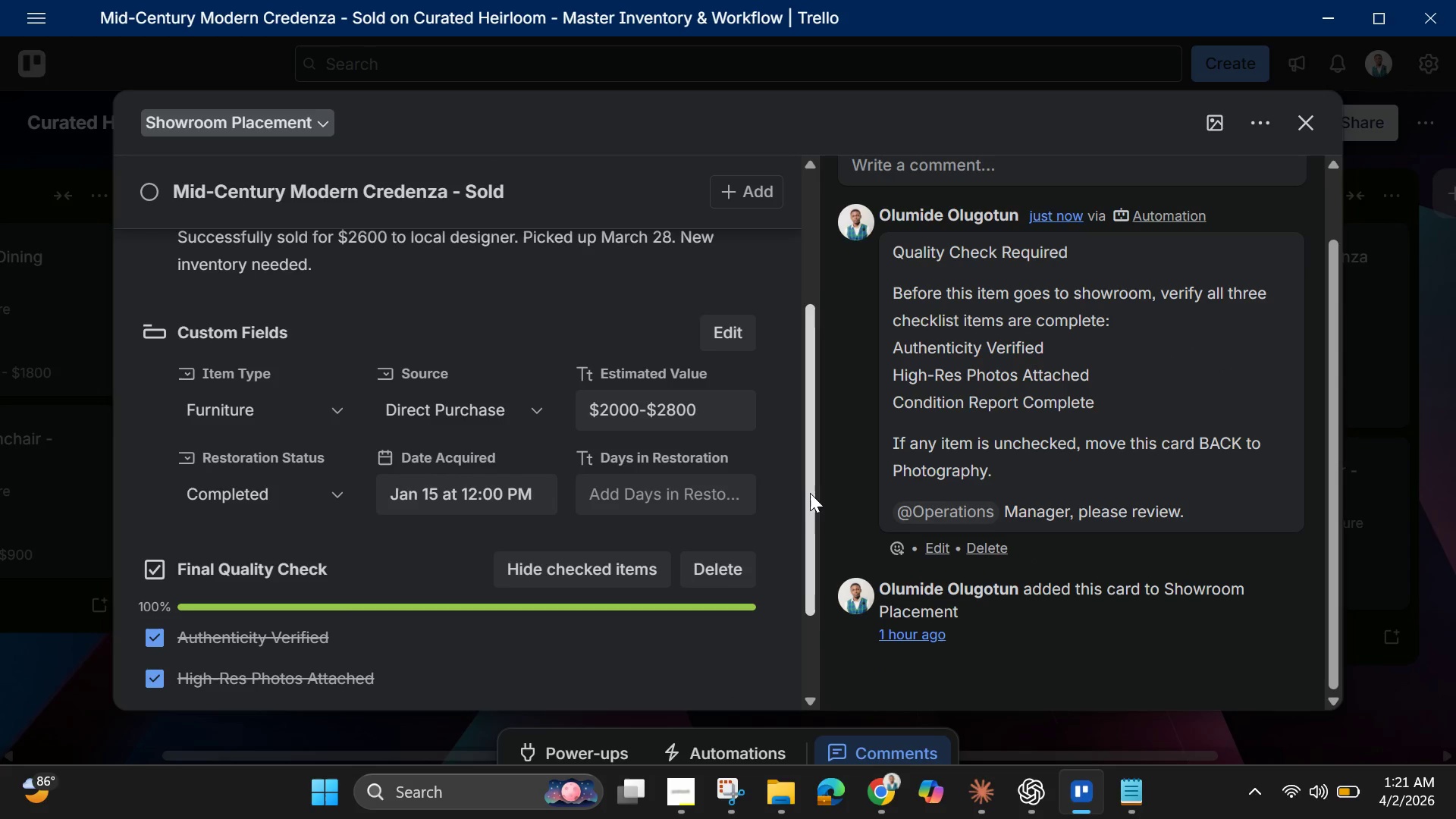 
scroll: coordinate [810, 493], scroll_direction: down, amount: 1.0
 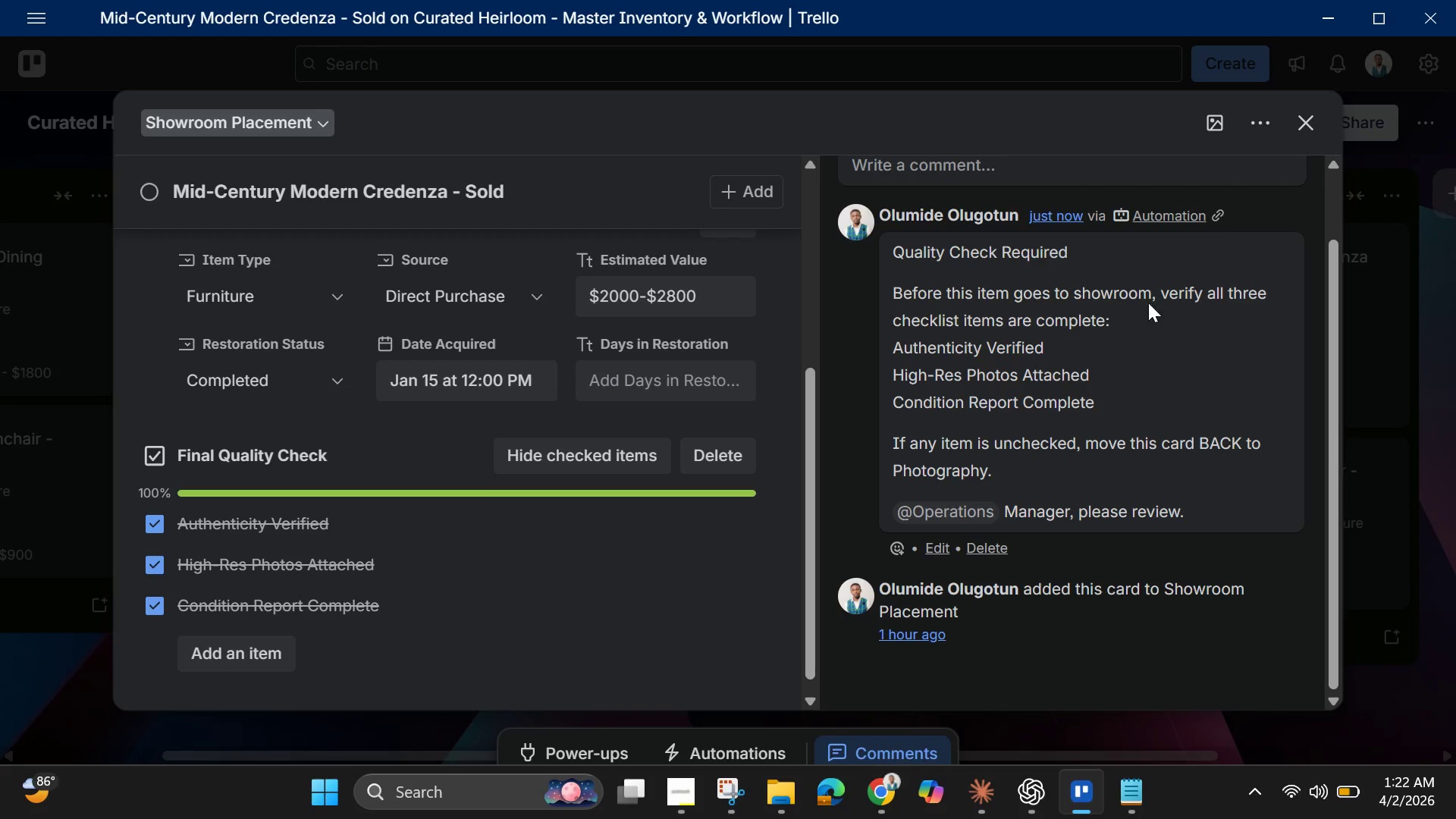 
wait(15.78)
 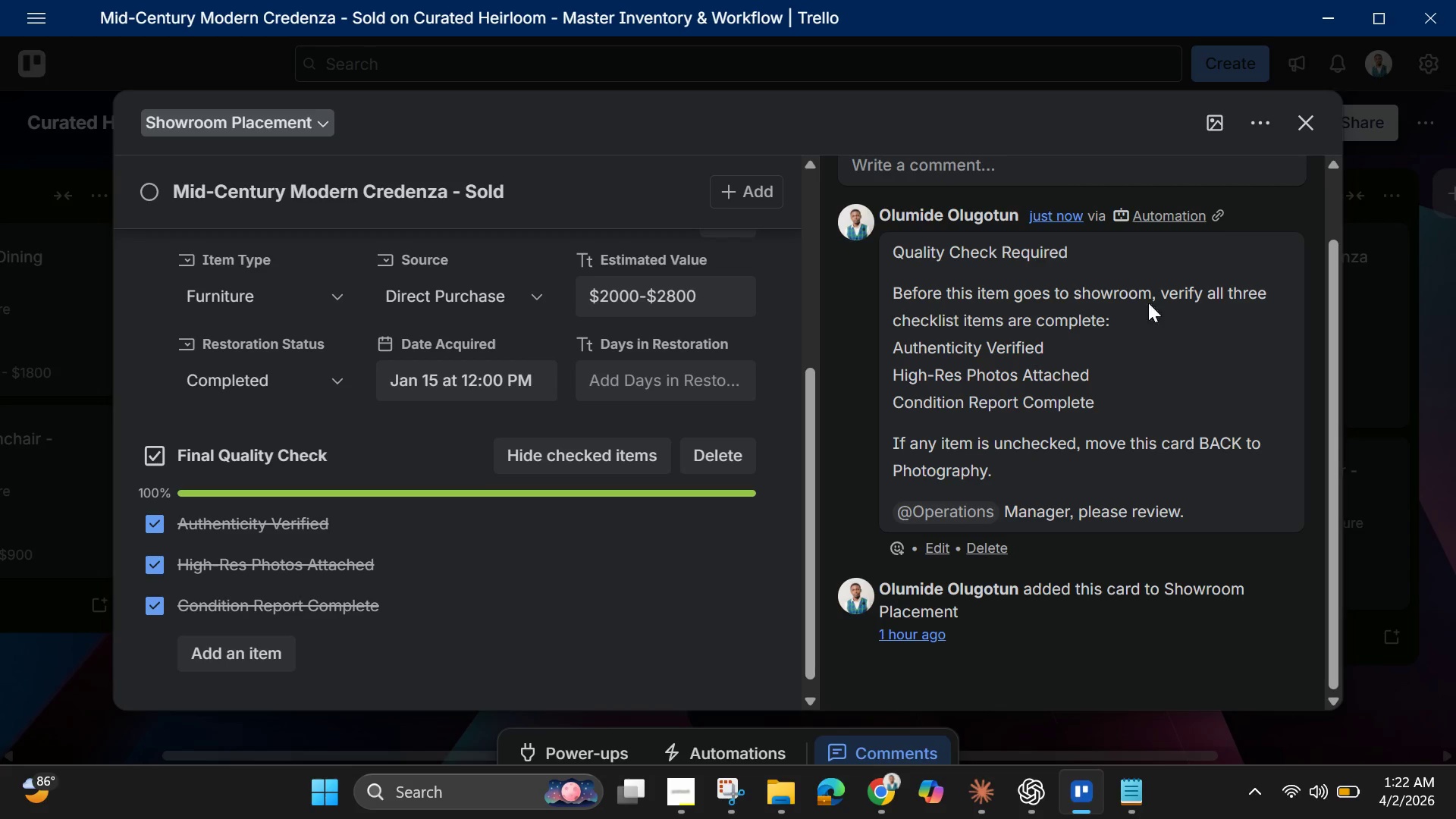 
scroll: coordinate [1138, 495], scroll_direction: down, amount: 1.0
 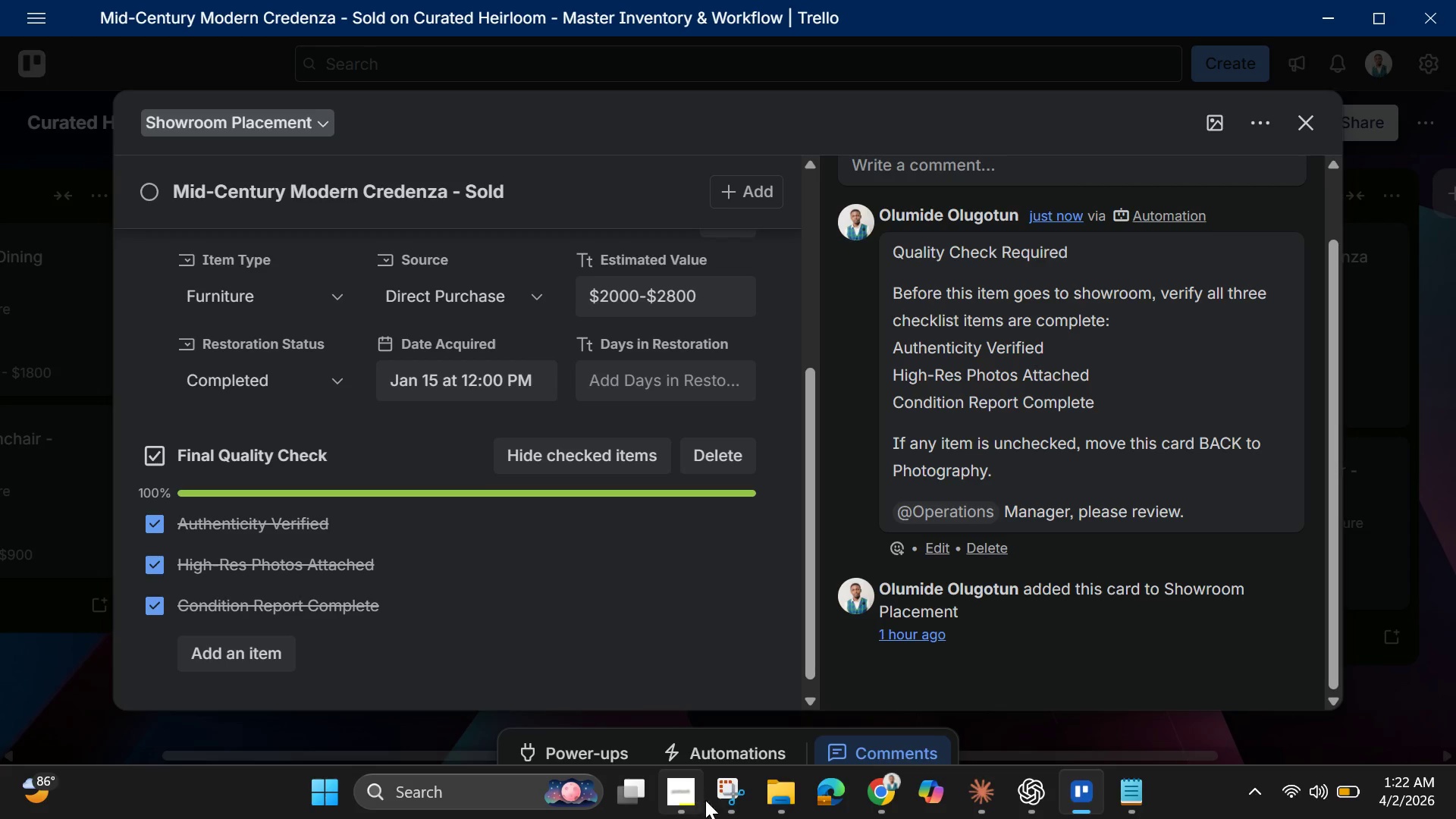 
left_click([727, 800])
 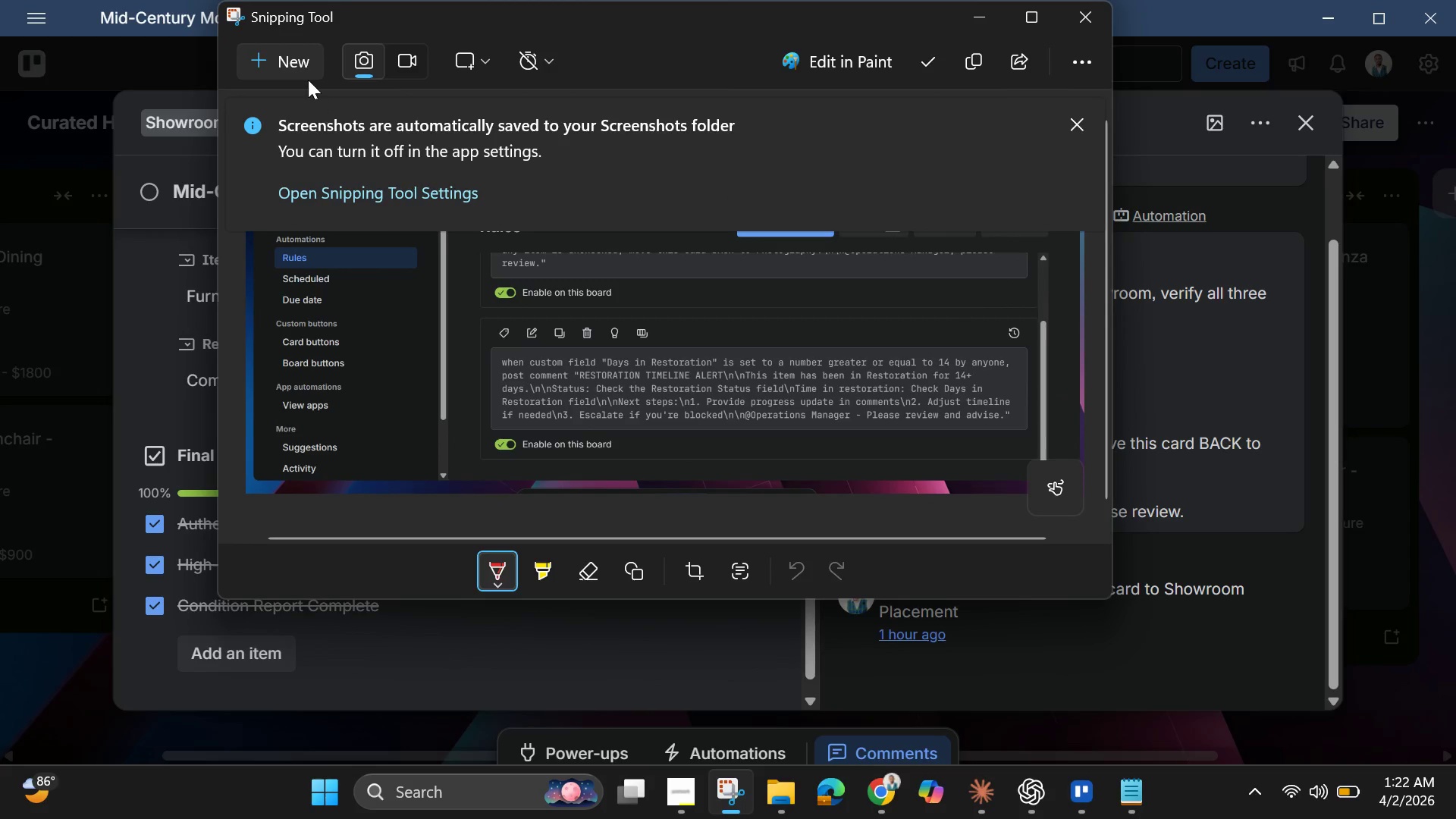 
left_click([293, 61])
 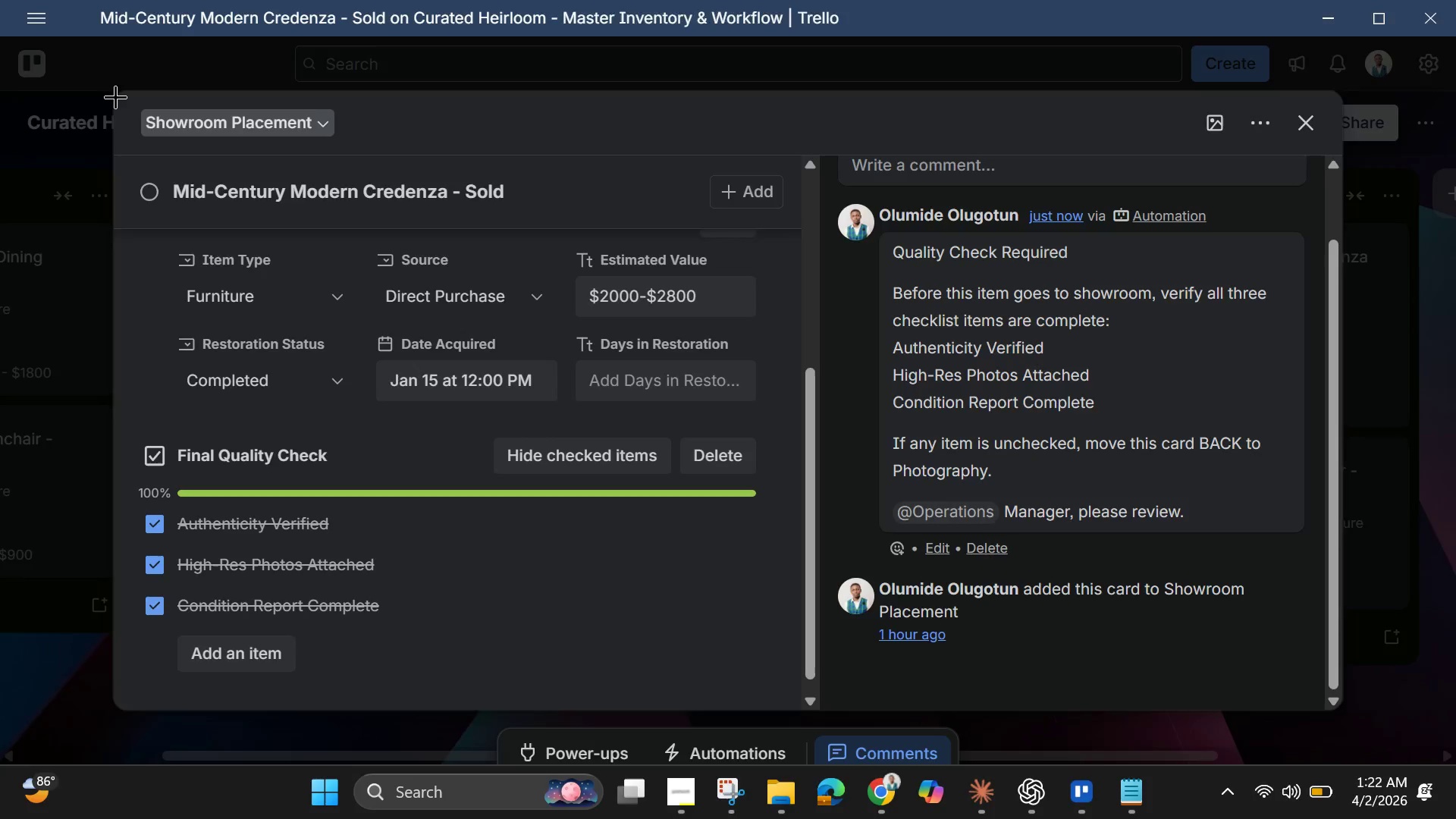 
left_click_drag(start_coordinate=[111, 93], to_coordinate=[1342, 711])
 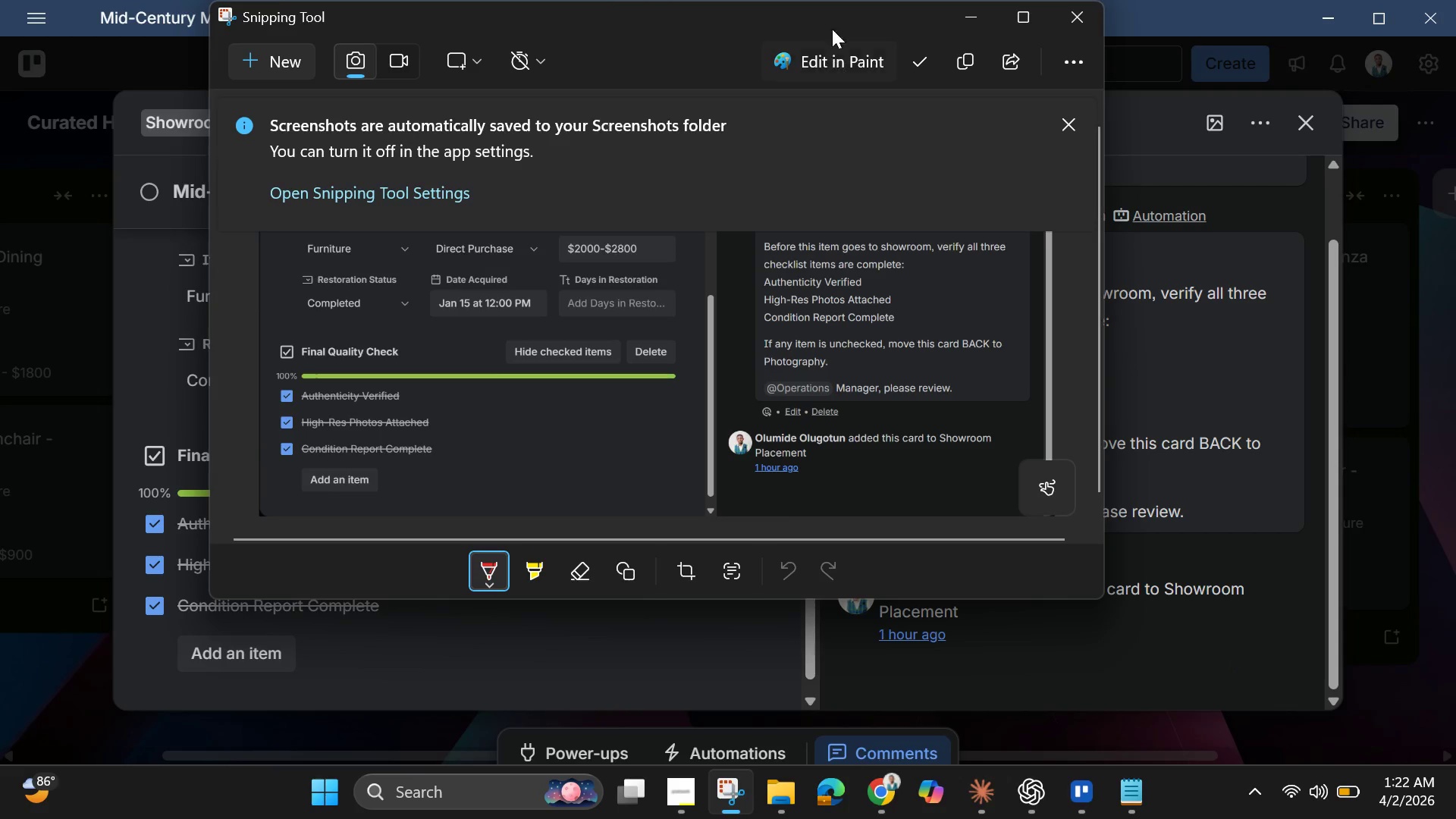 
left_click([961, 12])
 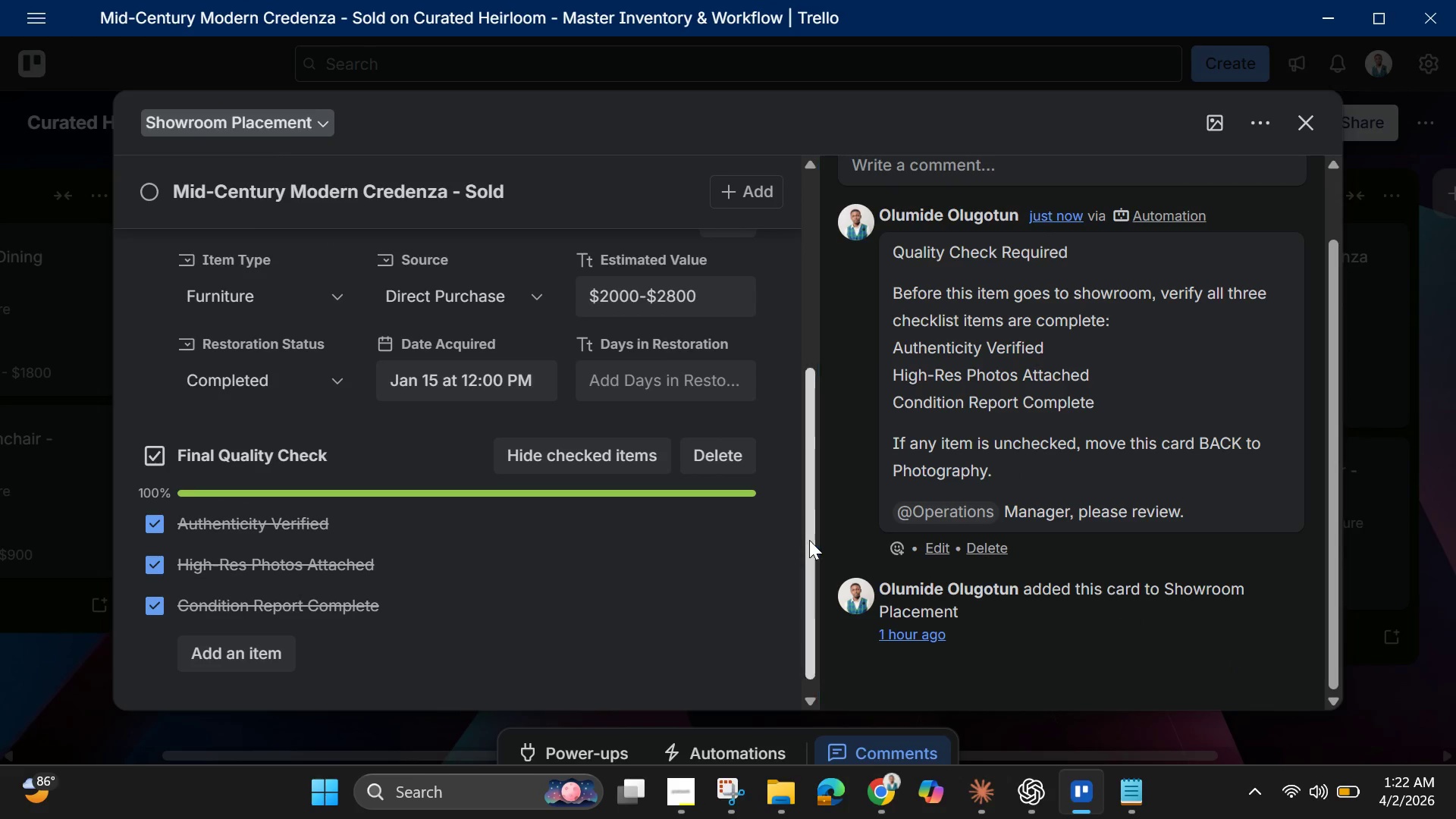 
left_click_drag(start_coordinate=[809, 540], to_coordinate=[796, 327])
 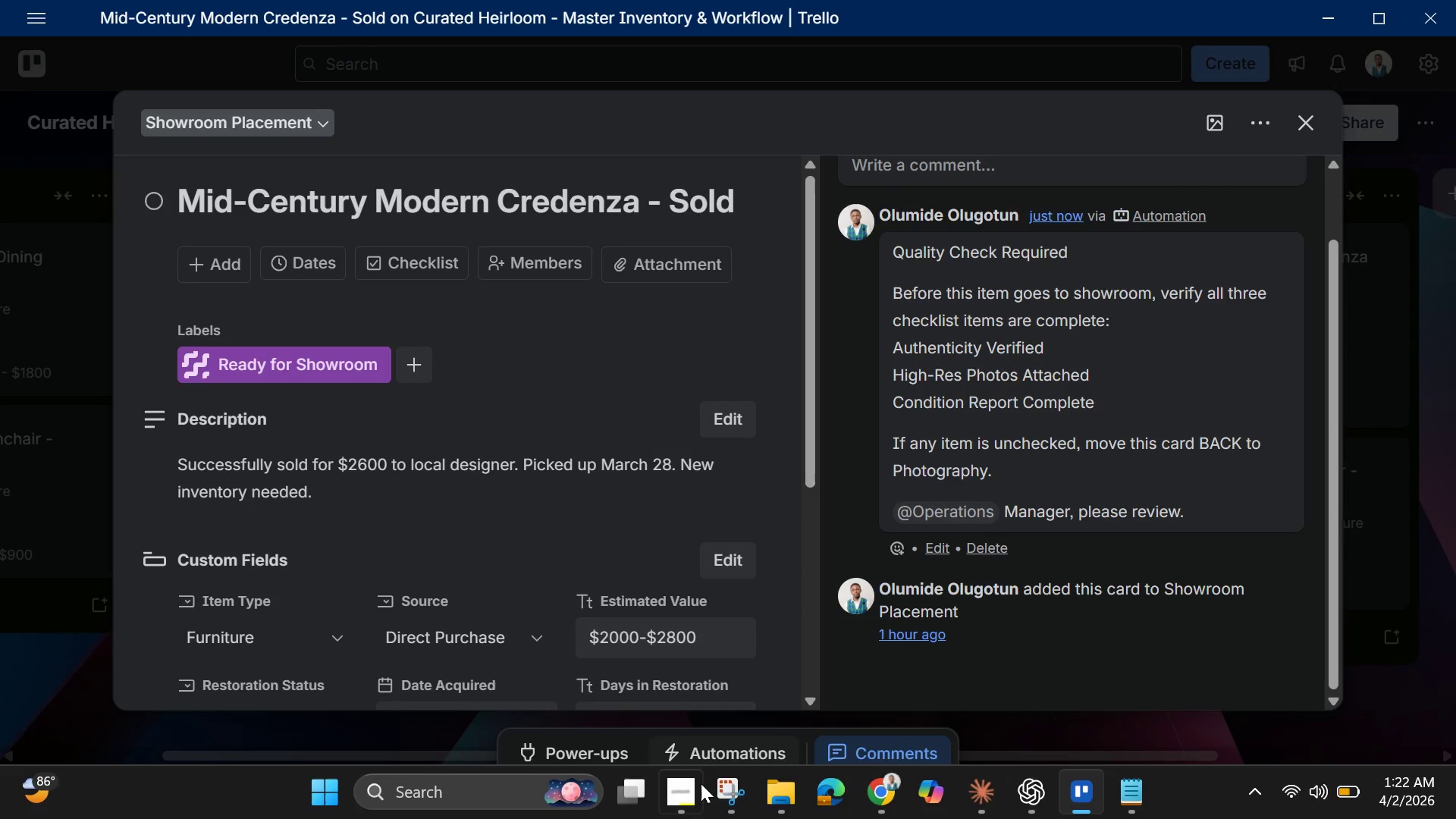 
left_click([724, 790])
 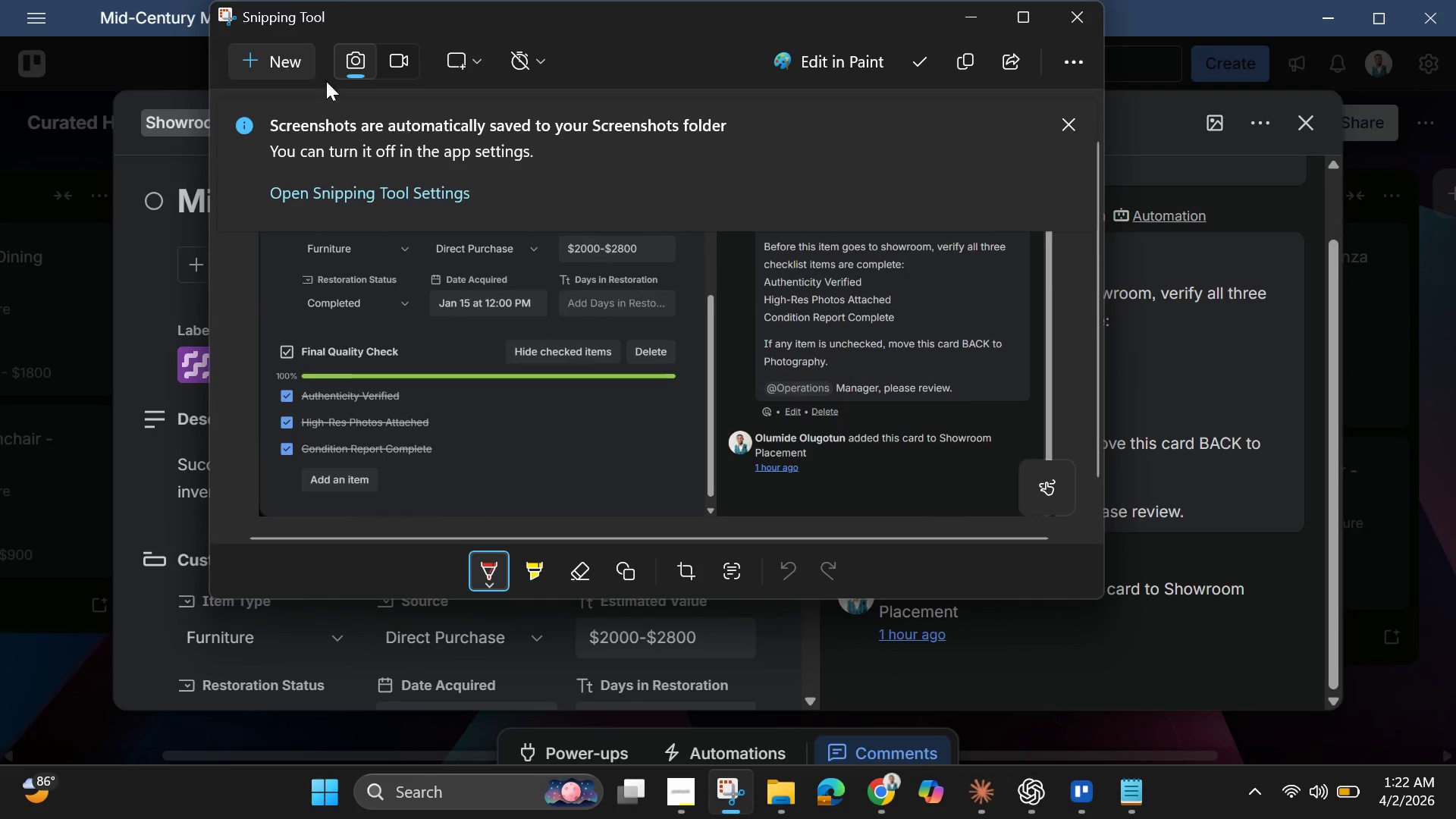 
left_click([286, 64])
 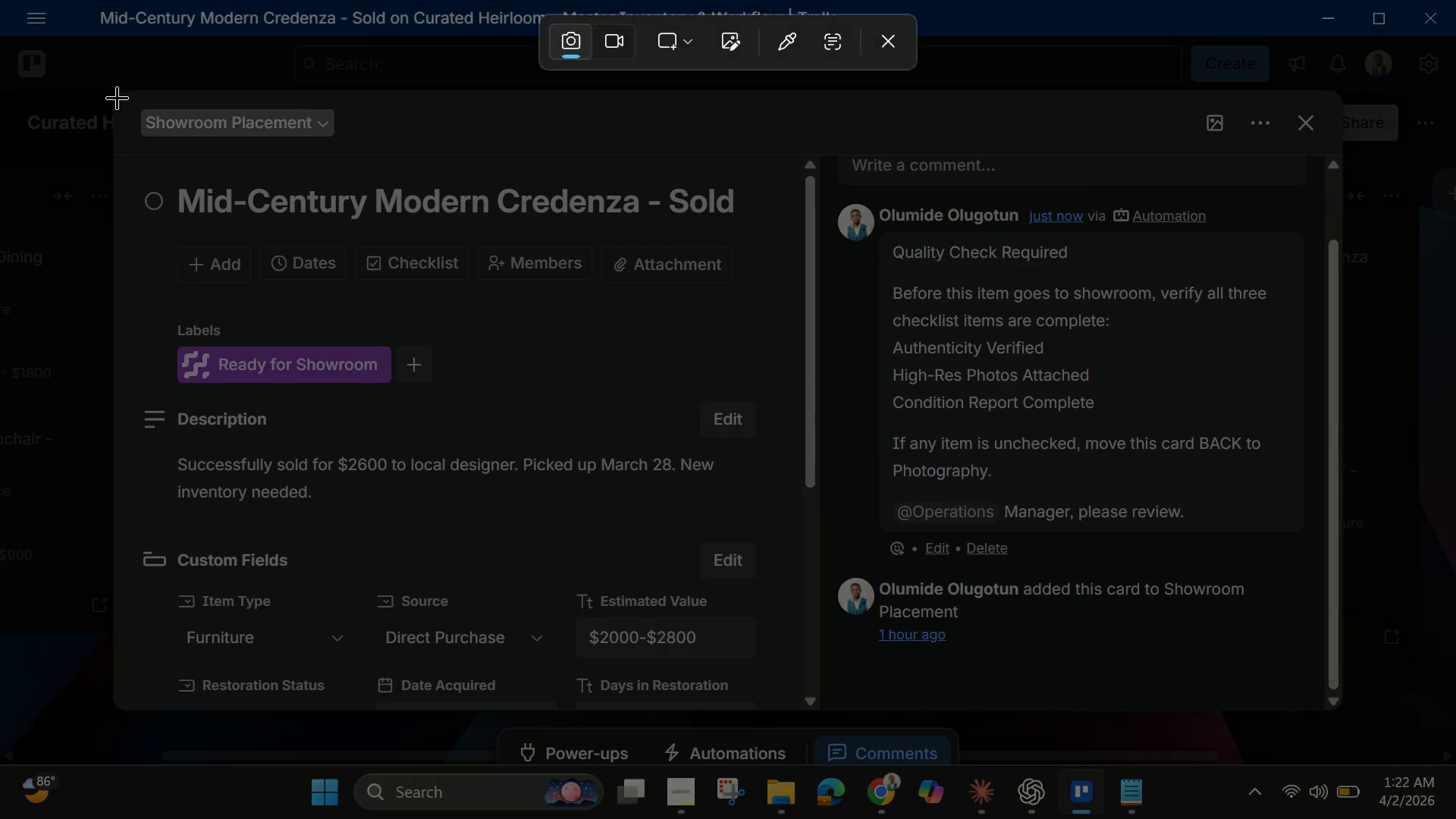 
left_click_drag(start_coordinate=[115, 95], to_coordinate=[1375, 722])
 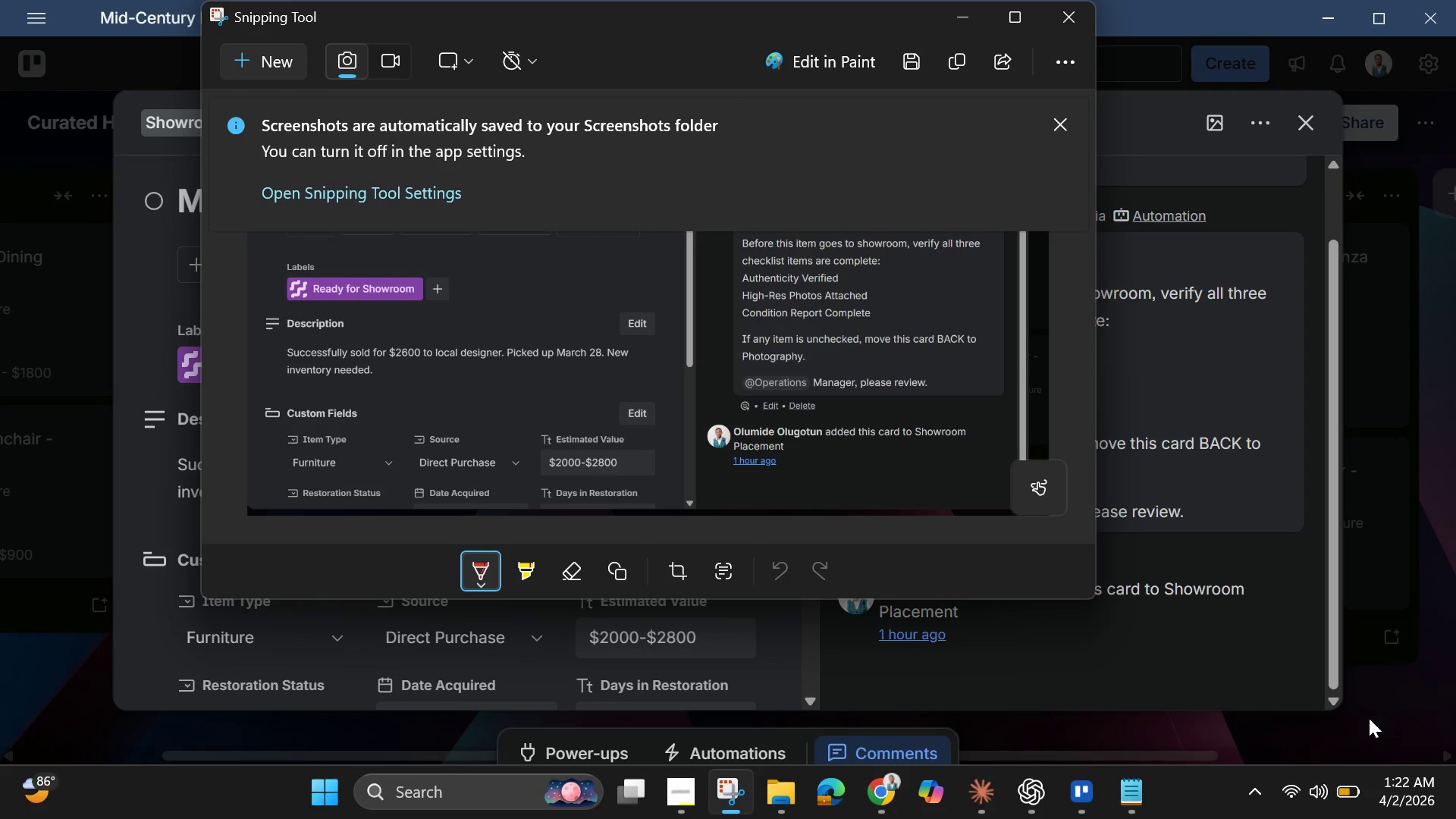 
wait(7.34)
 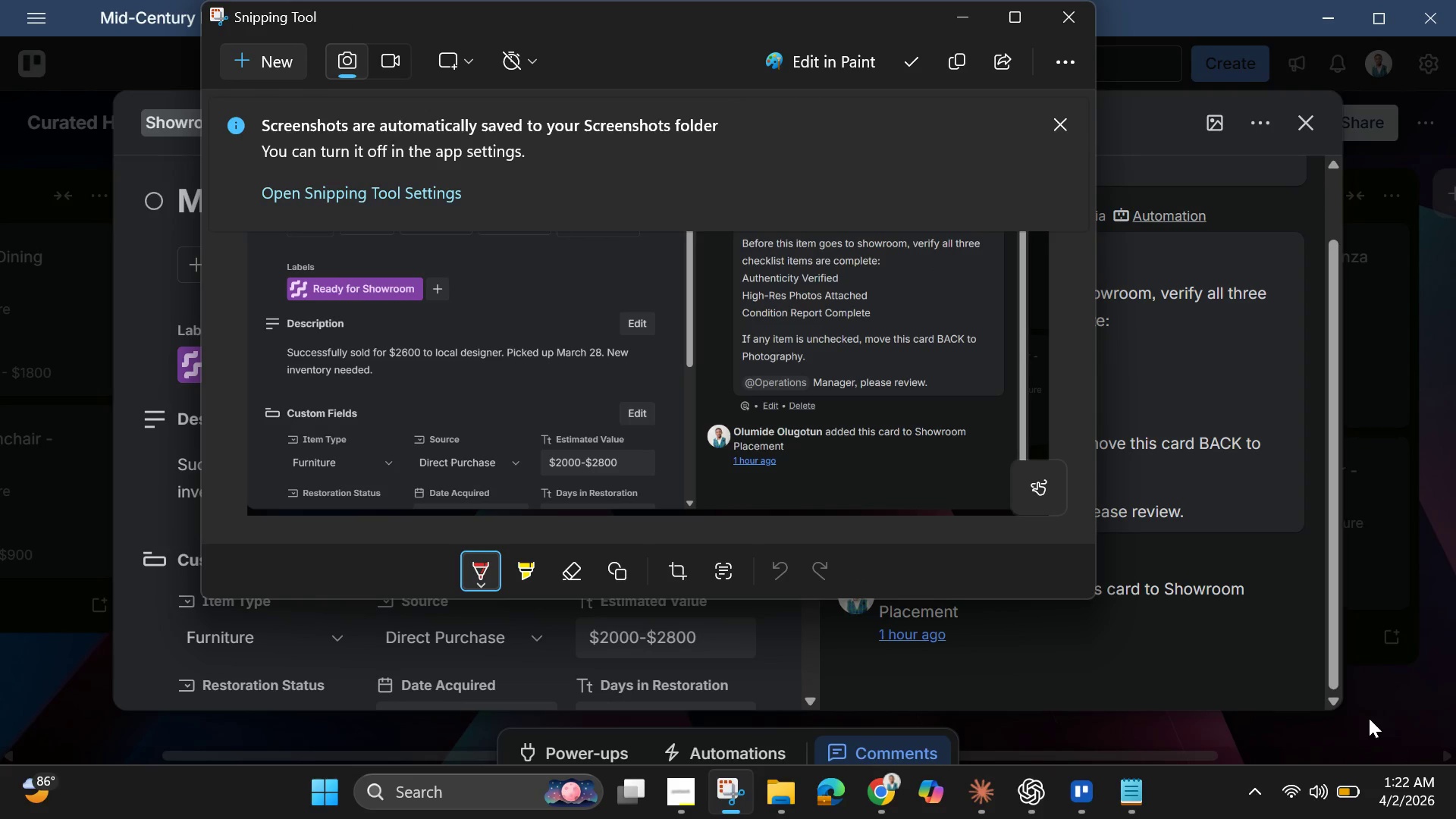 
left_click([959, 17])
 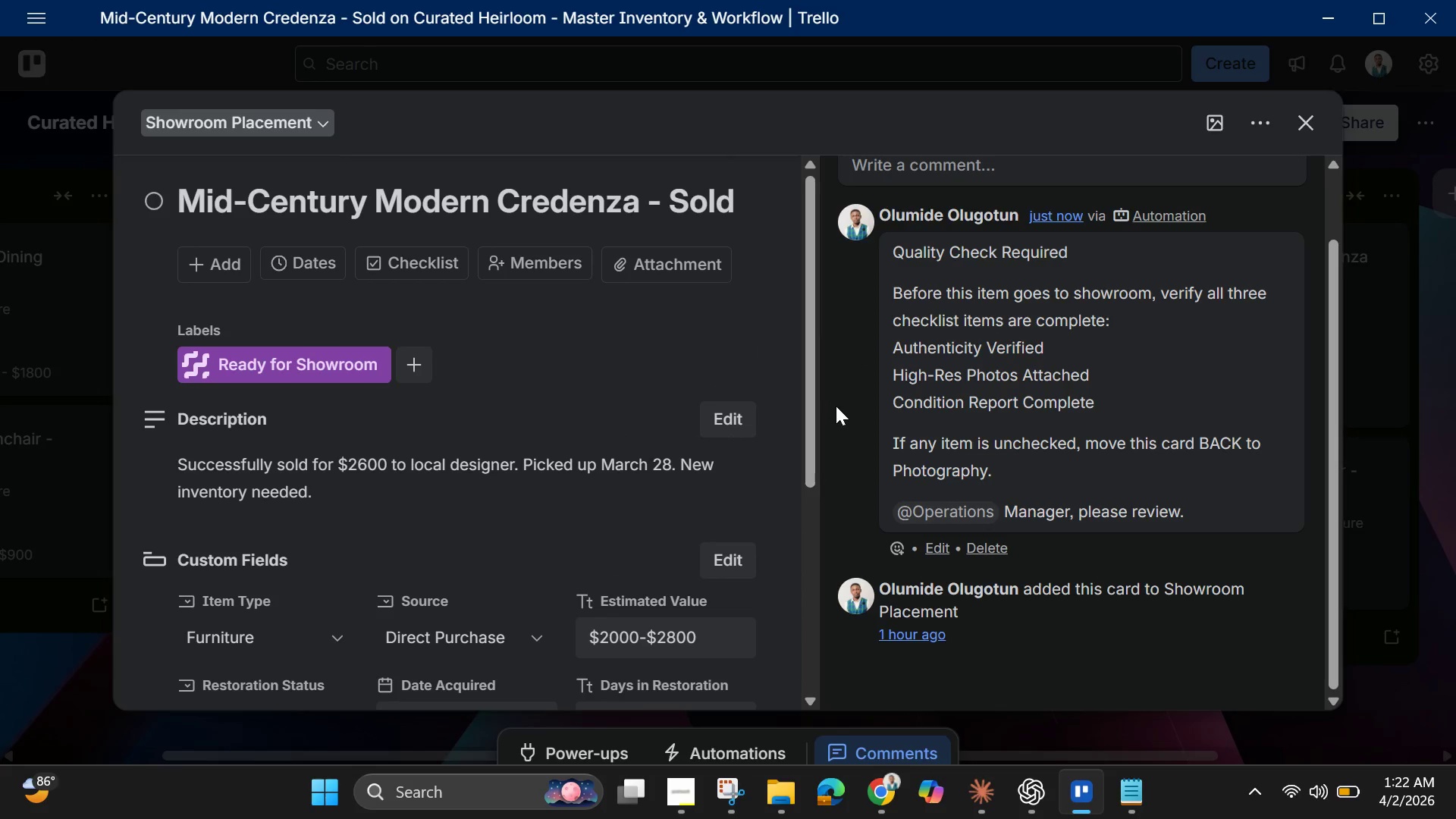 
scroll: coordinate [875, 372], scroll_direction: up, amount: 2.0
 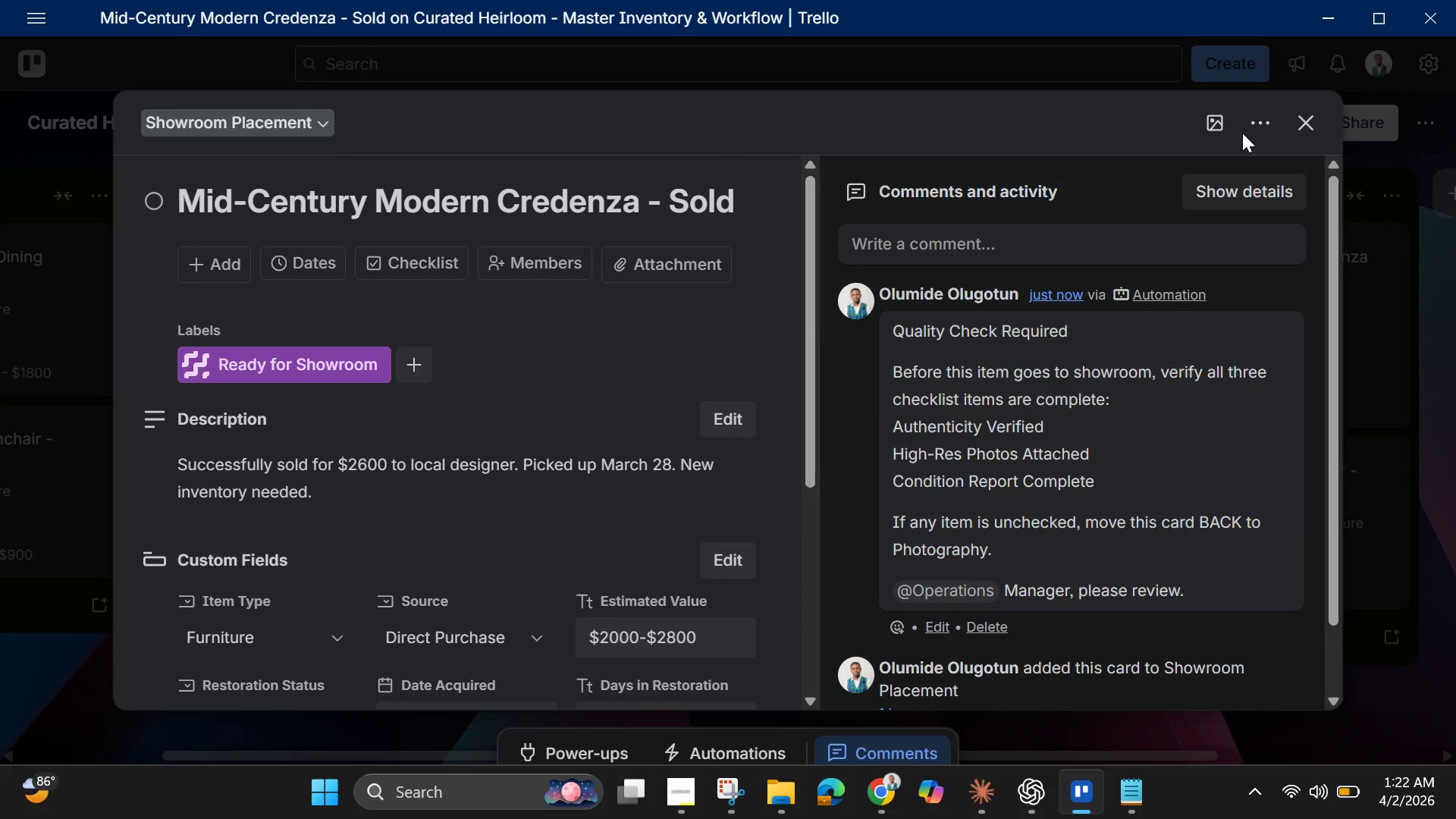 
left_click([1294, 118])
 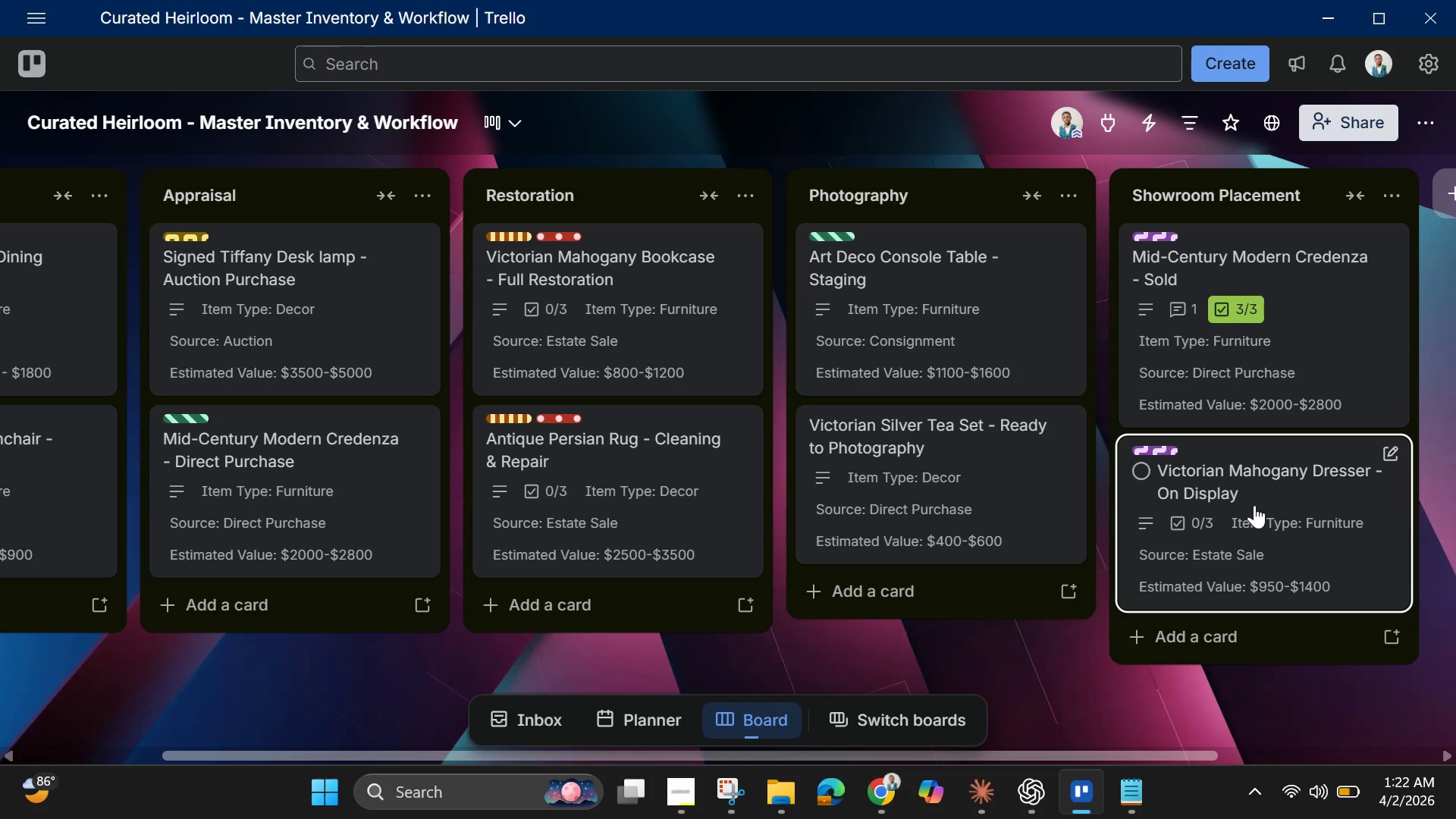 
wait(9.38)
 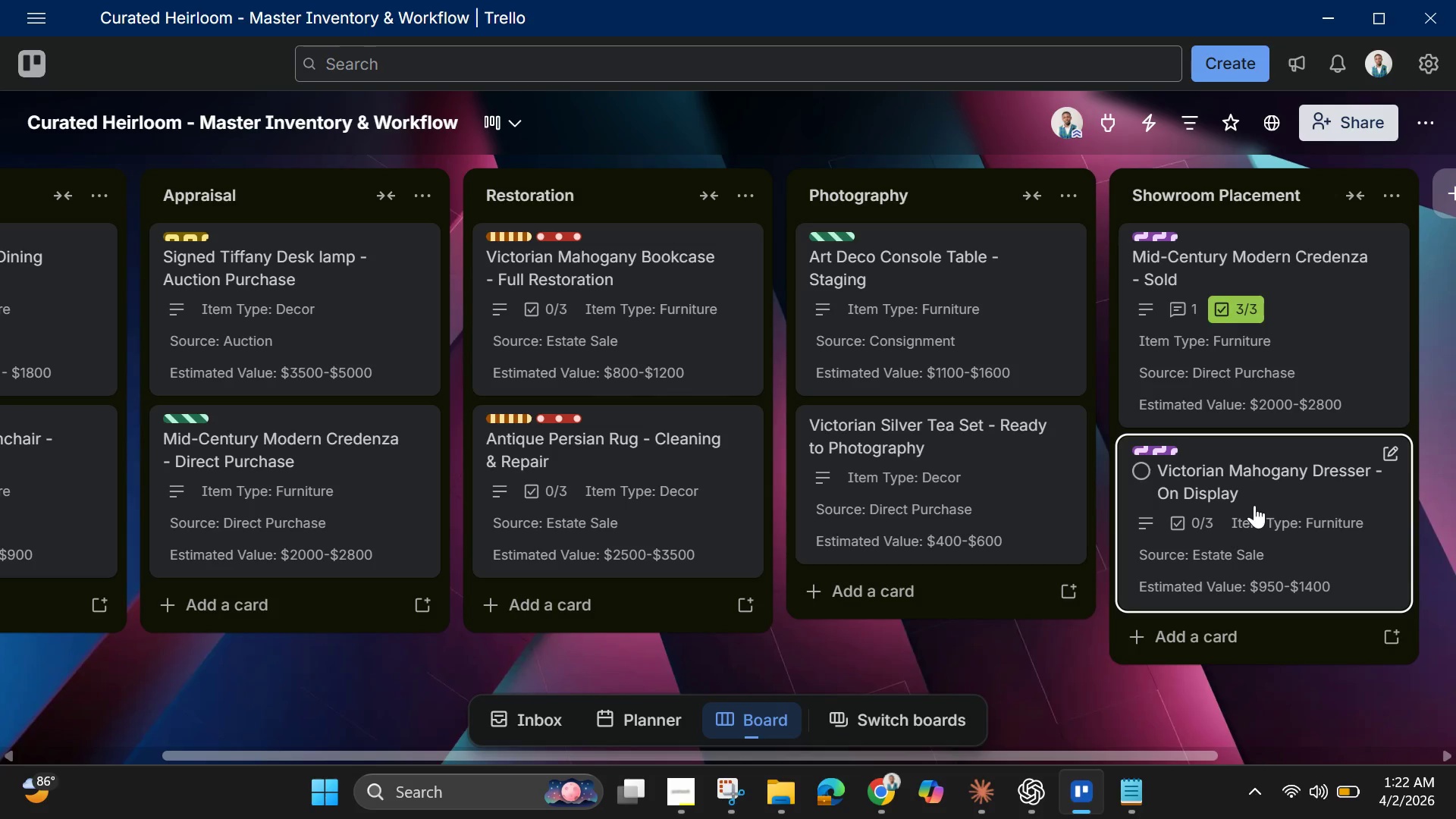 
left_click_drag(start_coordinate=[1254, 505], to_coordinate=[992, 500])
 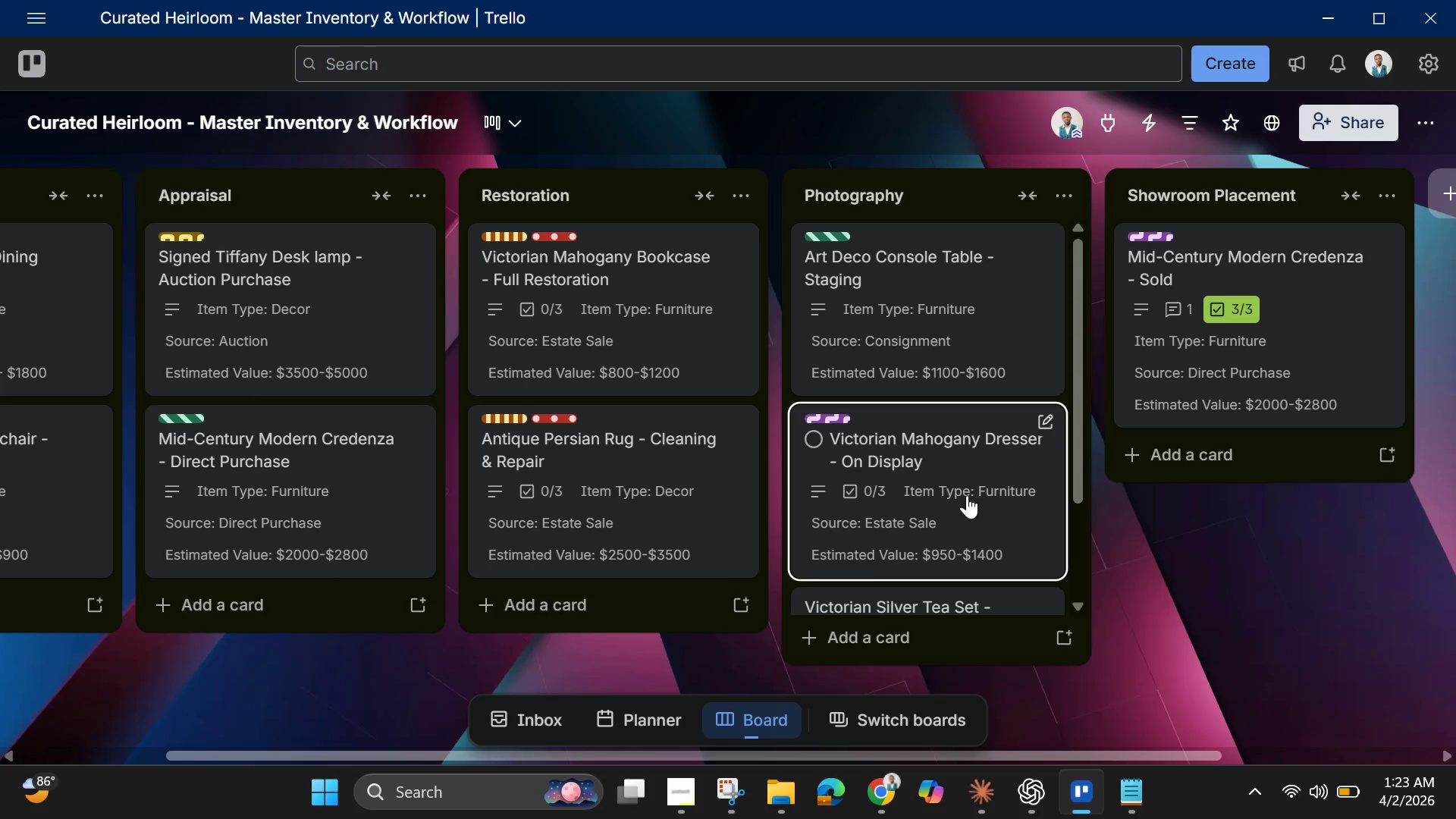 
left_click([961, 495])
 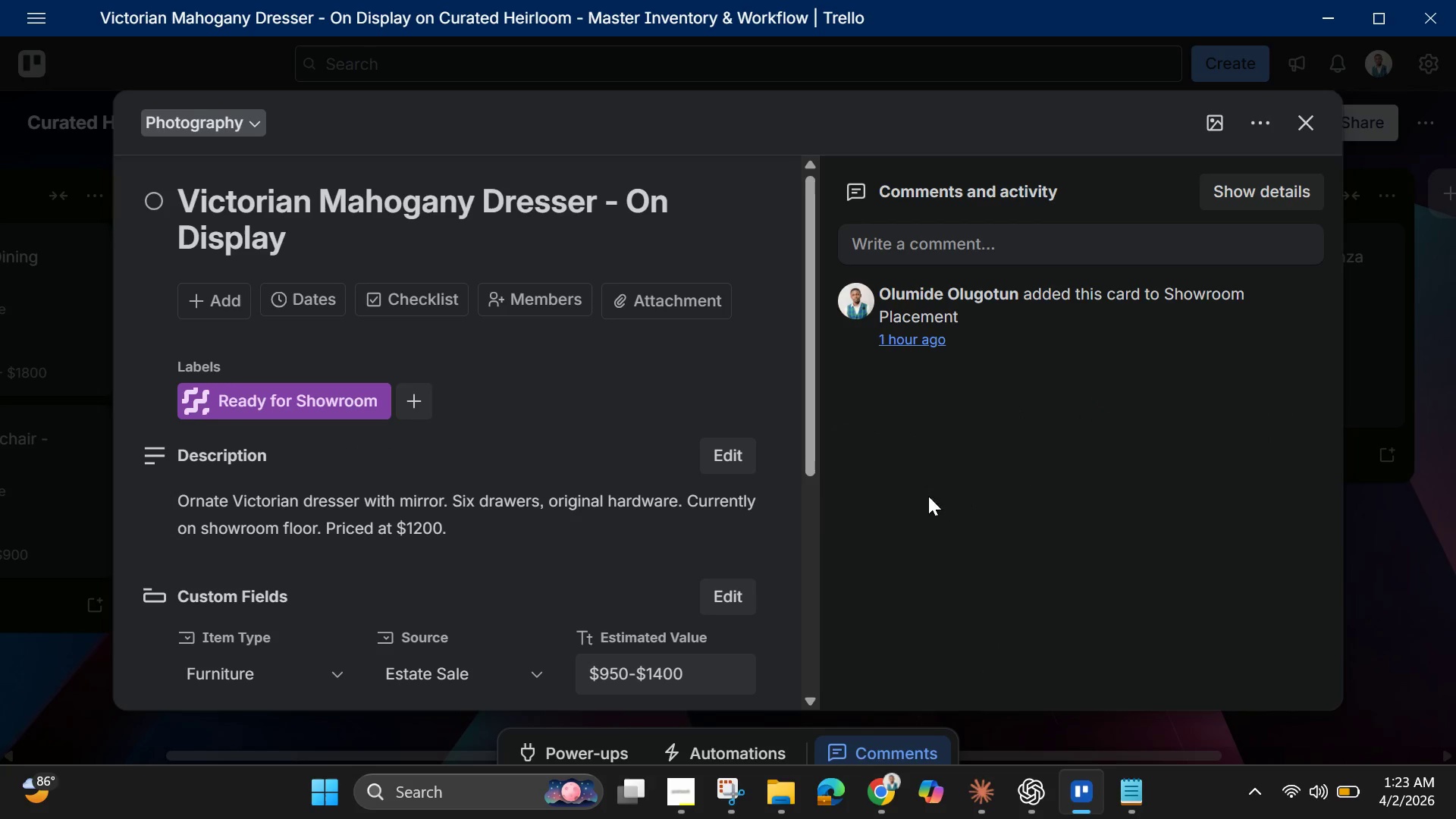 
scroll: coordinate [486, 513], scroll_direction: down, amount: 4.0
 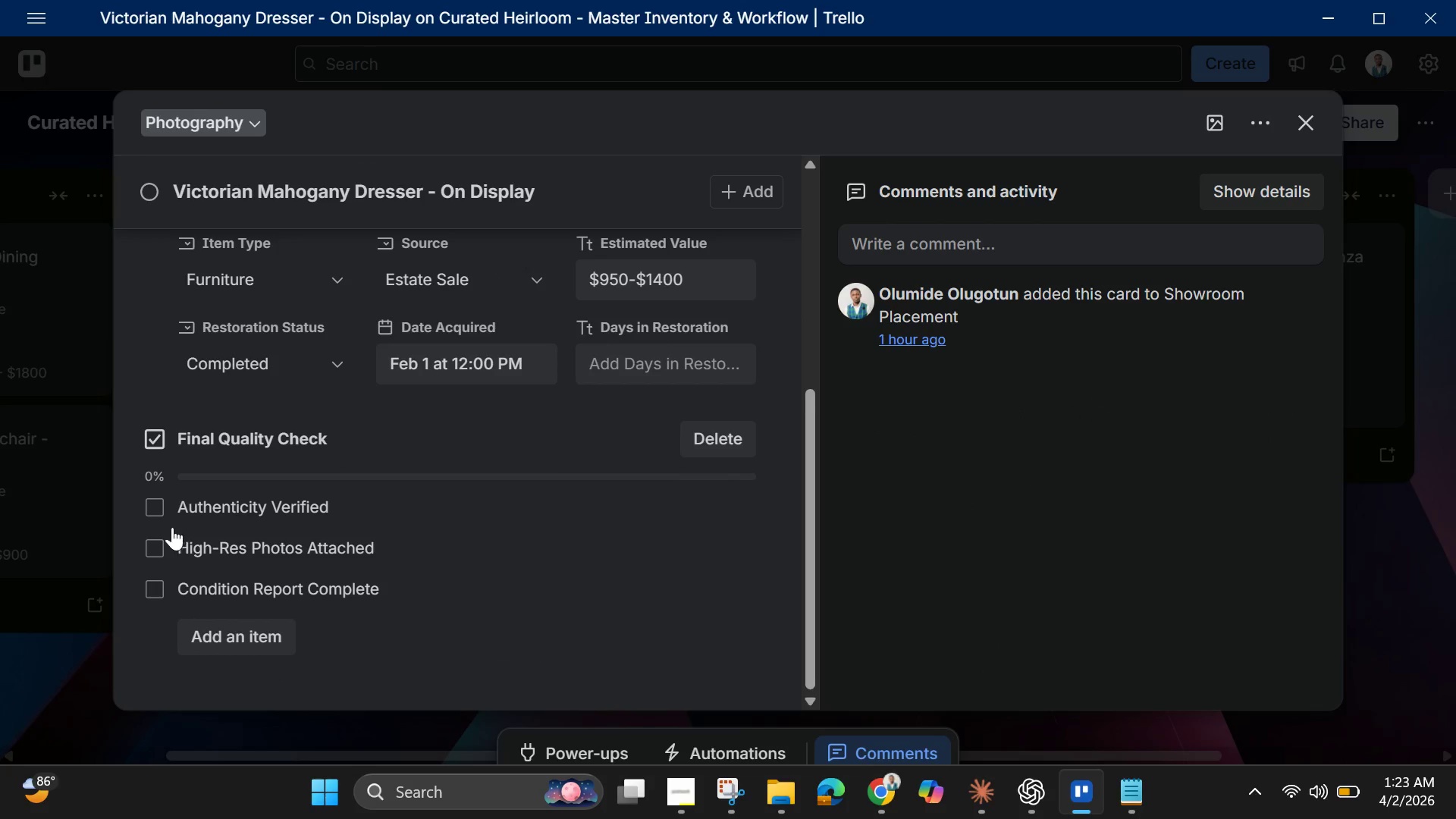 
left_click([157, 510])
 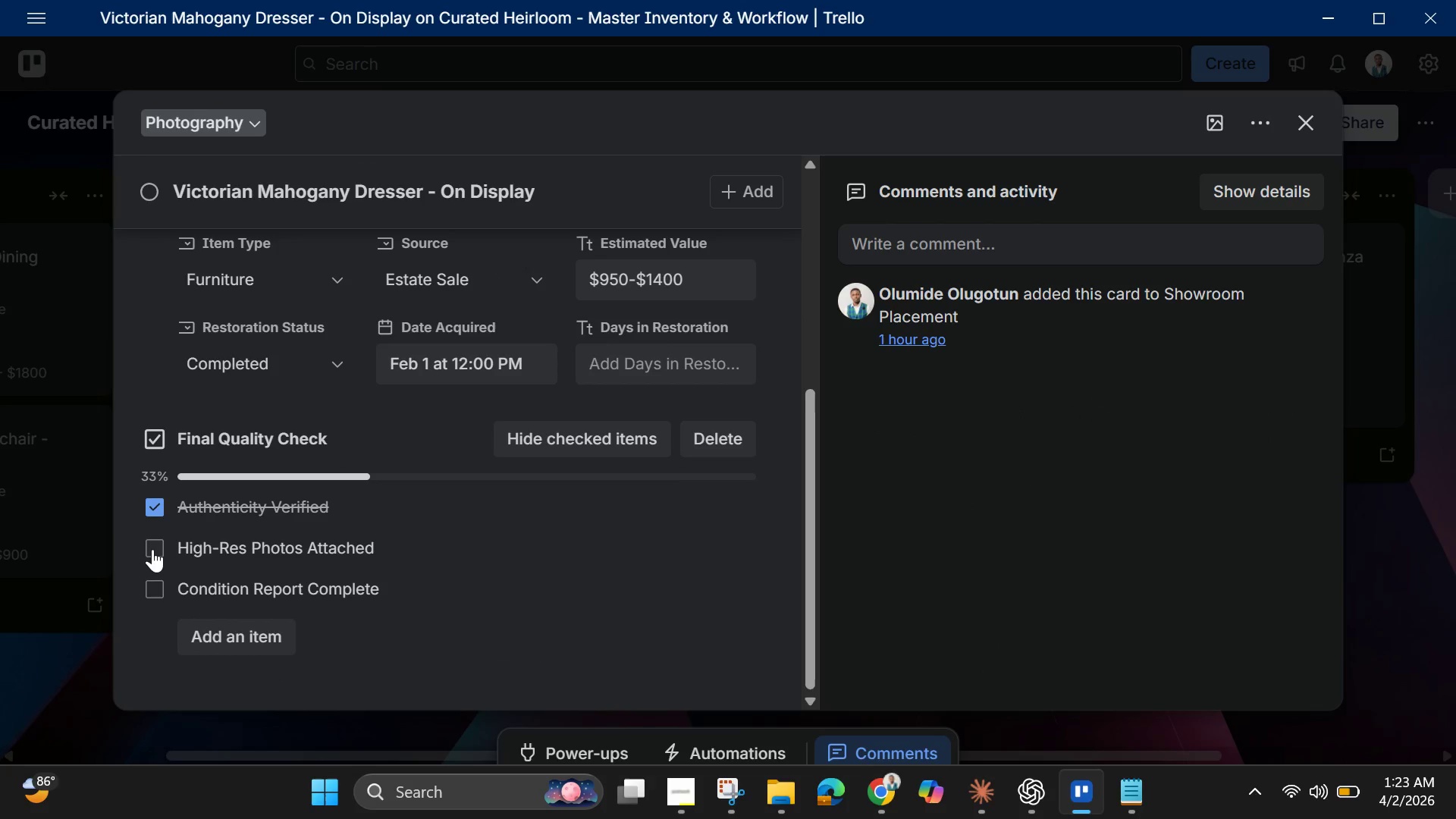 
left_click([152, 549])
 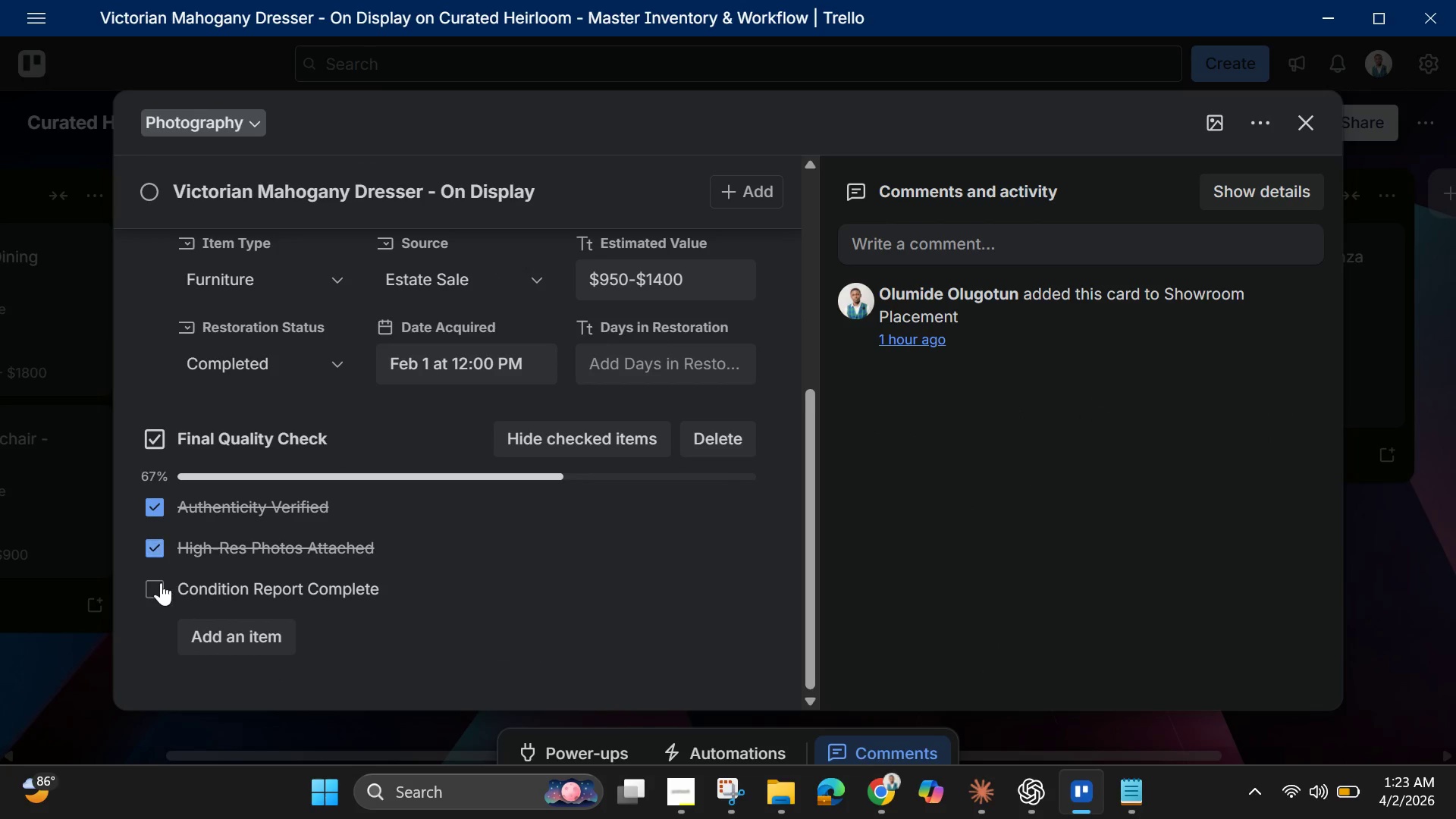 
left_click([160, 582])
 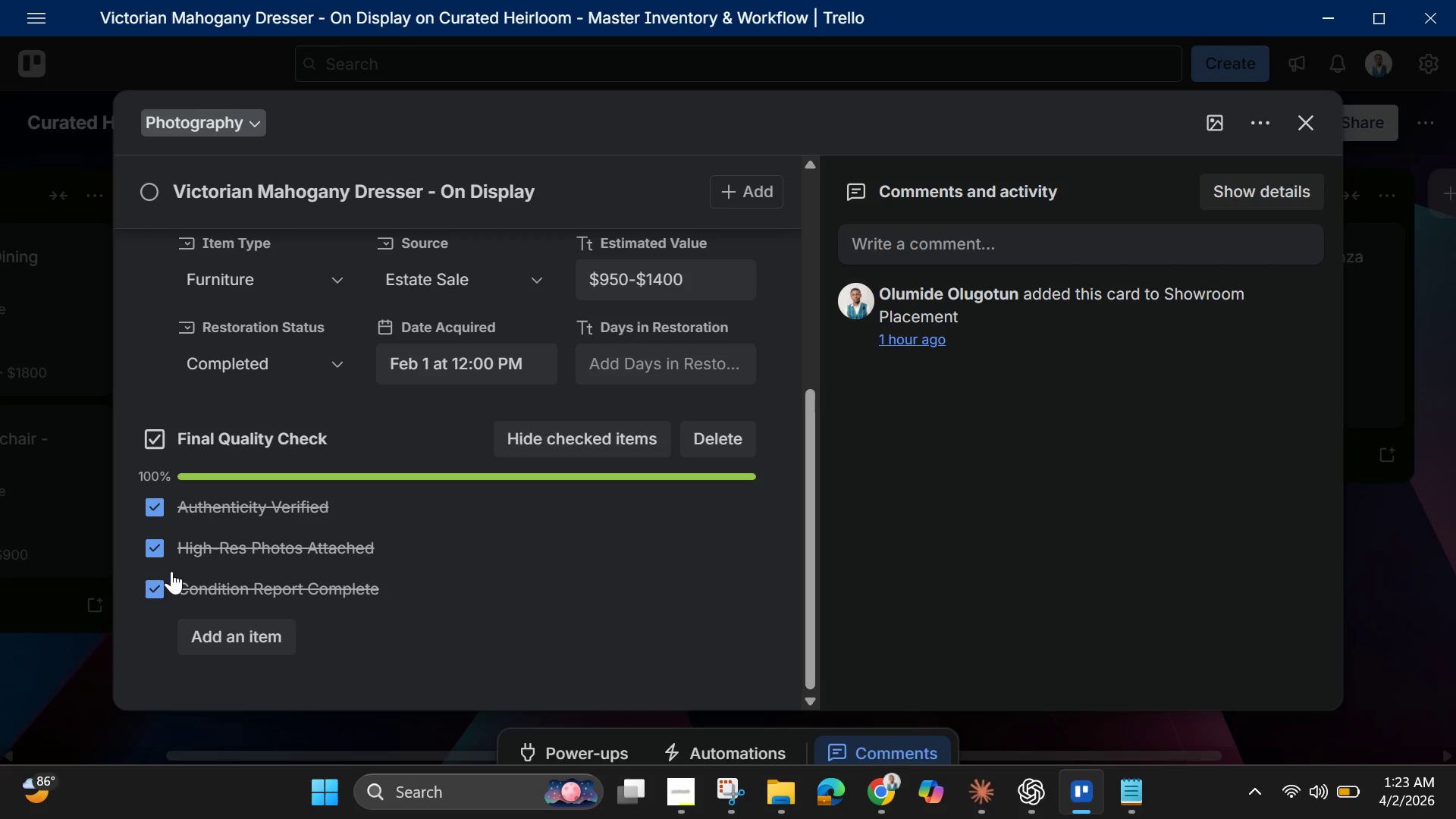 
wait(46.84)
 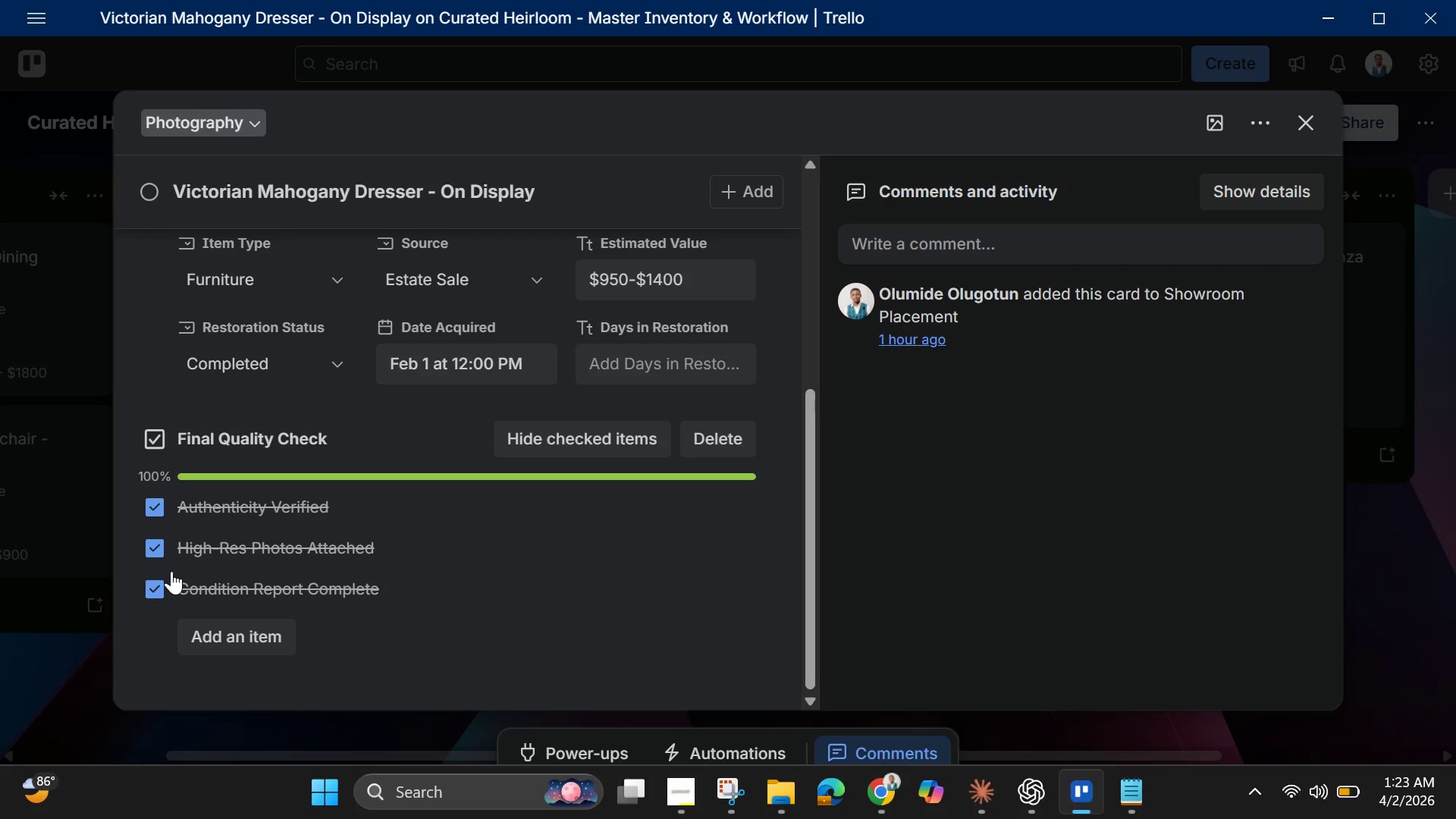 
left_click([1306, 115])
 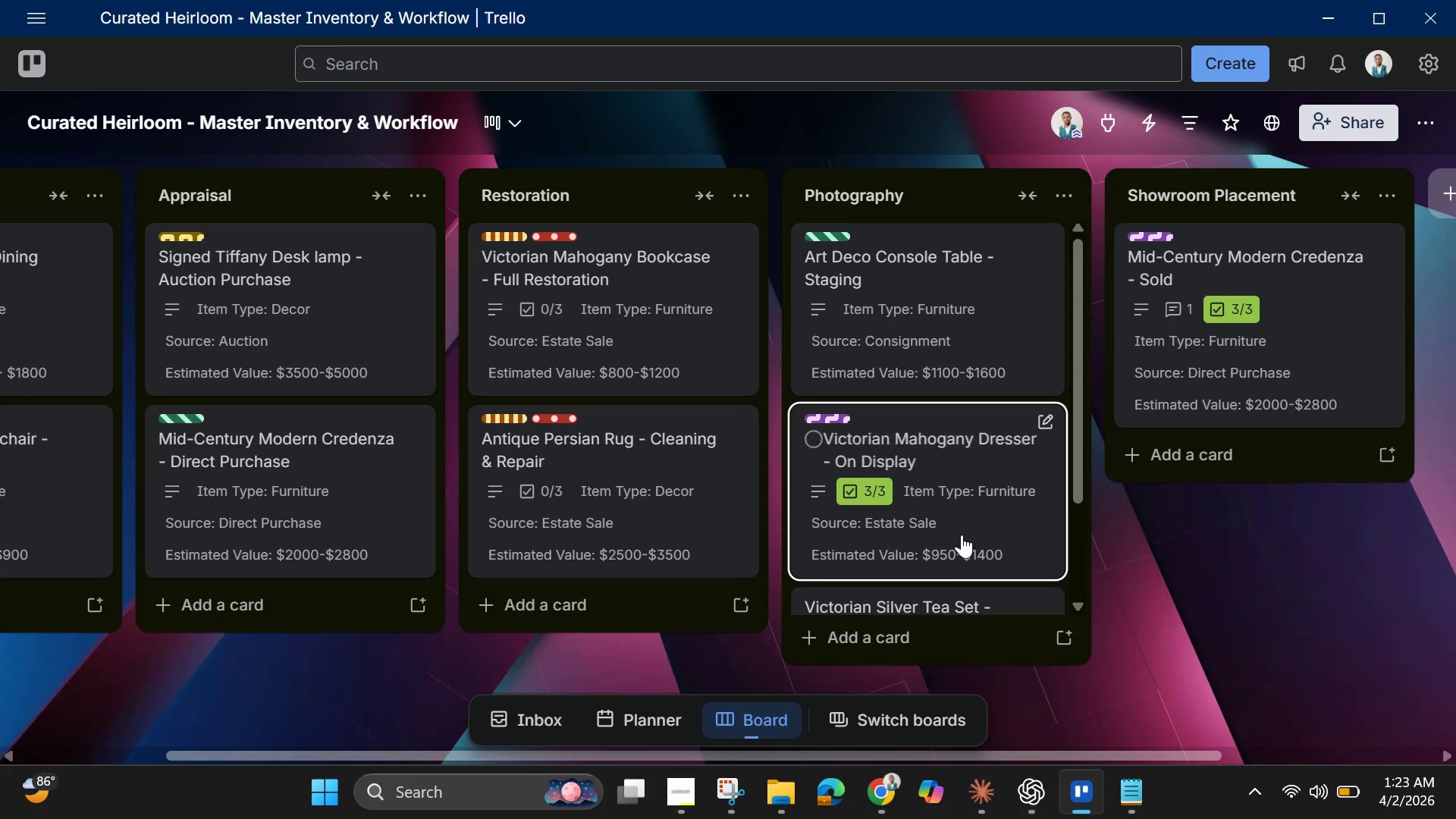 
left_click([960, 535])
 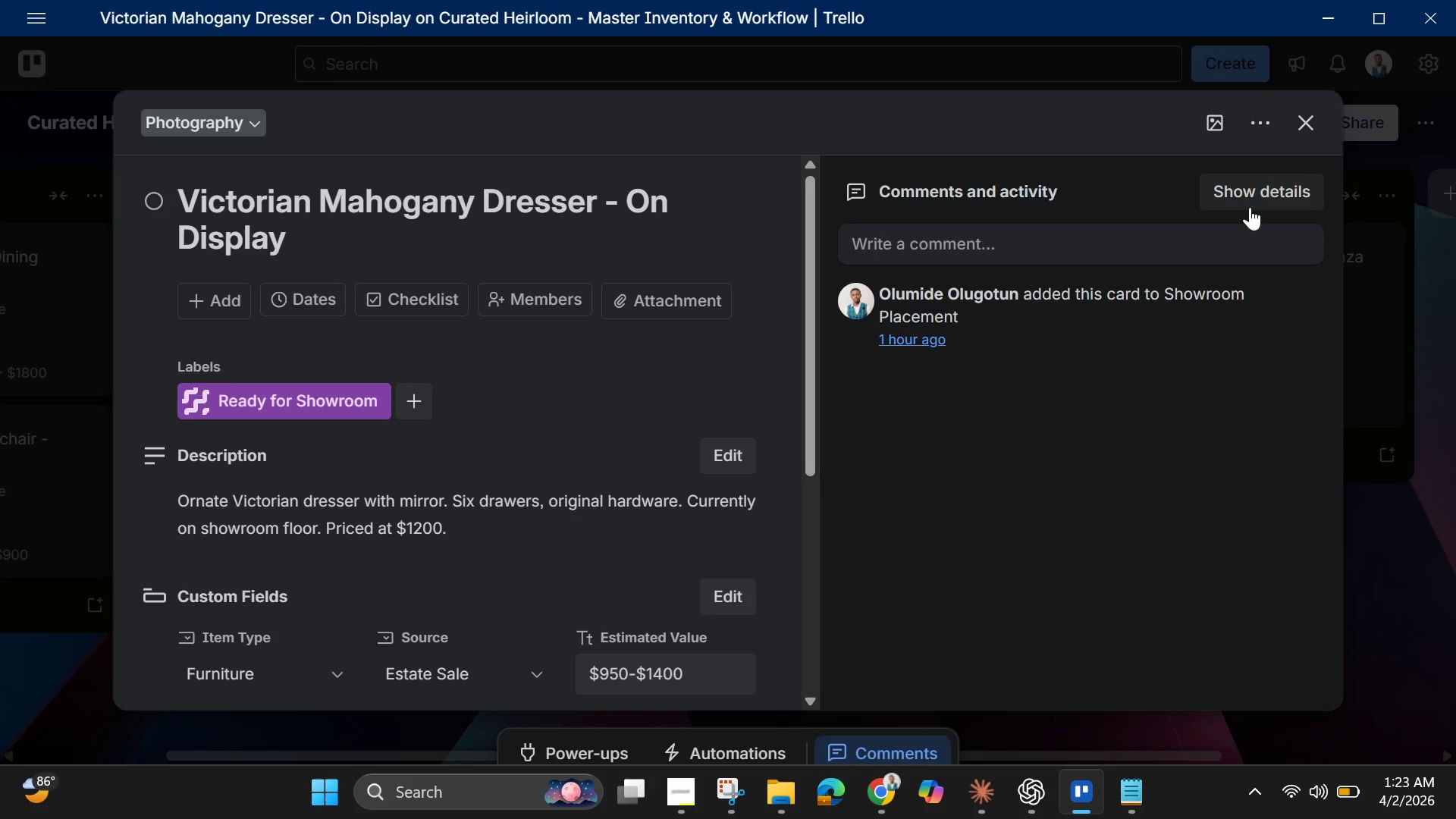 
left_click([1305, 140])
 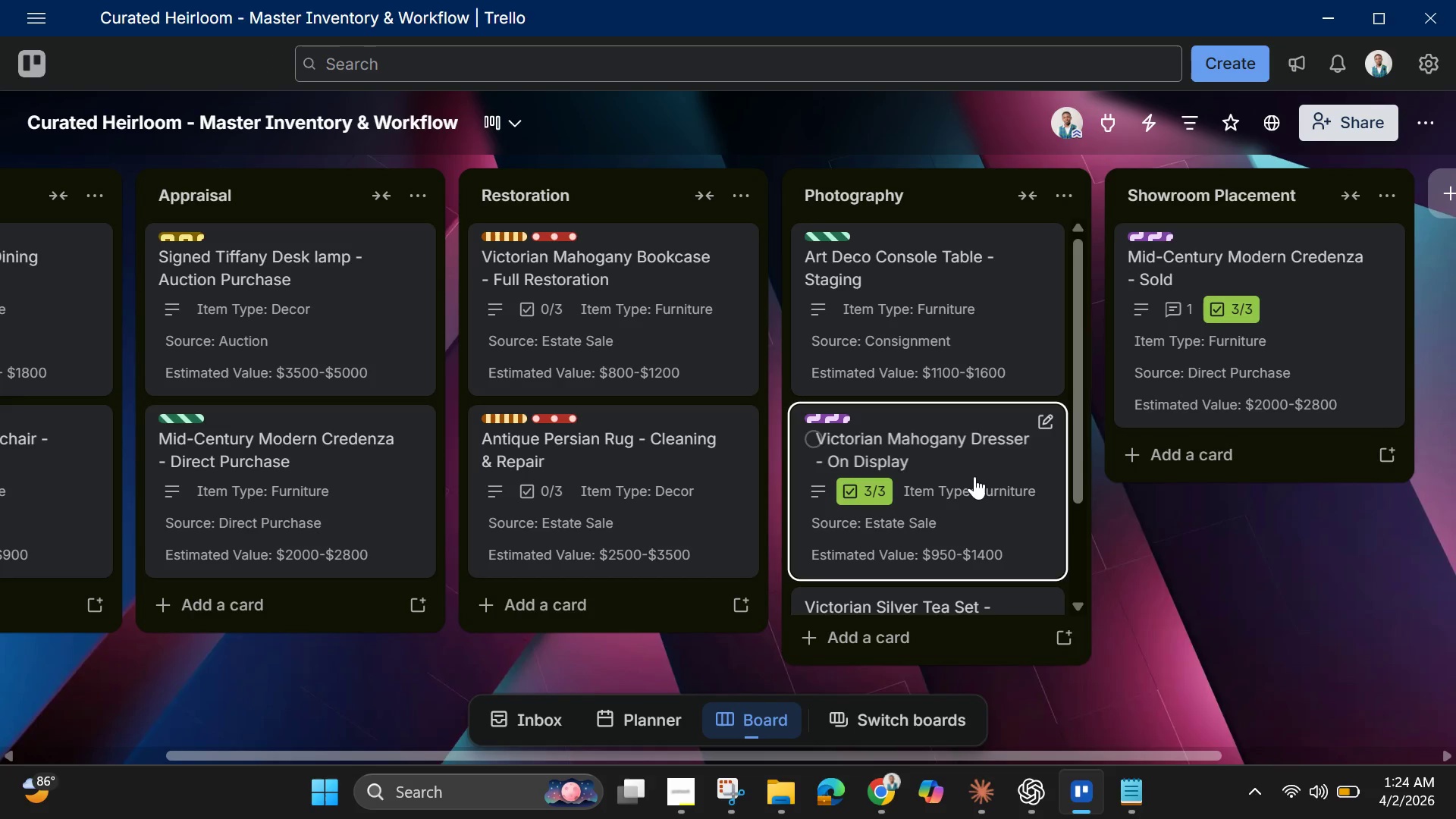 
left_click_drag(start_coordinate=[968, 487], to_coordinate=[1212, 422])
 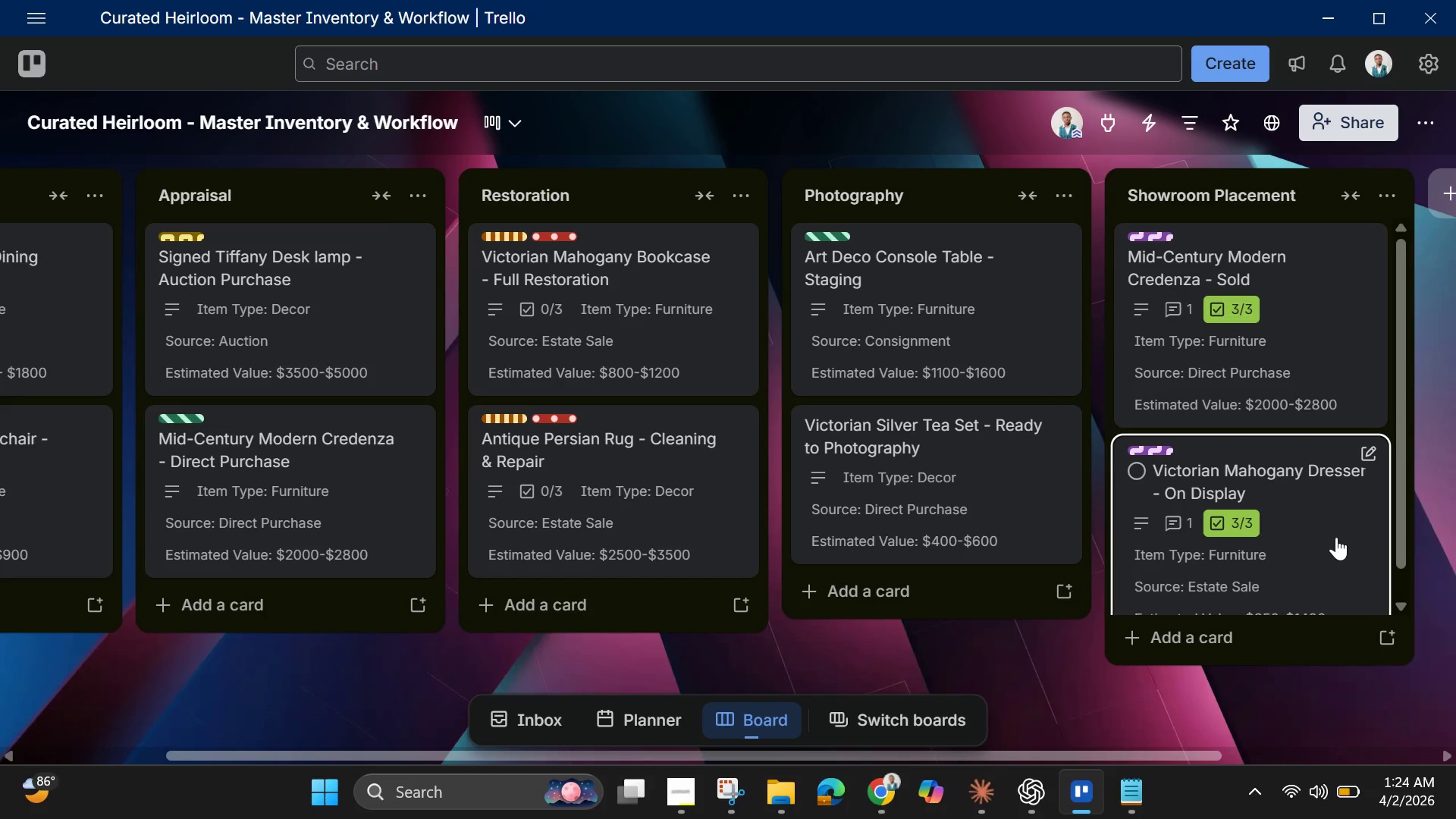 
left_click([1336, 537])
 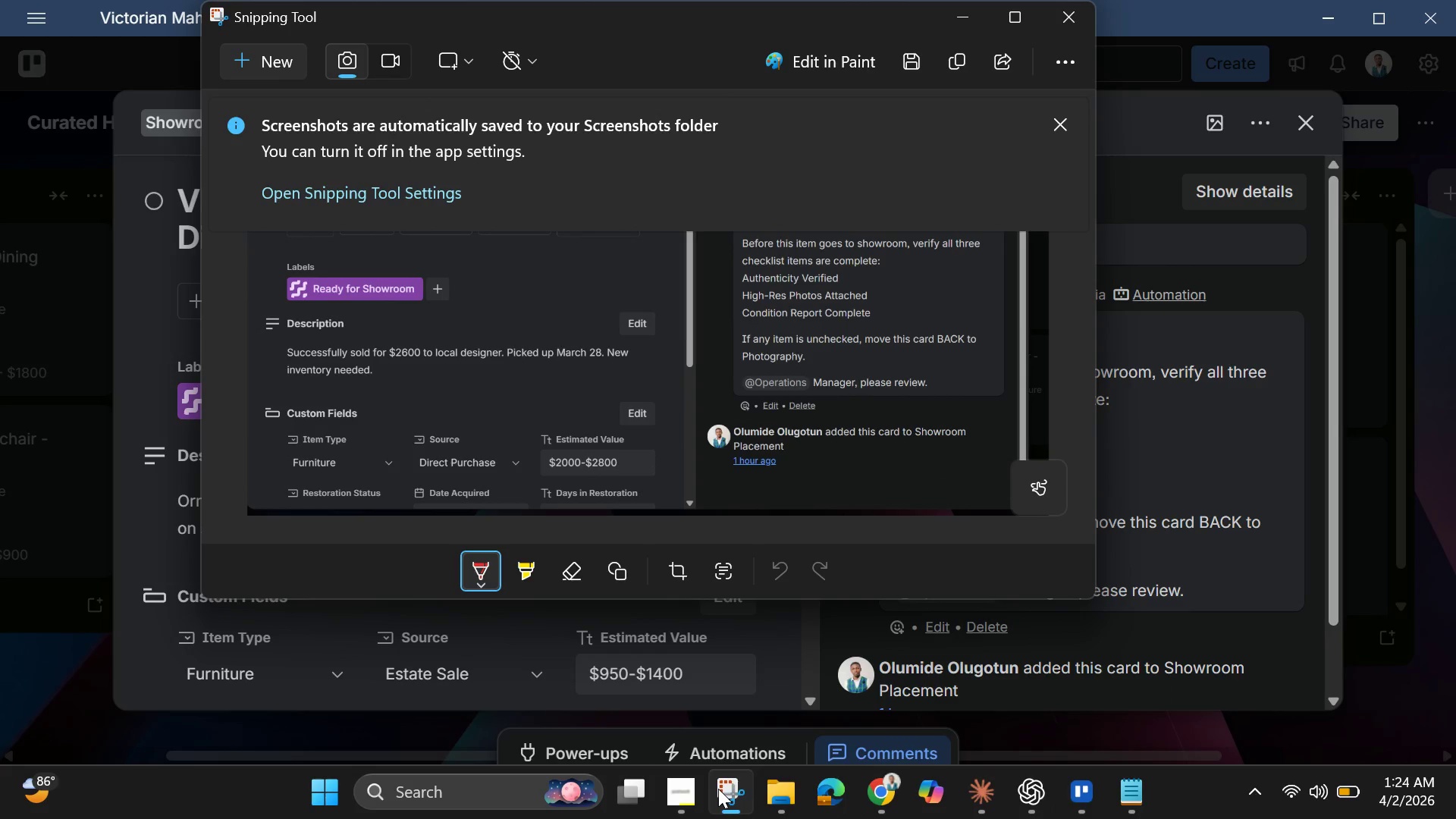 
wait(17.22)
 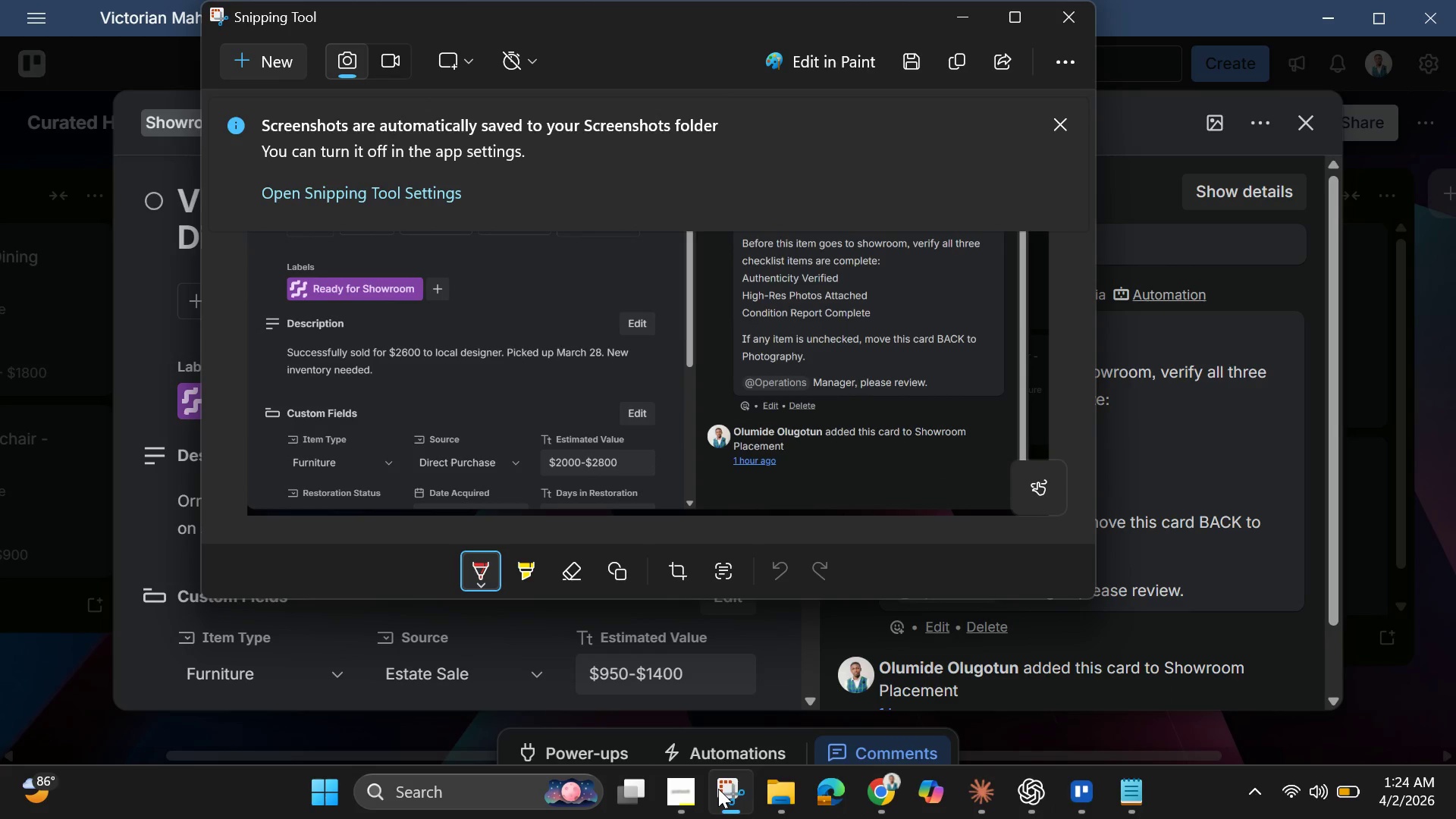 
left_click([275, 64])
 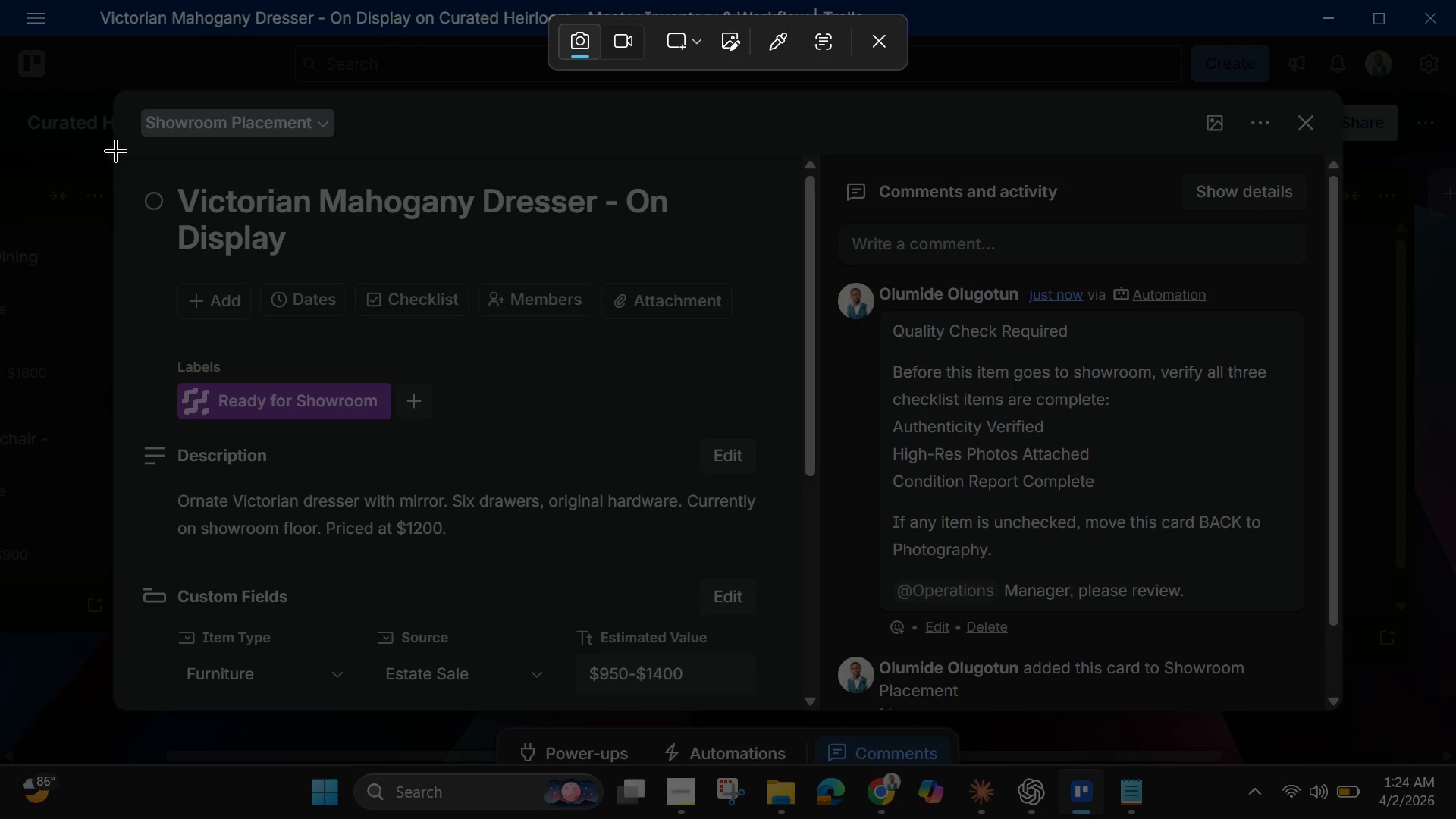 
wait(6.81)
 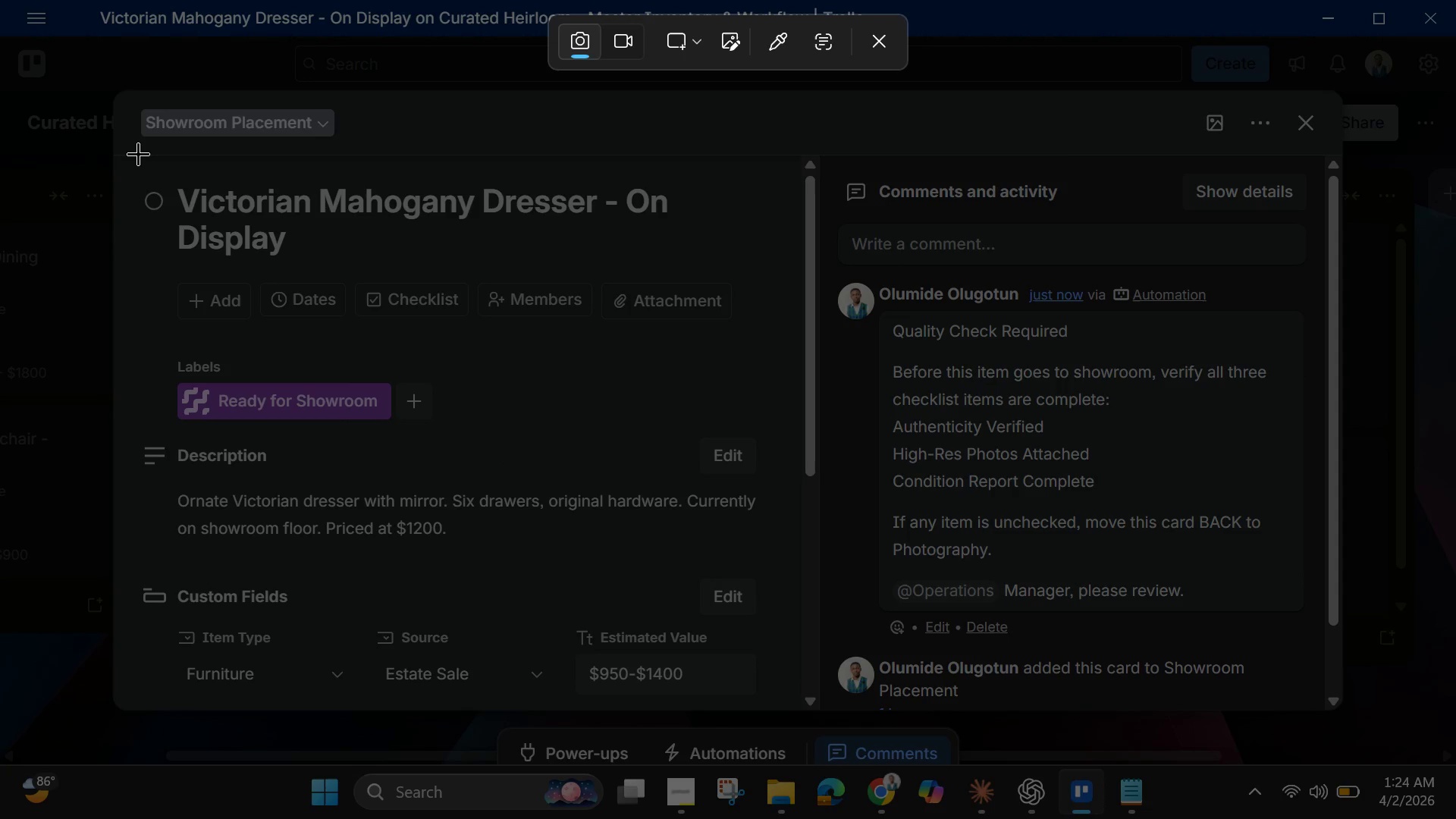 
left_click_drag(start_coordinate=[112, 103], to_coordinate=[1338, 718])
 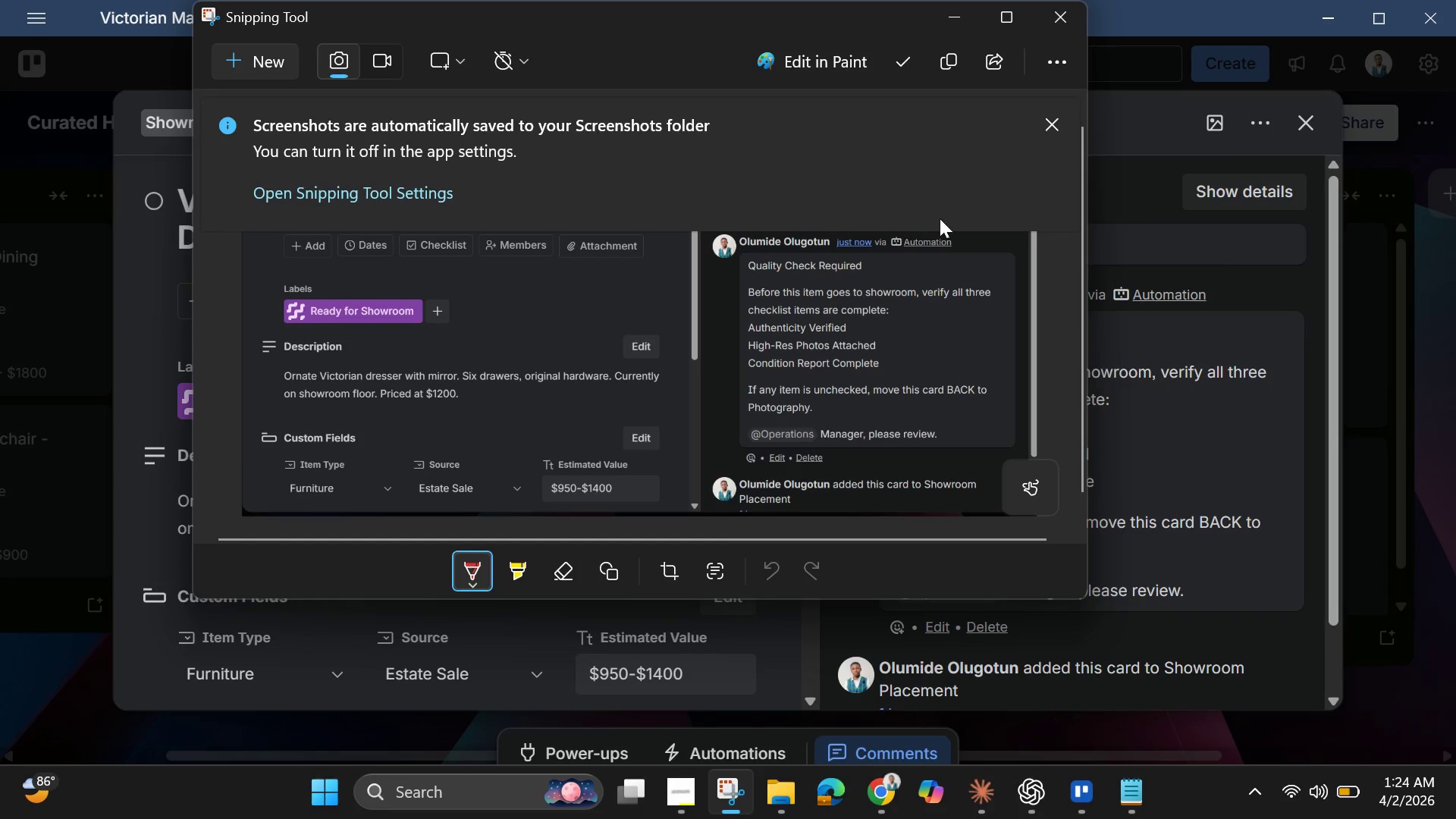 
left_click([945, 18])
 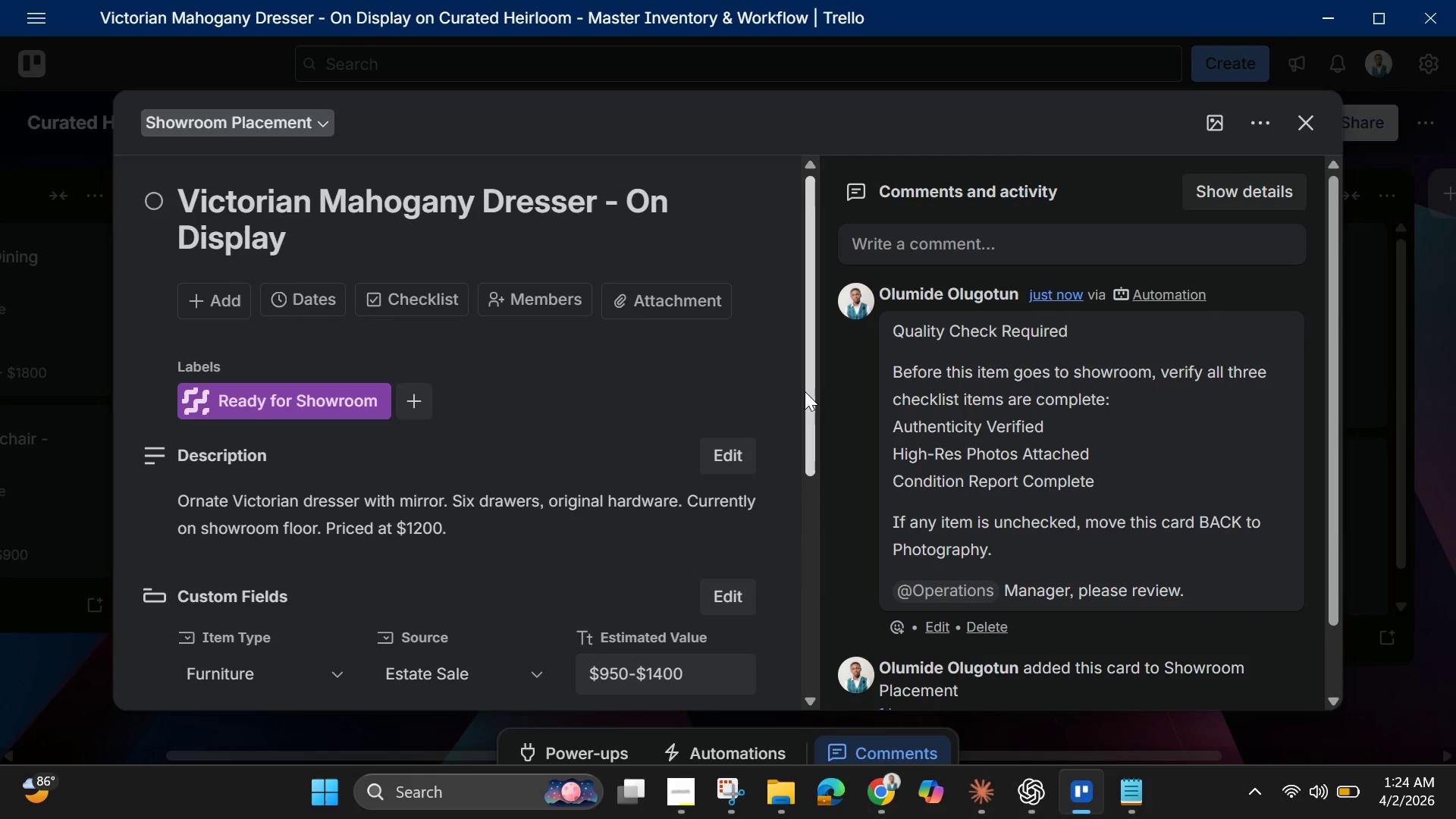 
left_click_drag(start_coordinate=[805, 391], to_coordinate=[817, 615])
 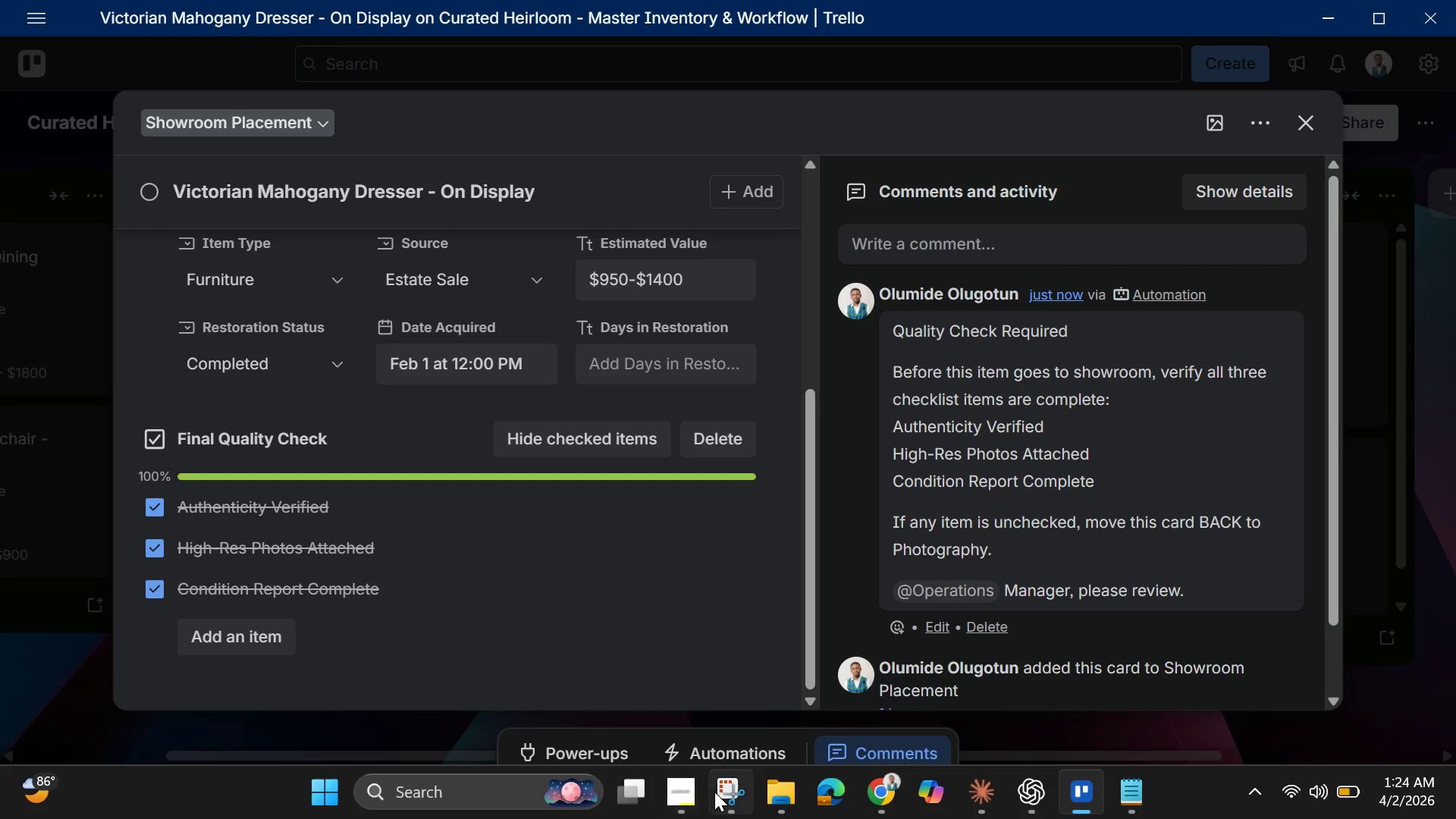 
left_click([731, 787])
 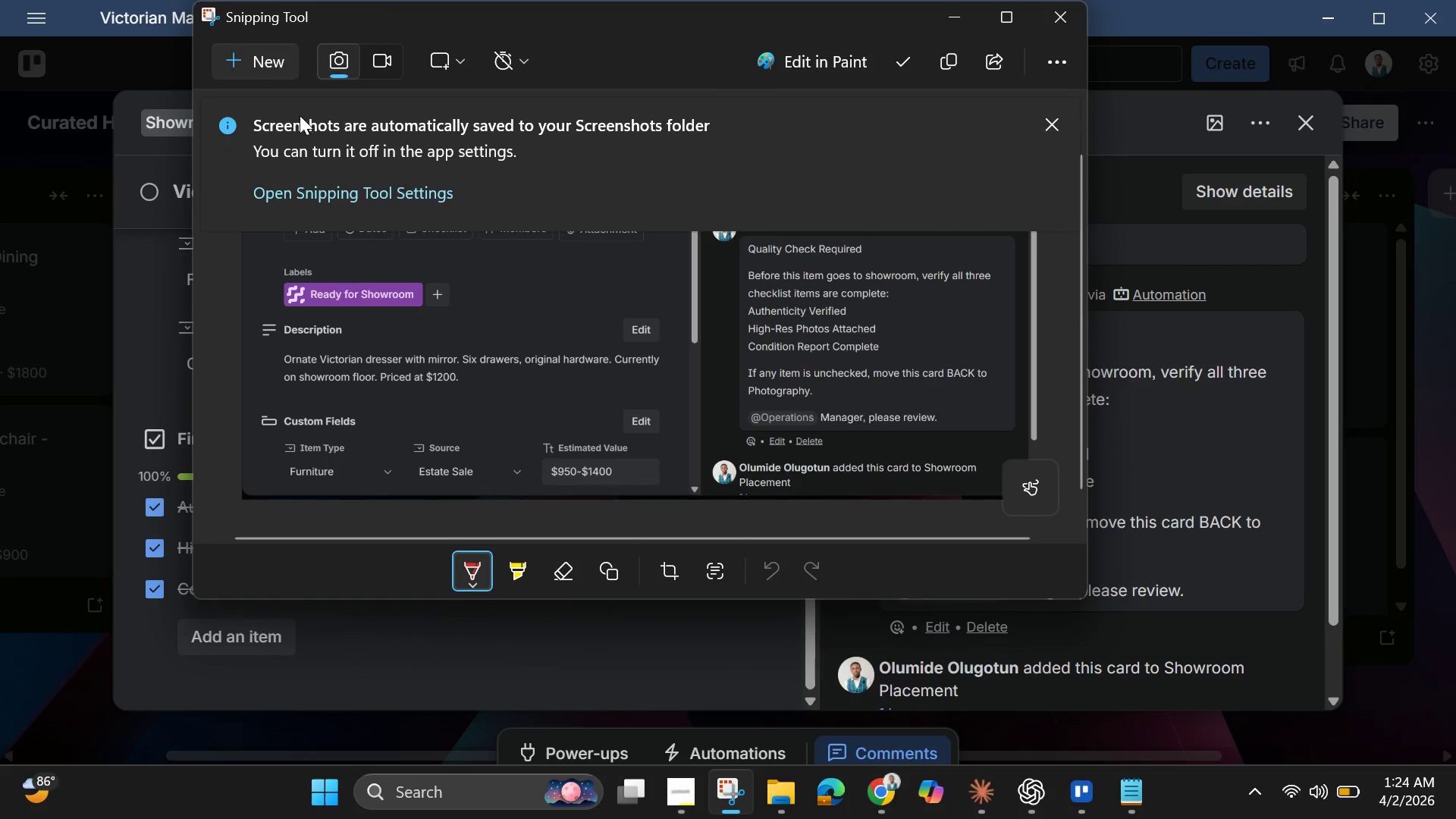 
left_click([240, 68])
 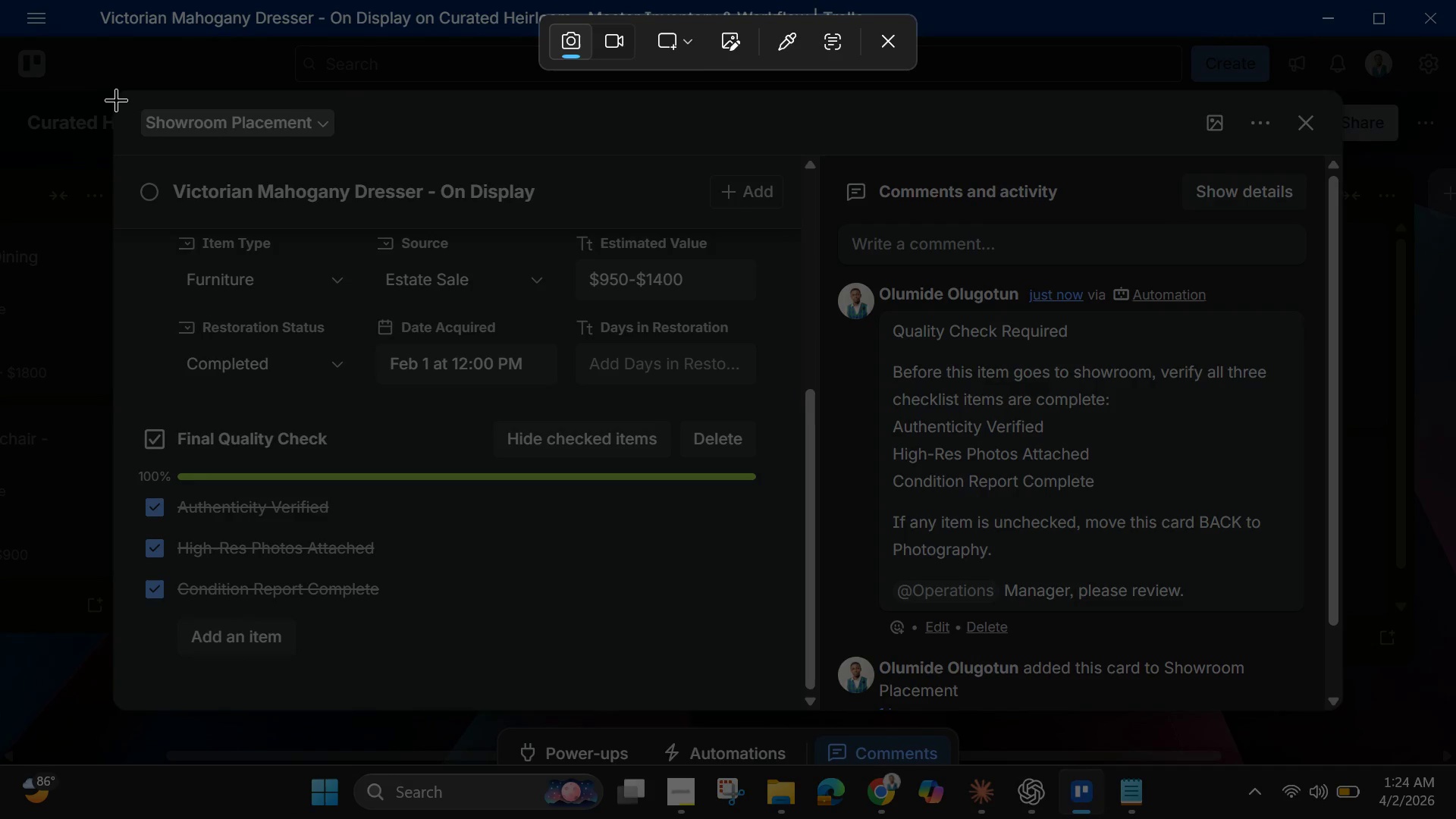 
left_click_drag(start_coordinate=[127, 88], to_coordinate=[1349, 713])
 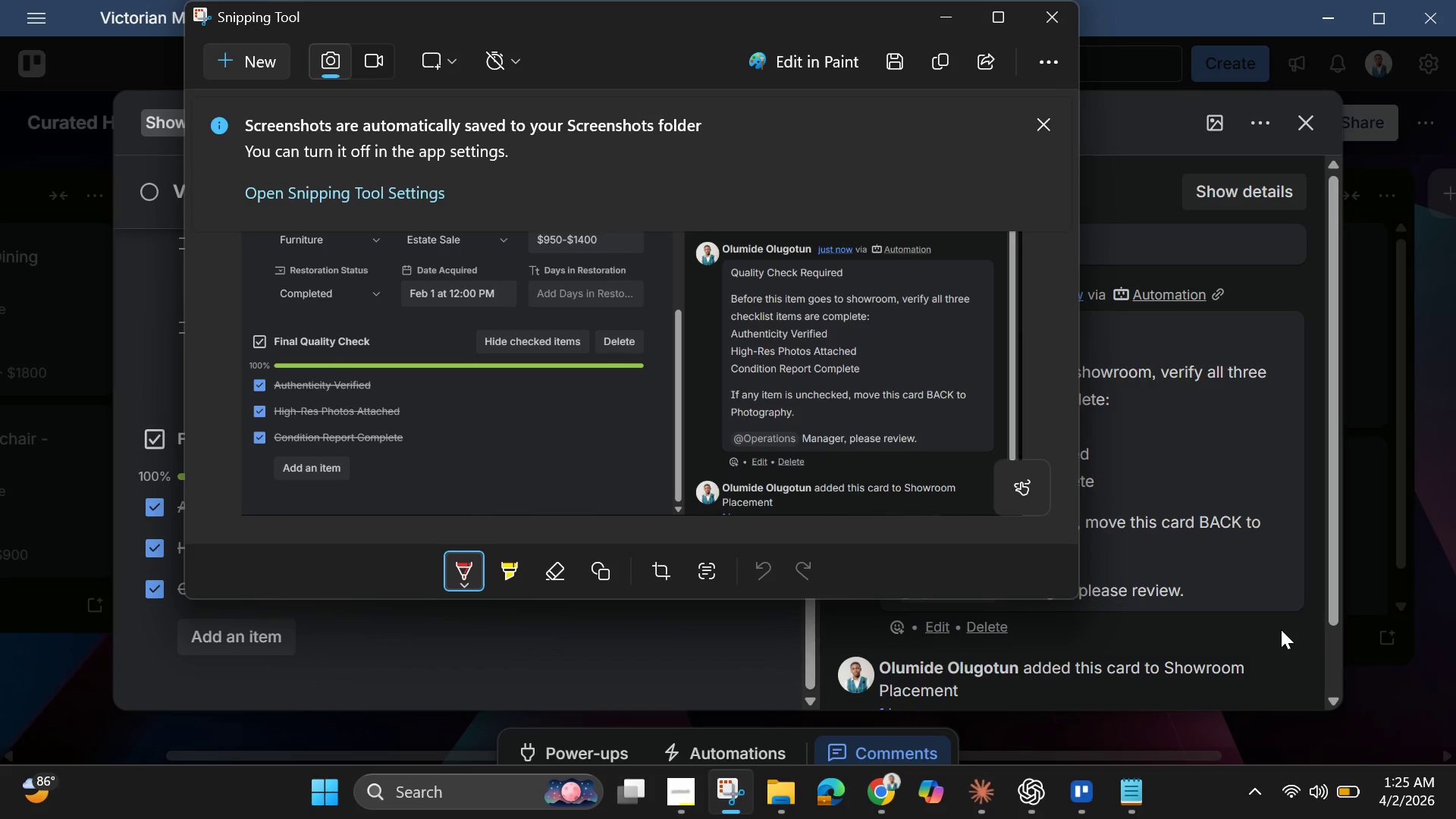 
wait(18.95)
 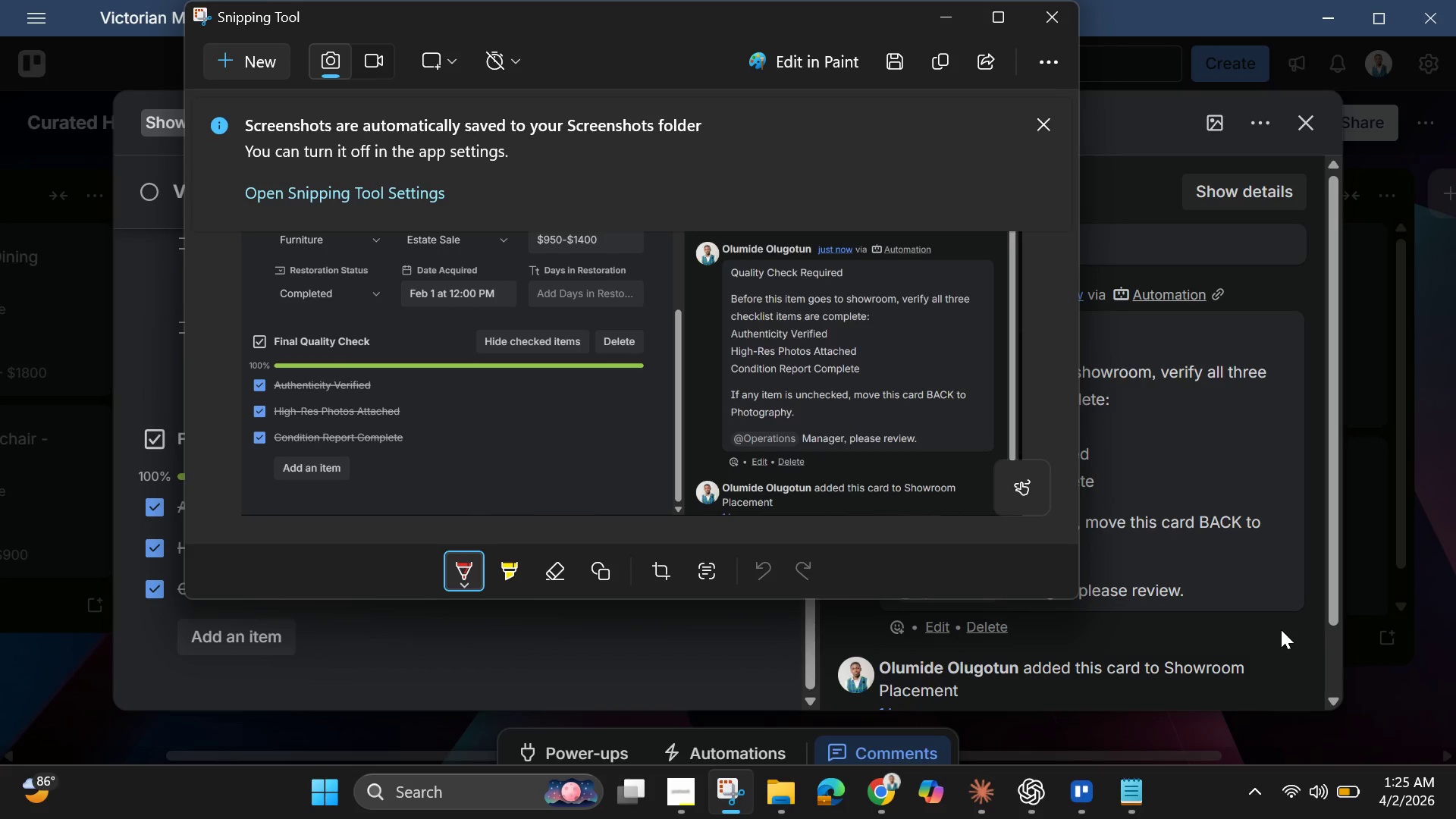 
left_click([953, 21])
 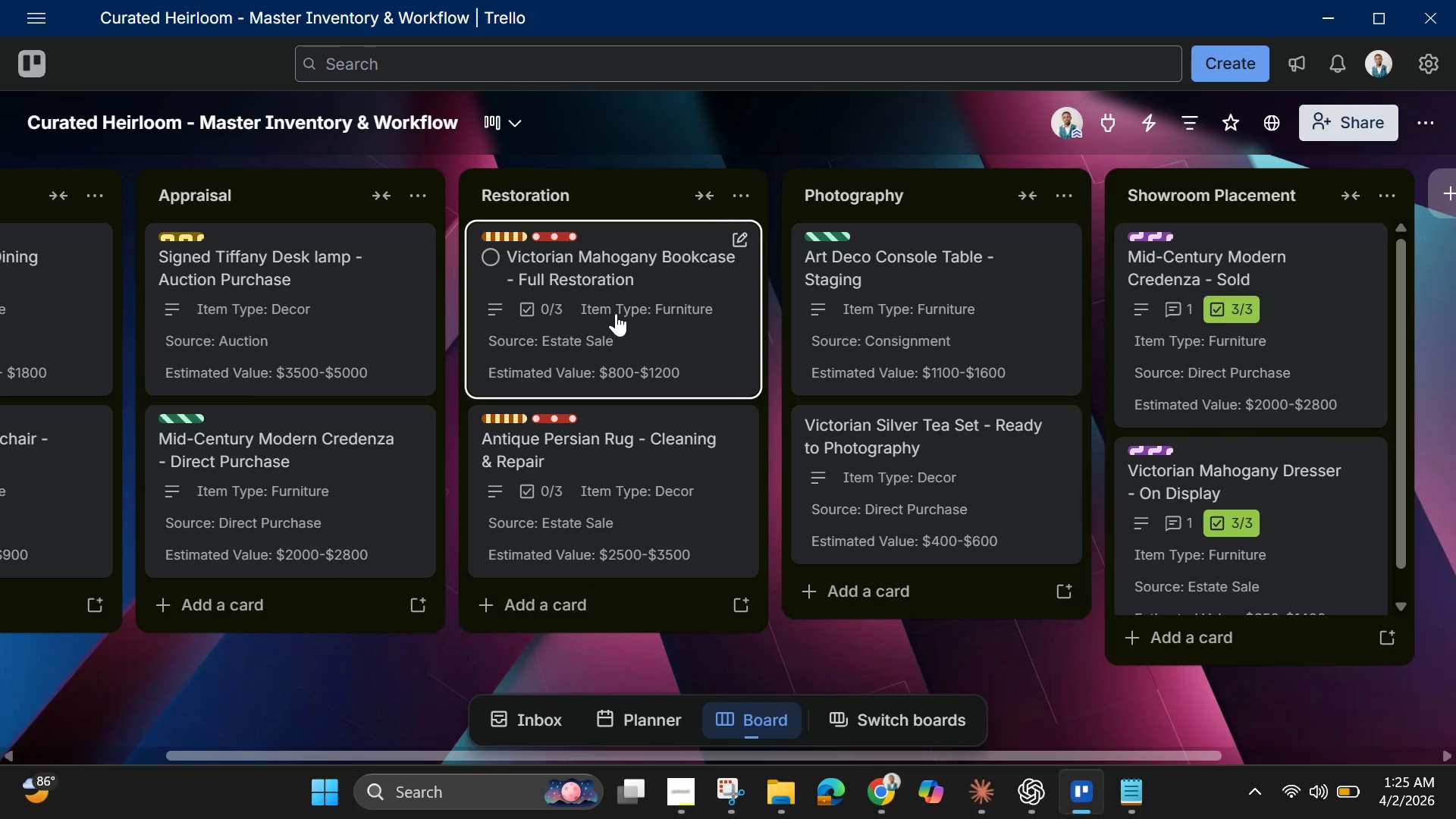 
wait(14.73)
 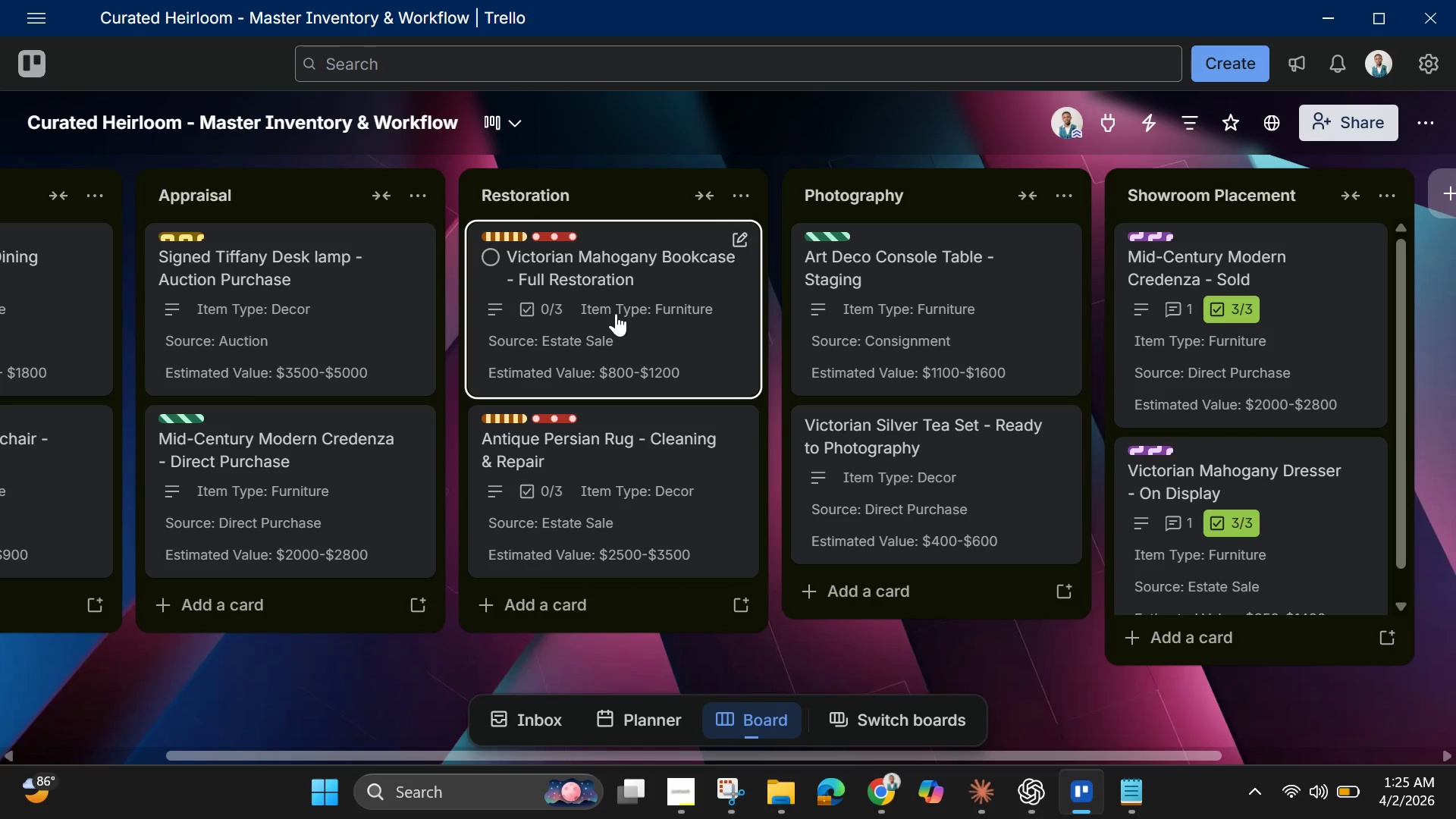 
left_click([655, 507])
 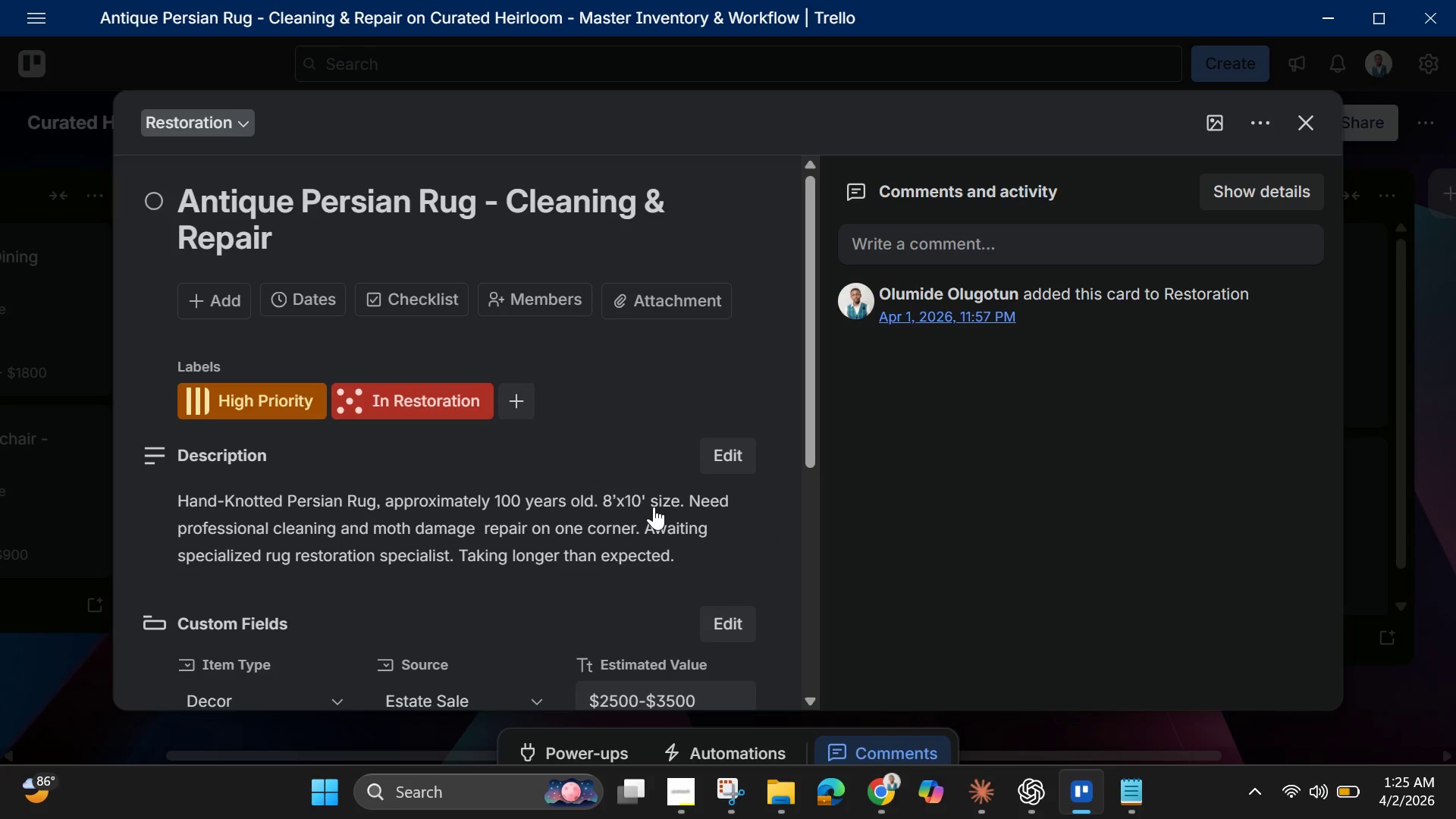 
scroll: coordinate [654, 507], scroll_direction: down, amount: 4.0
 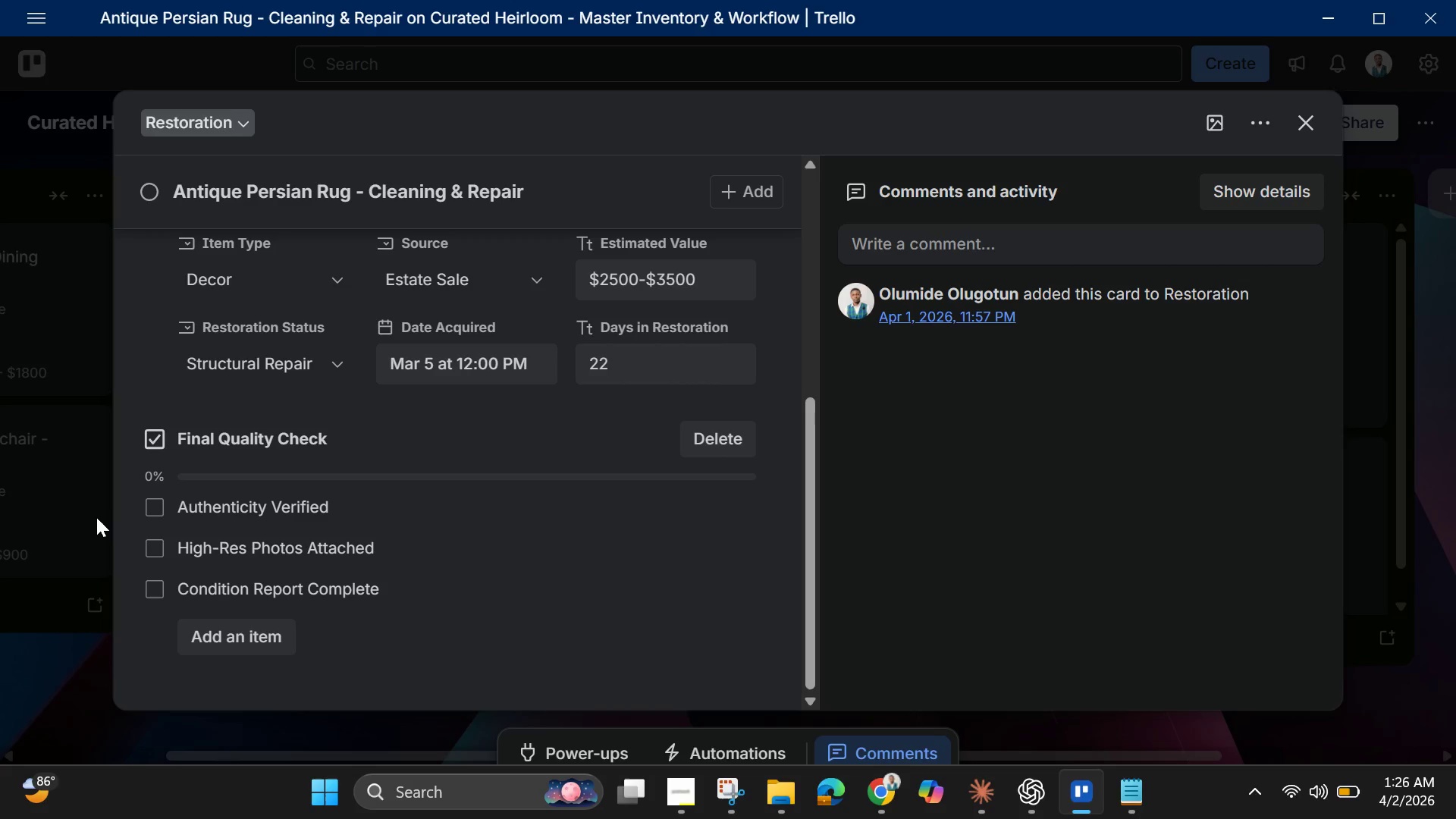 
wait(47.85)
 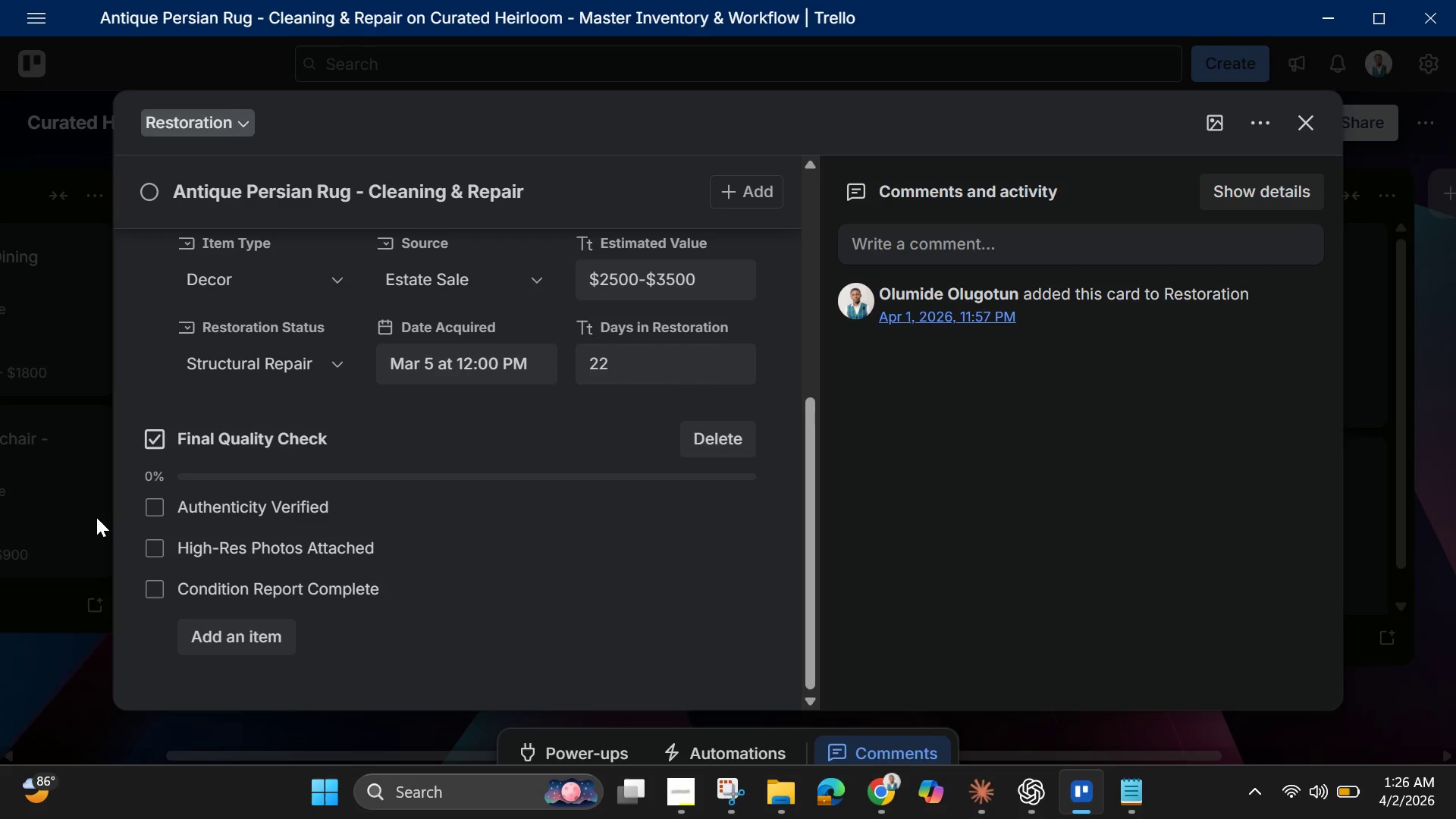 
left_click([158, 502])
 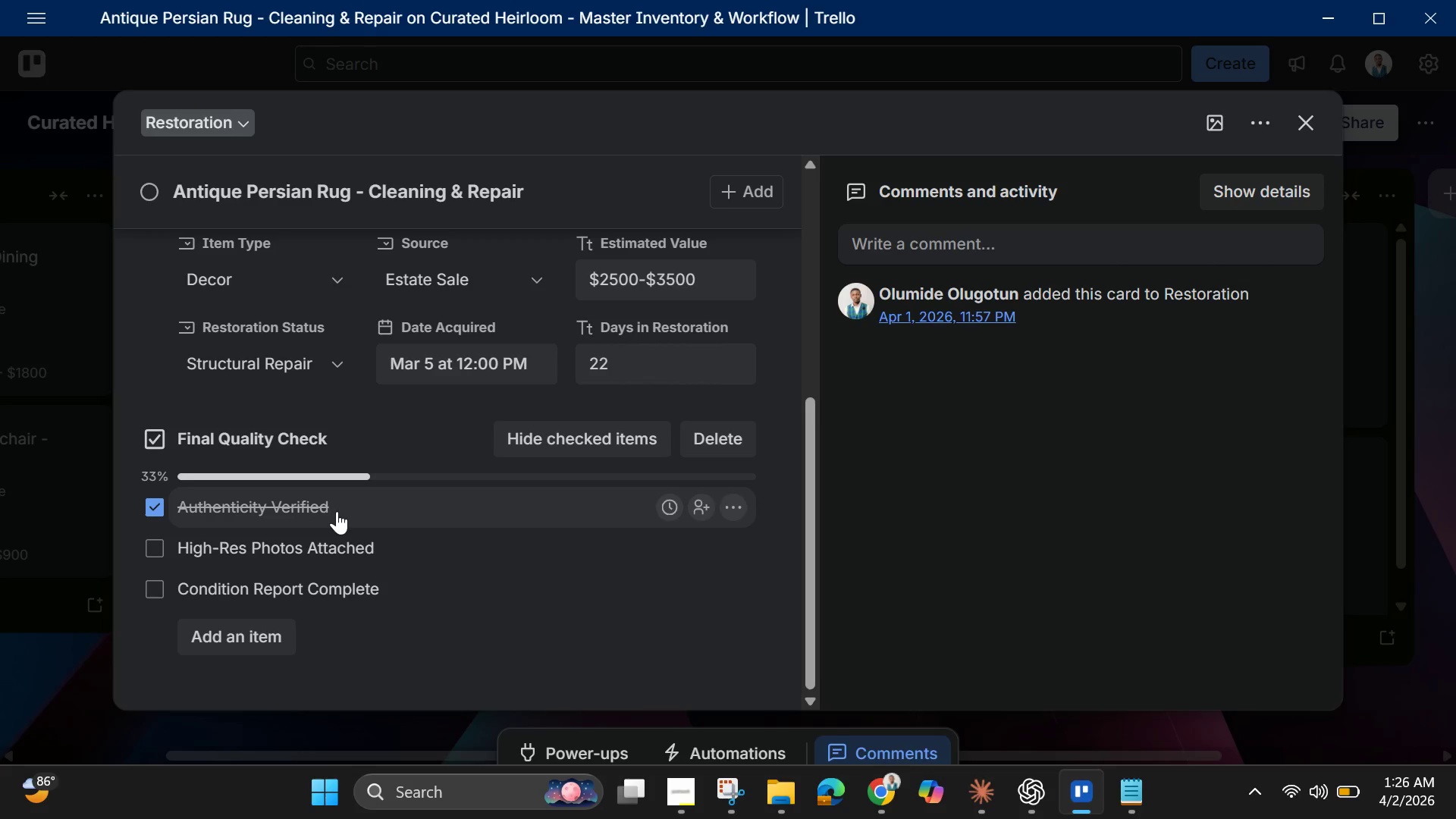 
wait(6.77)
 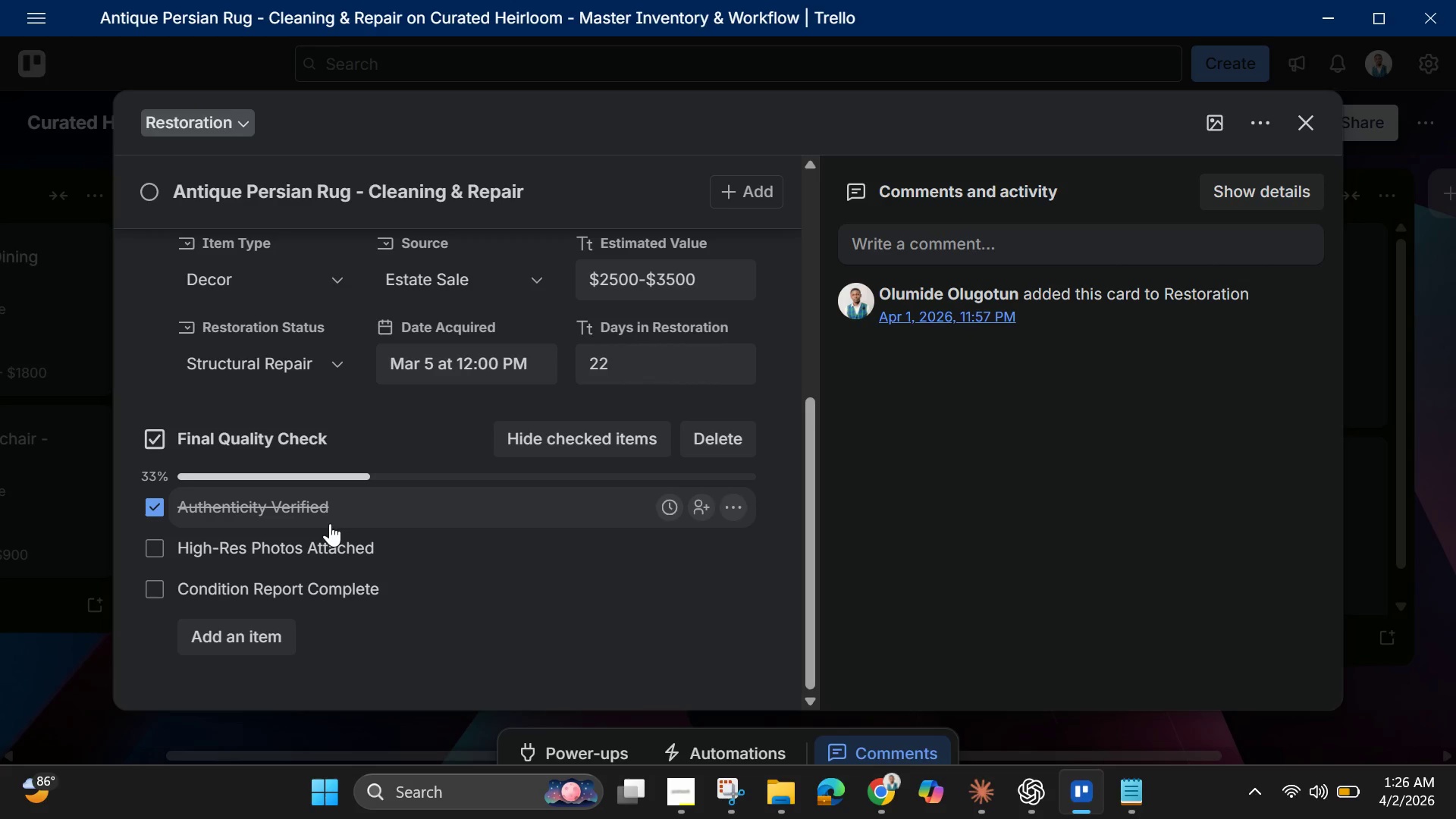 
left_click([661, 352])
 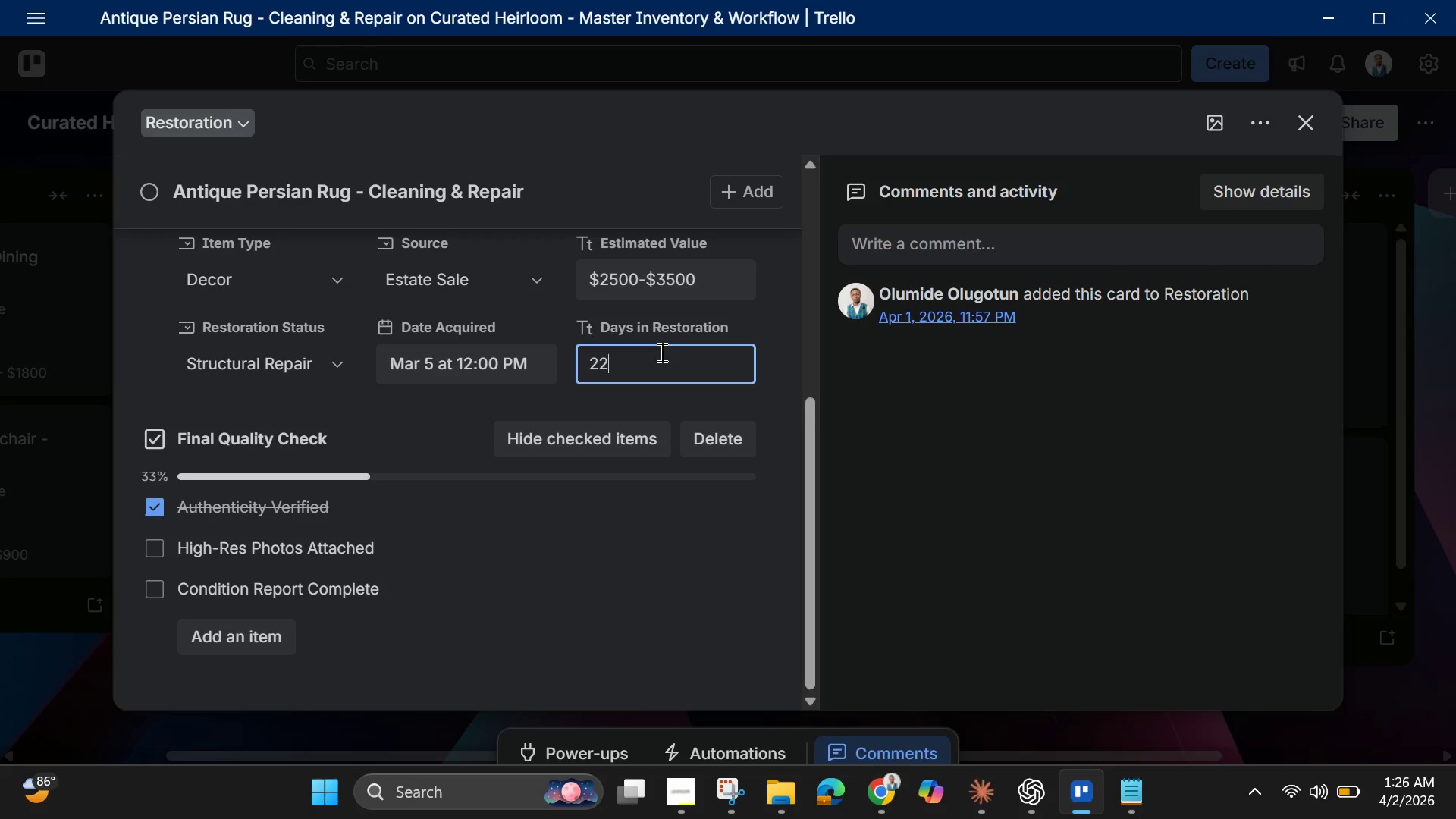 
wait(23.3)
 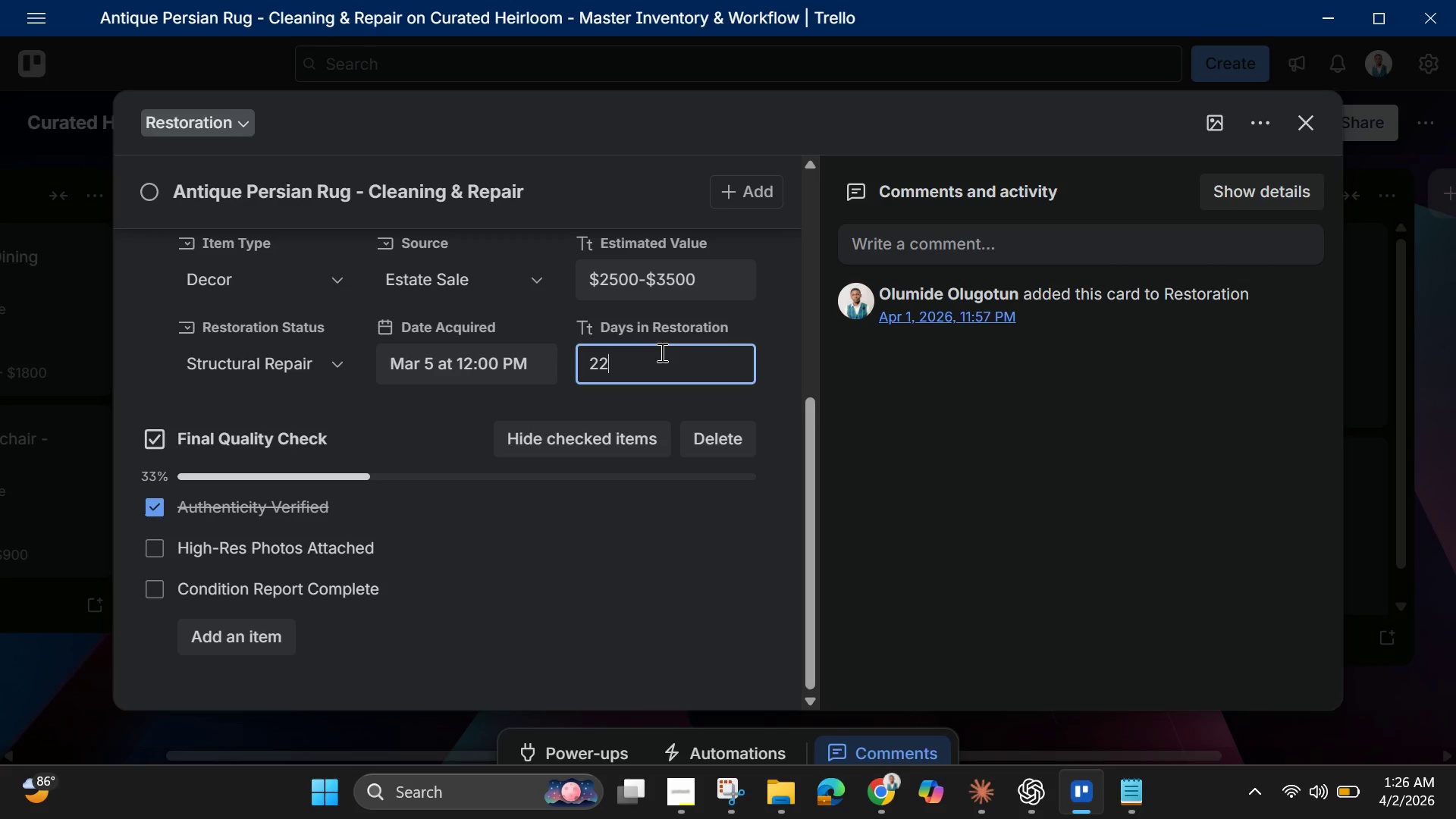 
key(Backspace)
 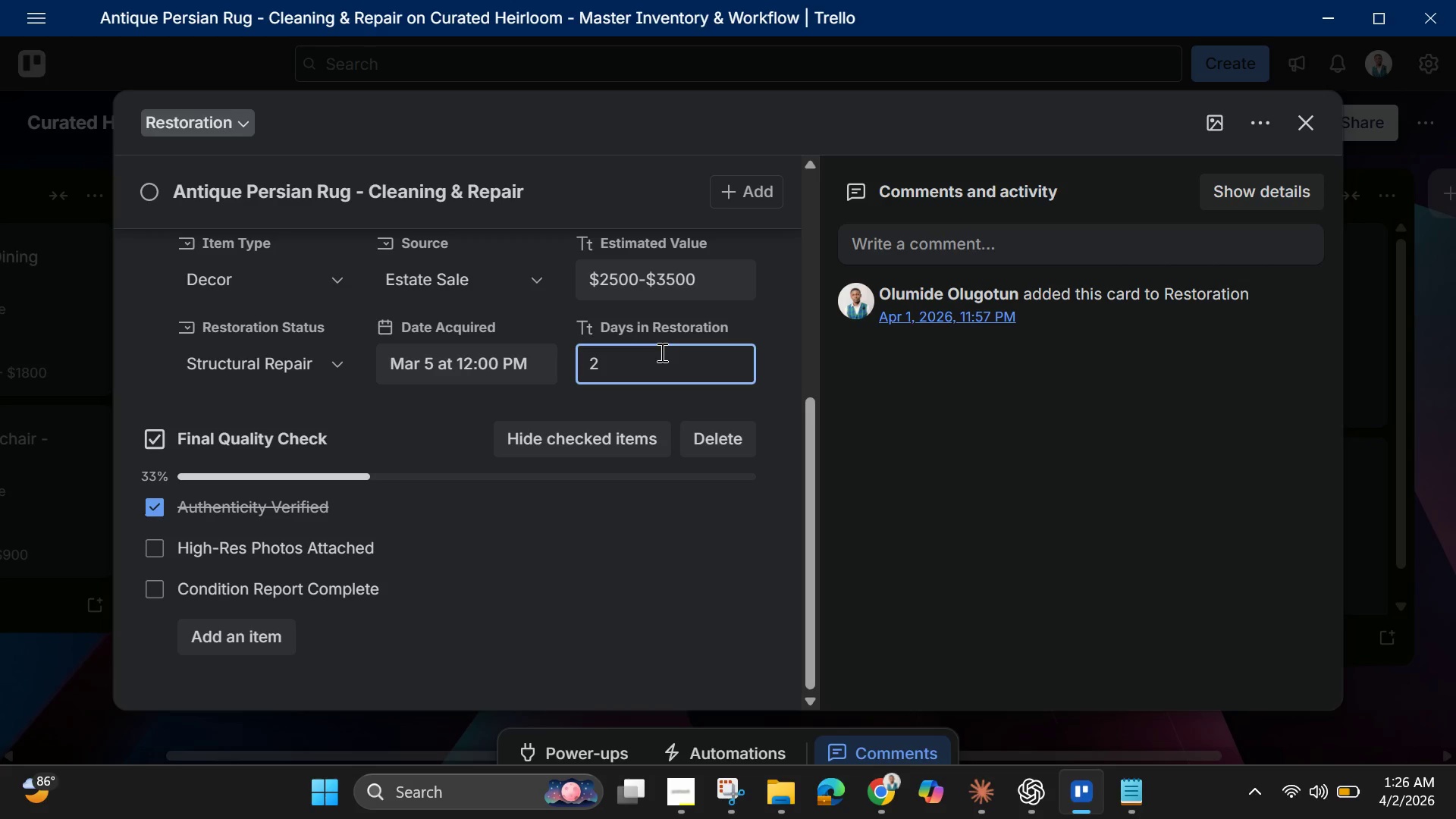 
wait(19.8)
 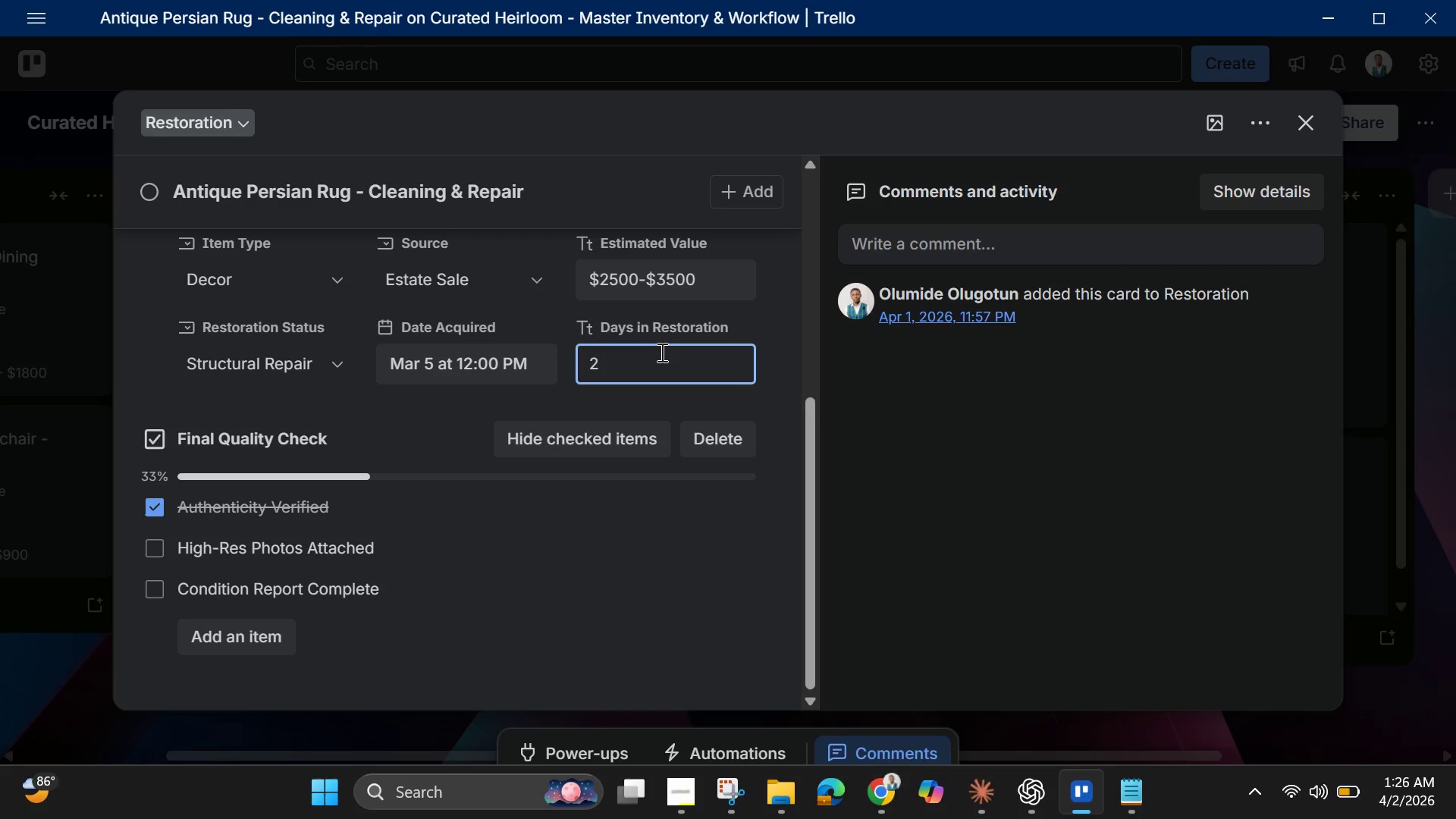 
key(6)
 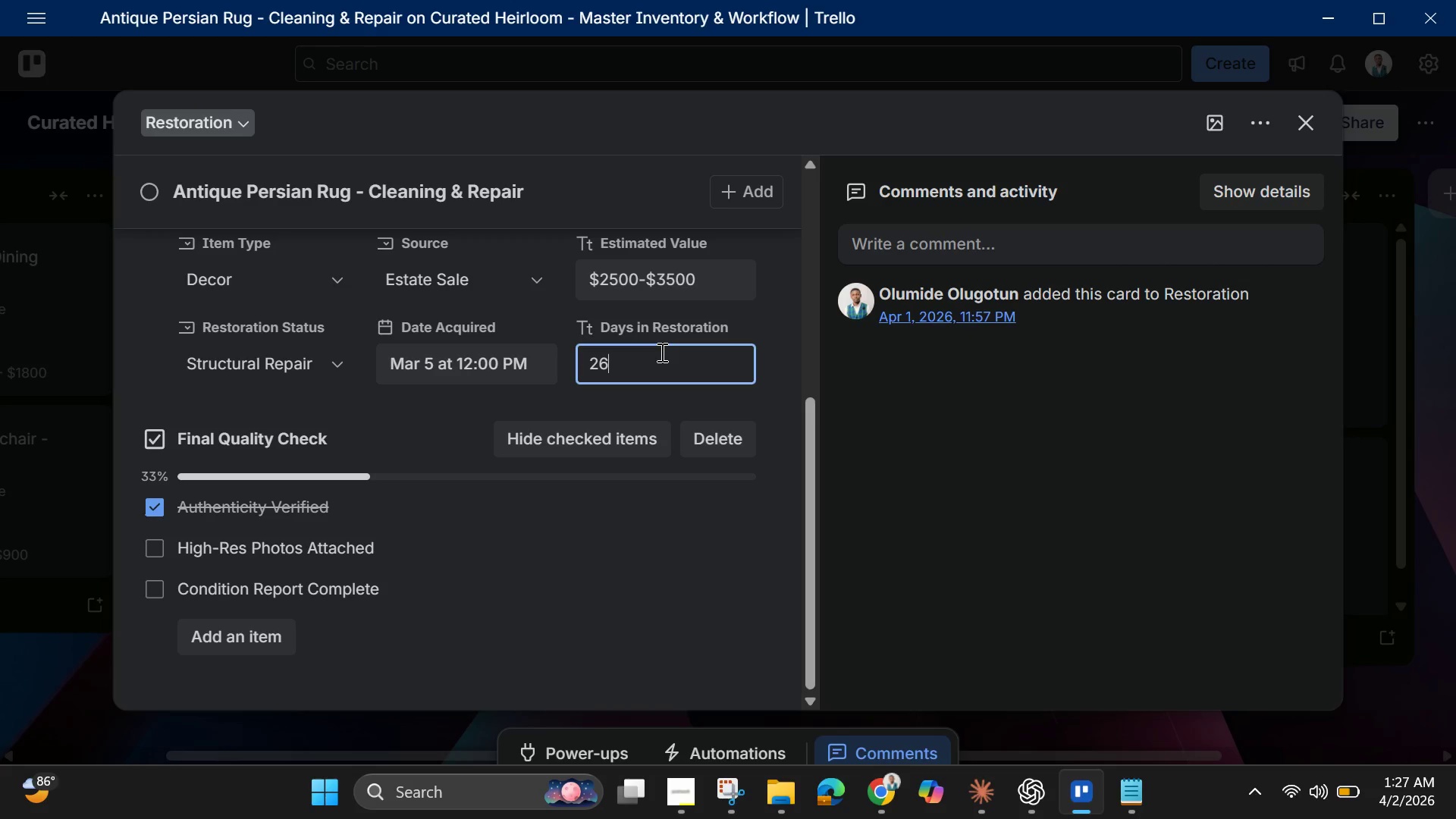 
key(Backspace)
 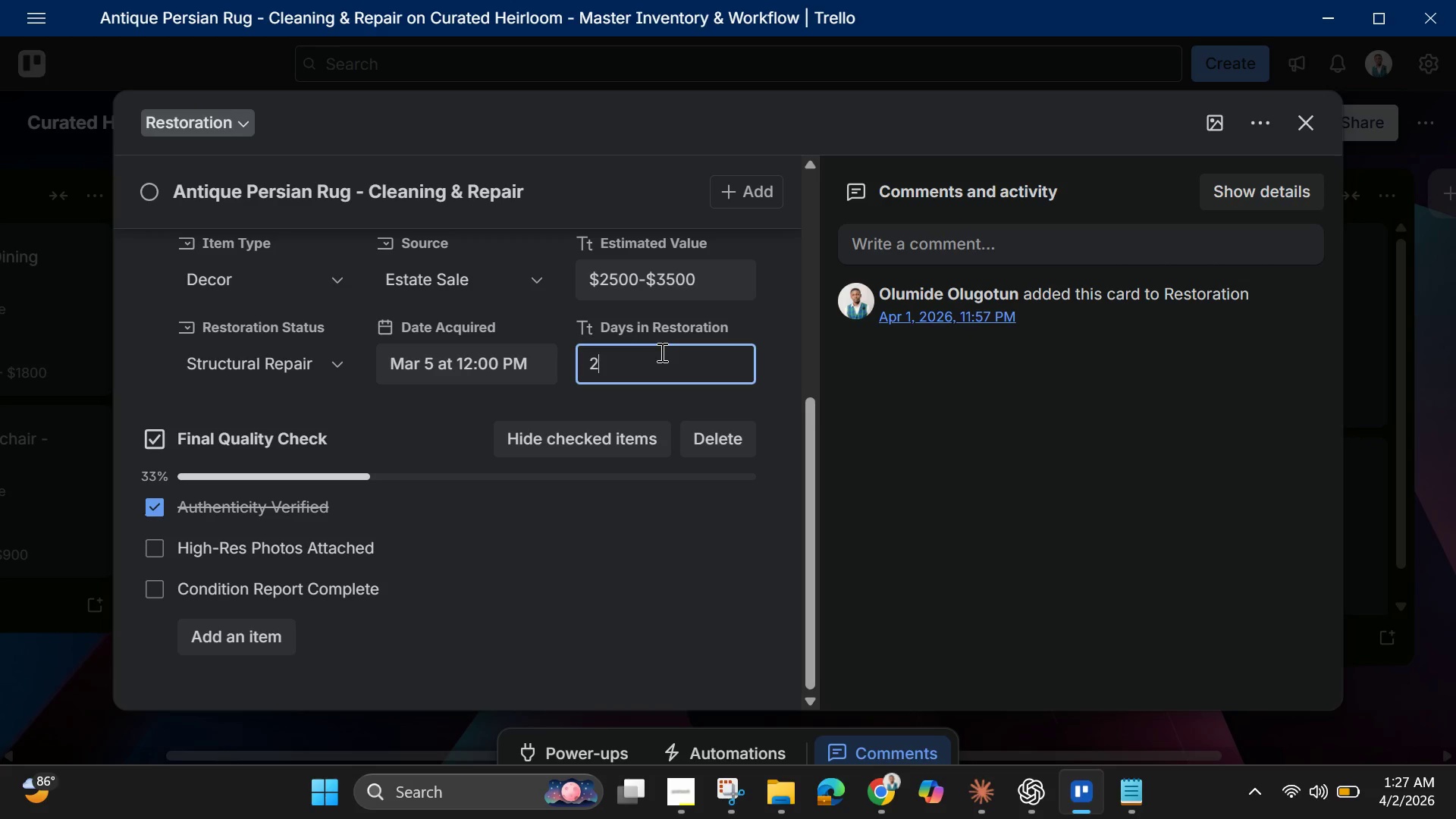 
key(5)
 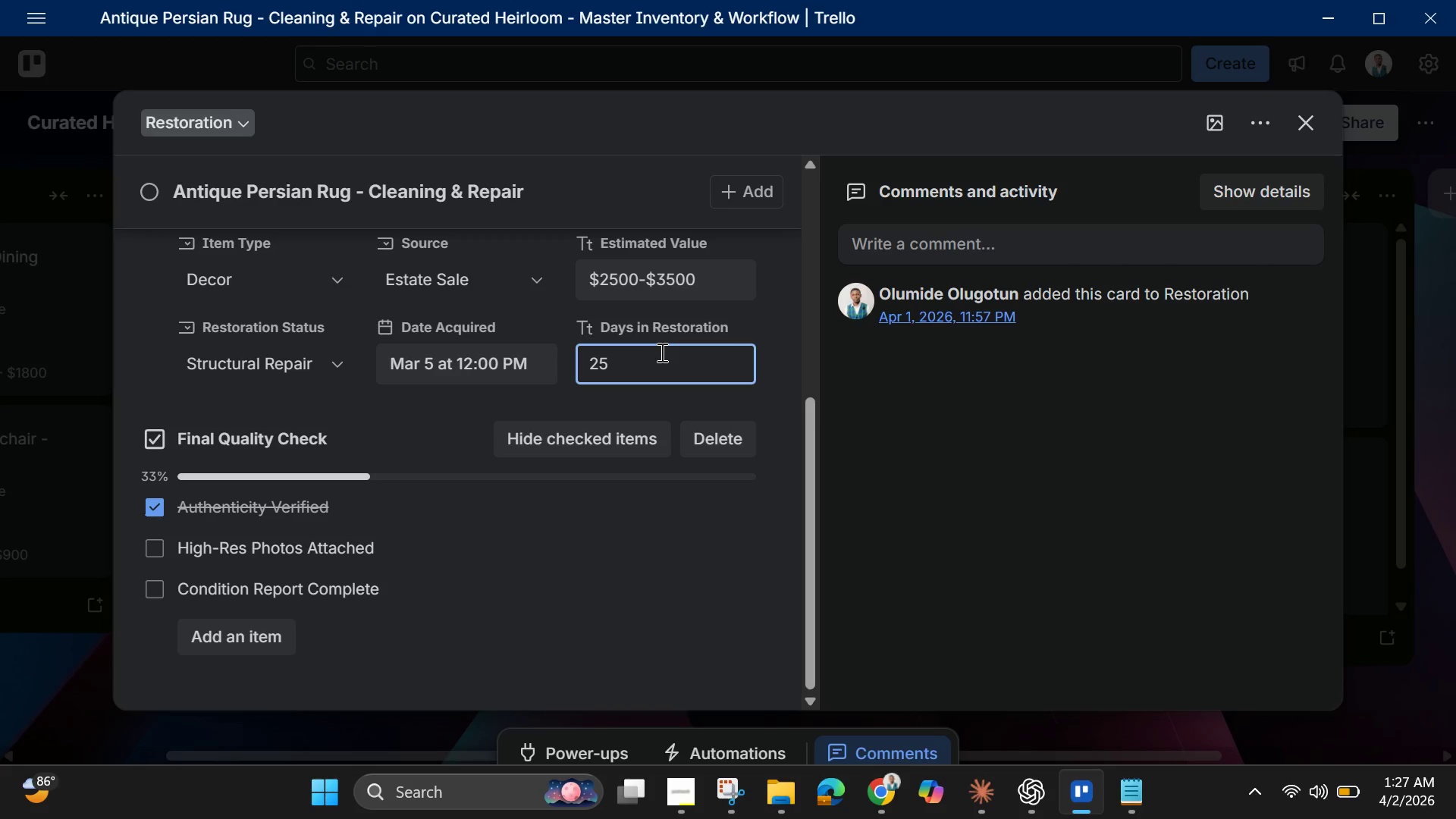 
wait(5.36)
 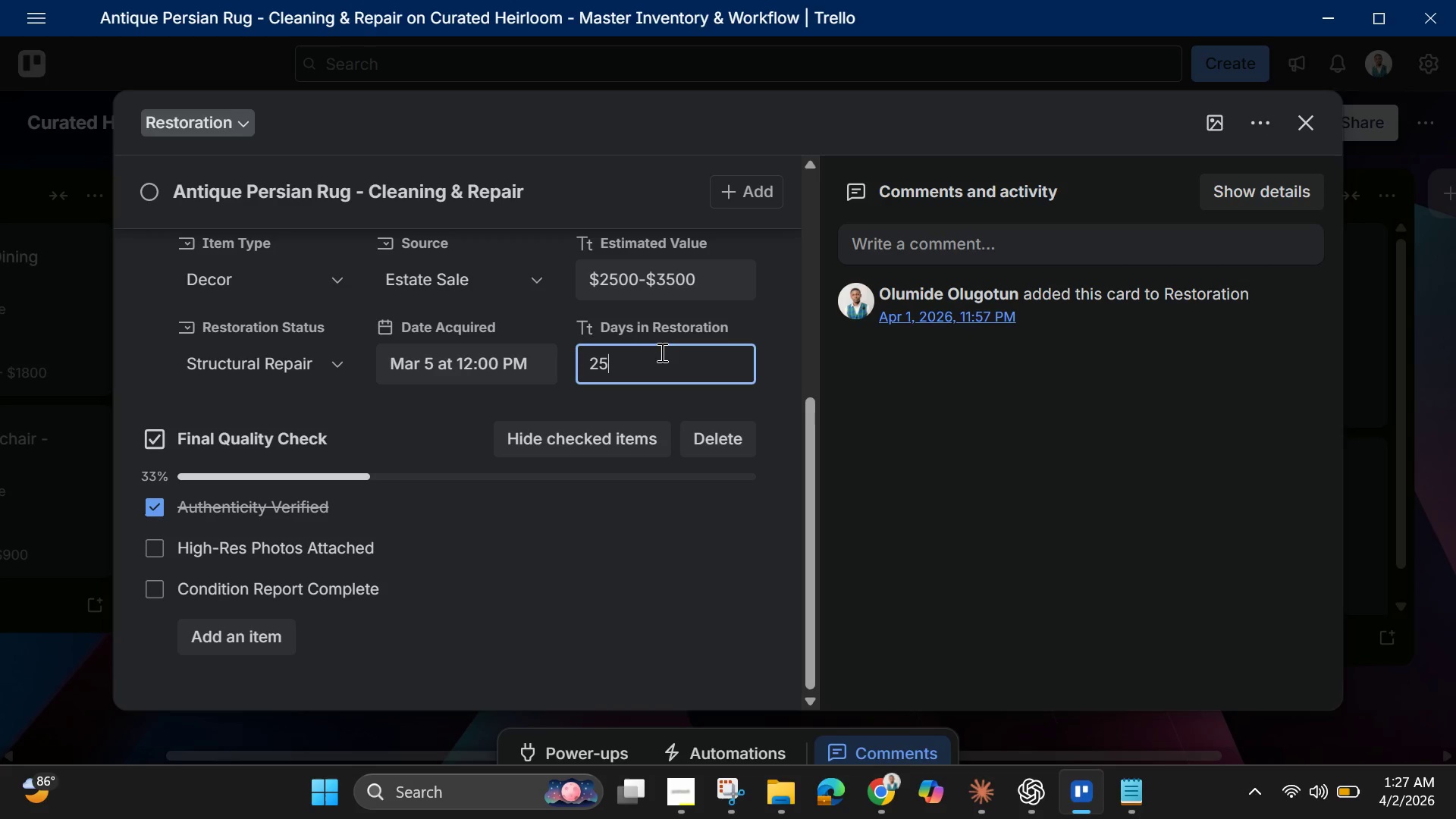 
key(Enter)
 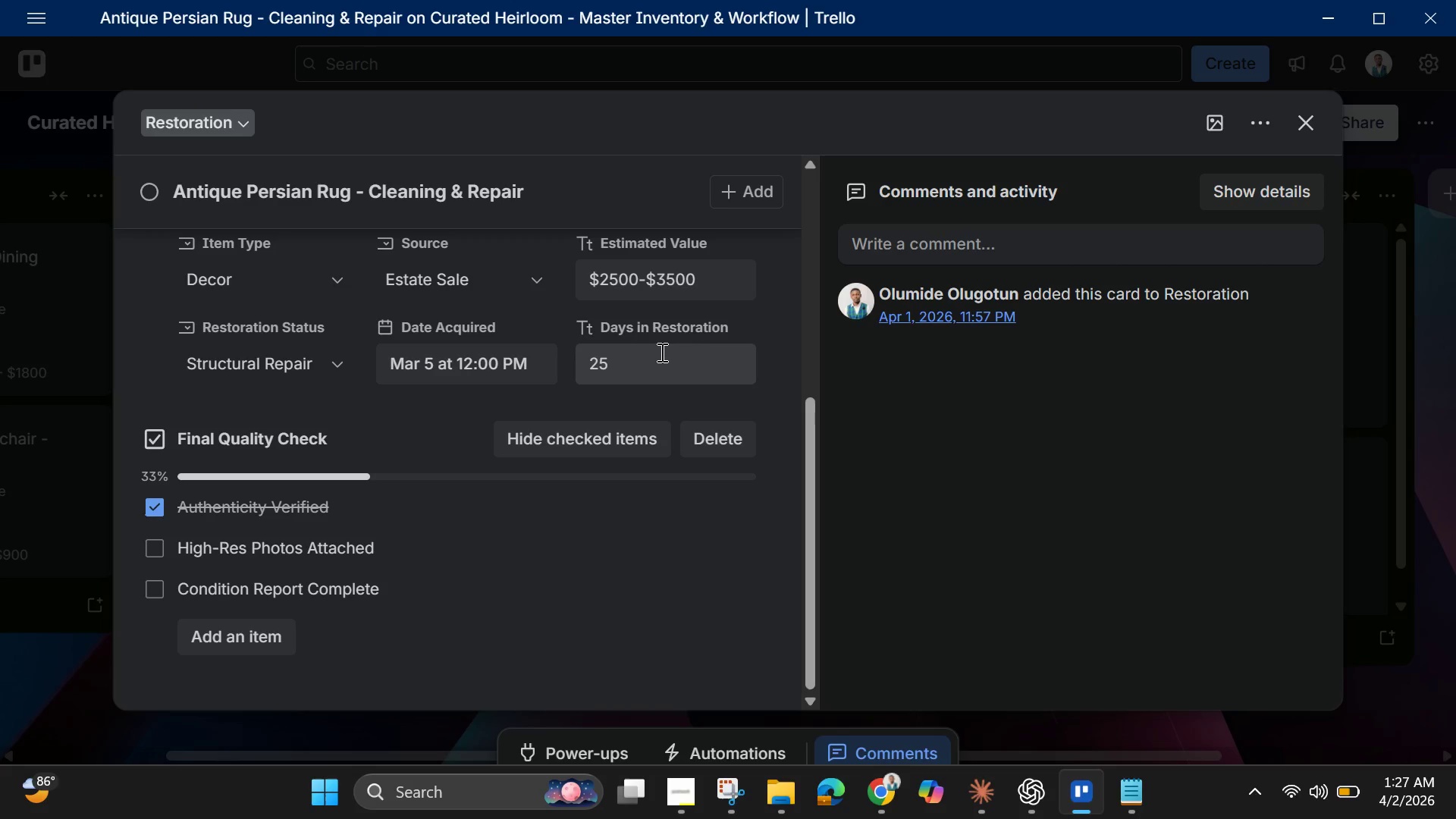 
wait(10.77)
 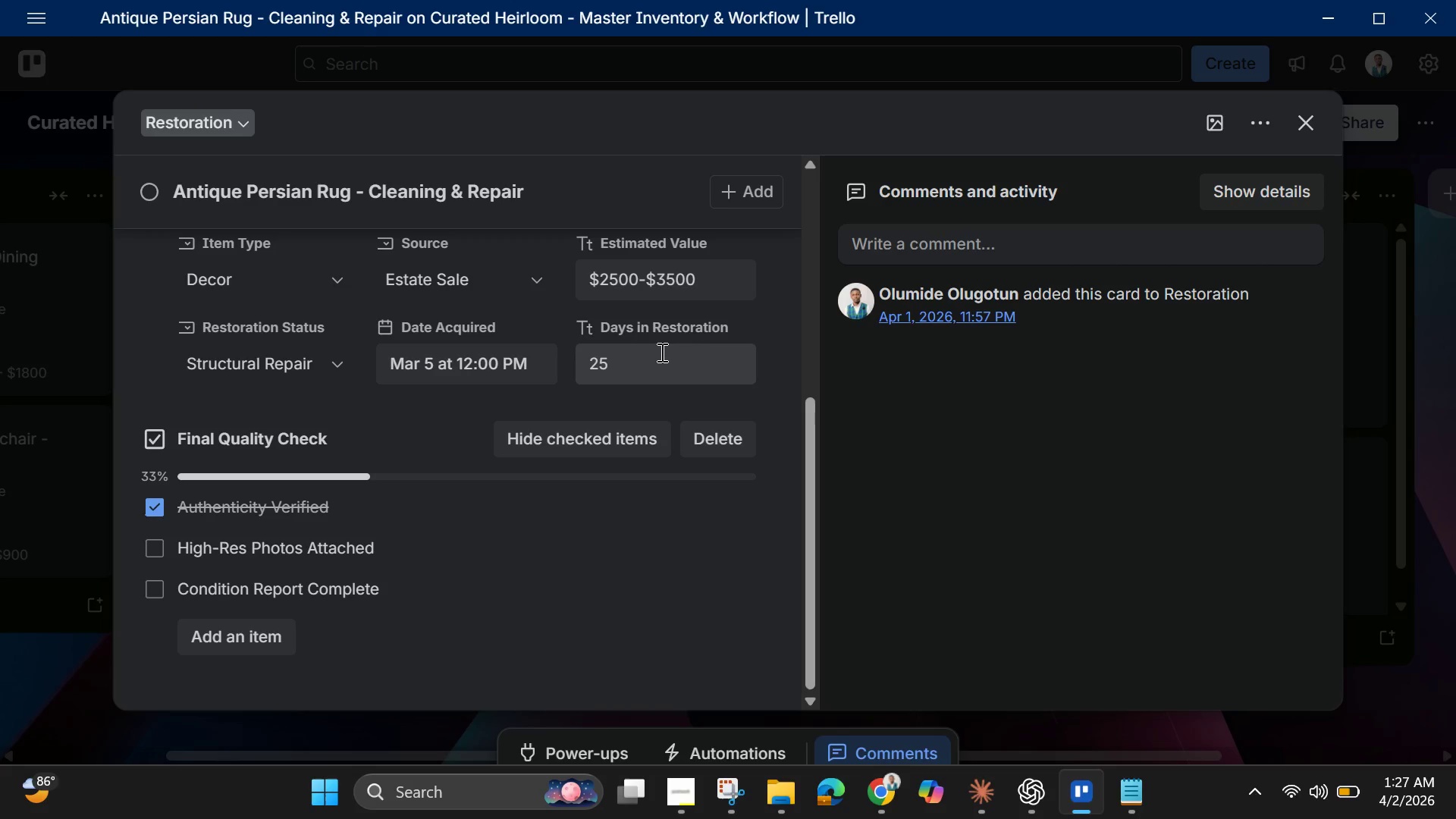 
scroll: coordinate [654, 525], scroll_direction: down, amount: 1.0
 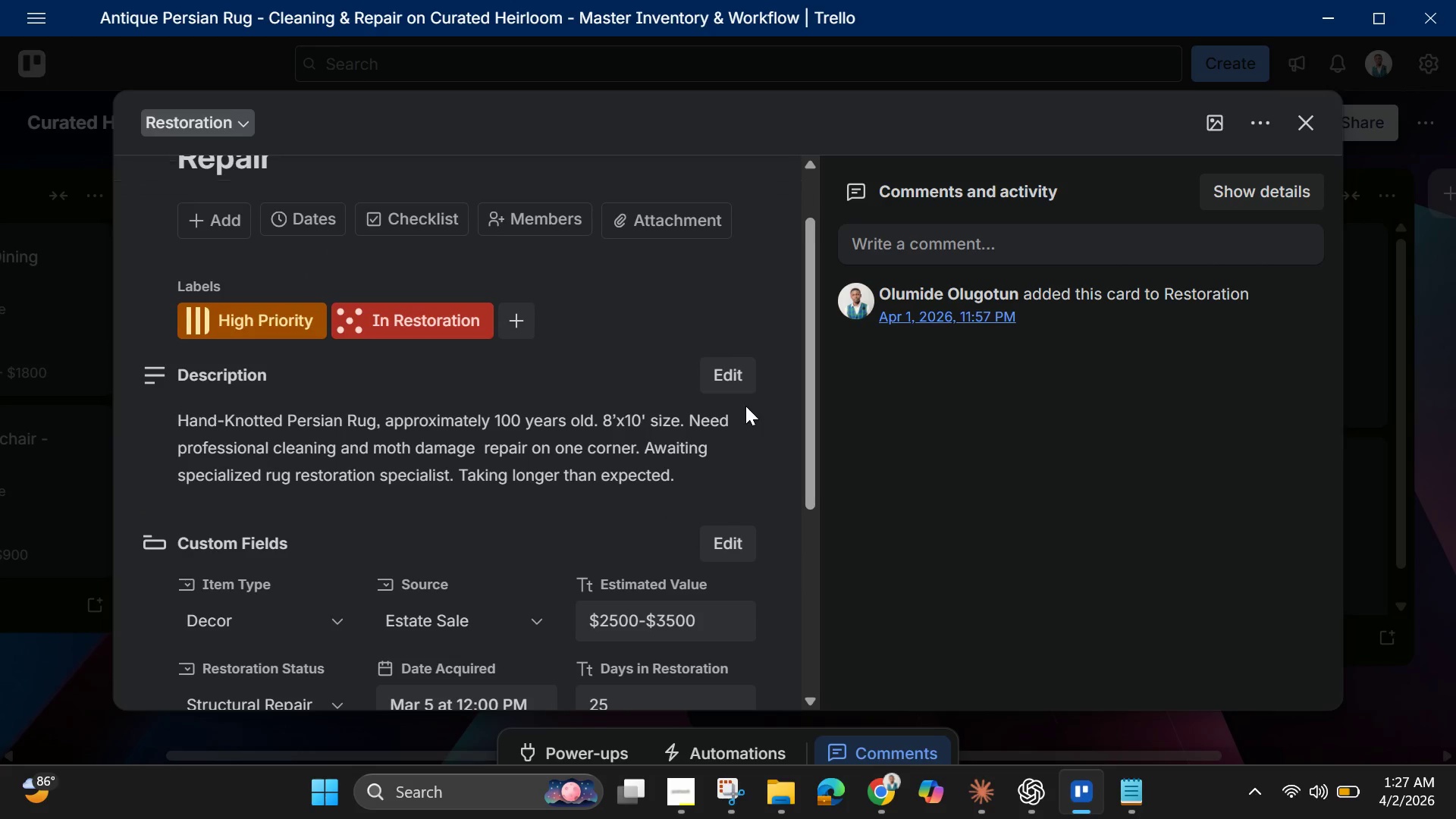 
scroll: coordinate [745, 406], scroll_direction: up, amount: 3.0
 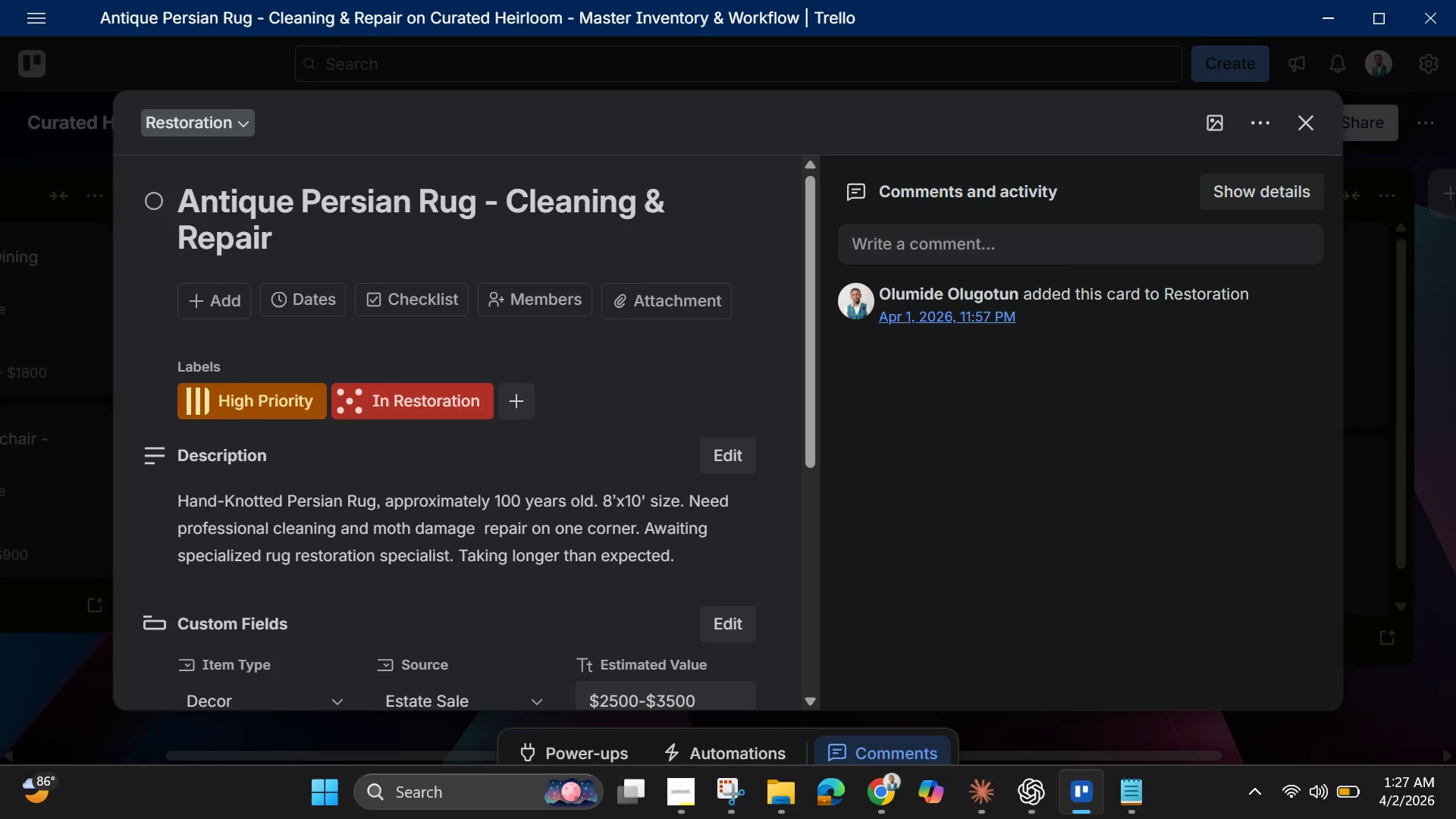 
wait(7.11)
 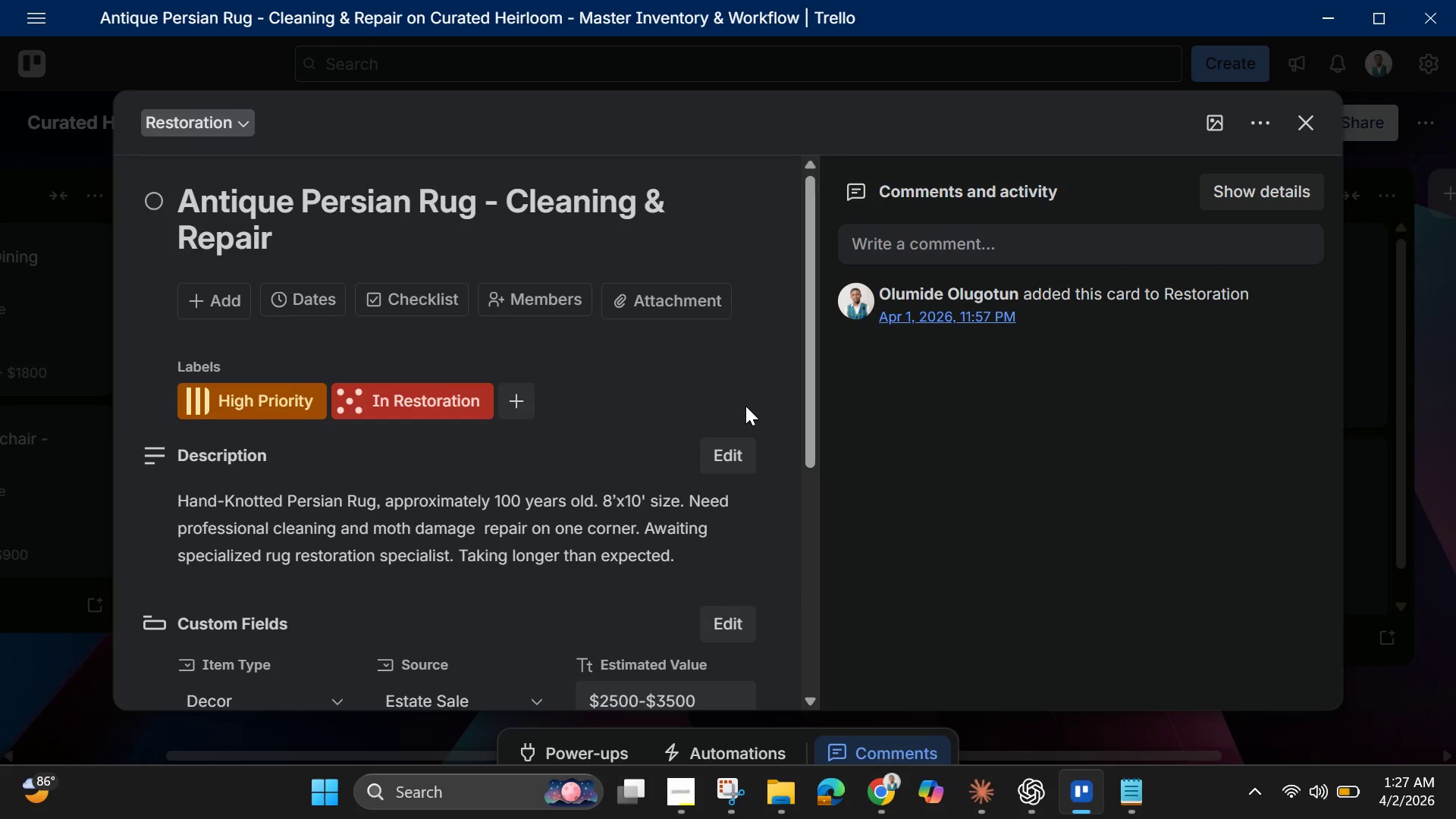 
left_click([1305, 128])
 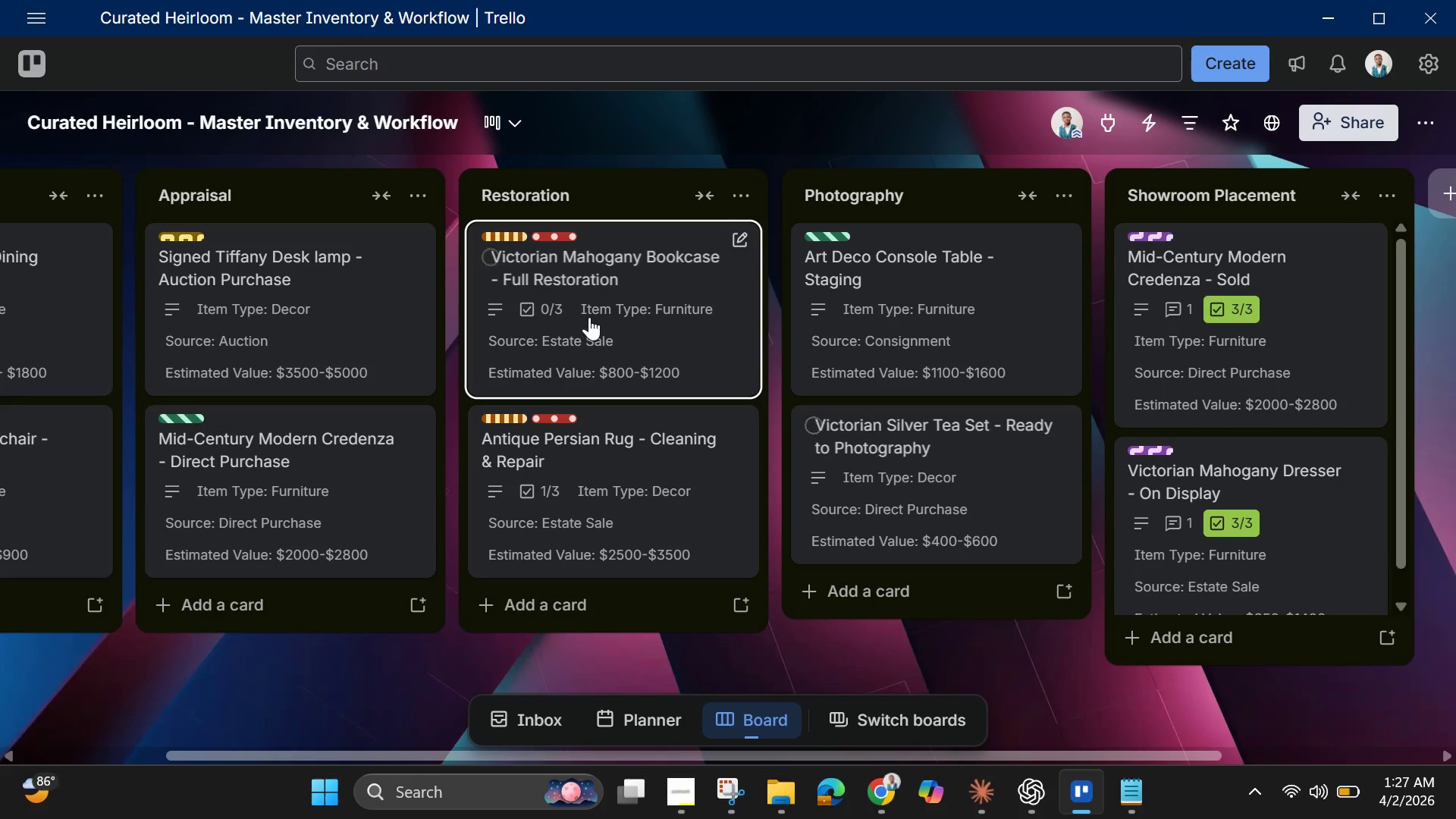 
left_click([590, 317])
 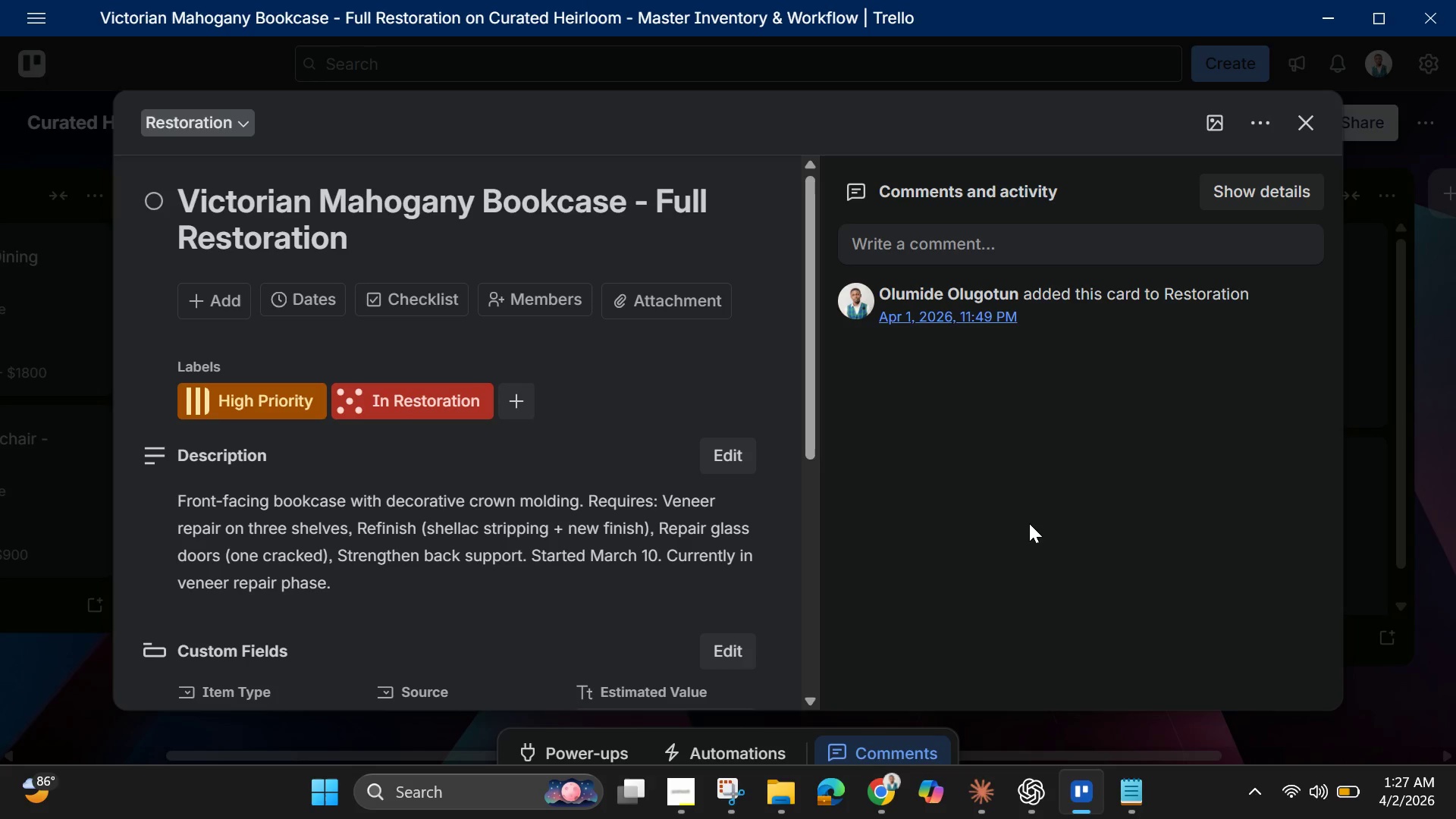 
scroll: coordinate [809, 536], scroll_direction: down, amount: 3.0
 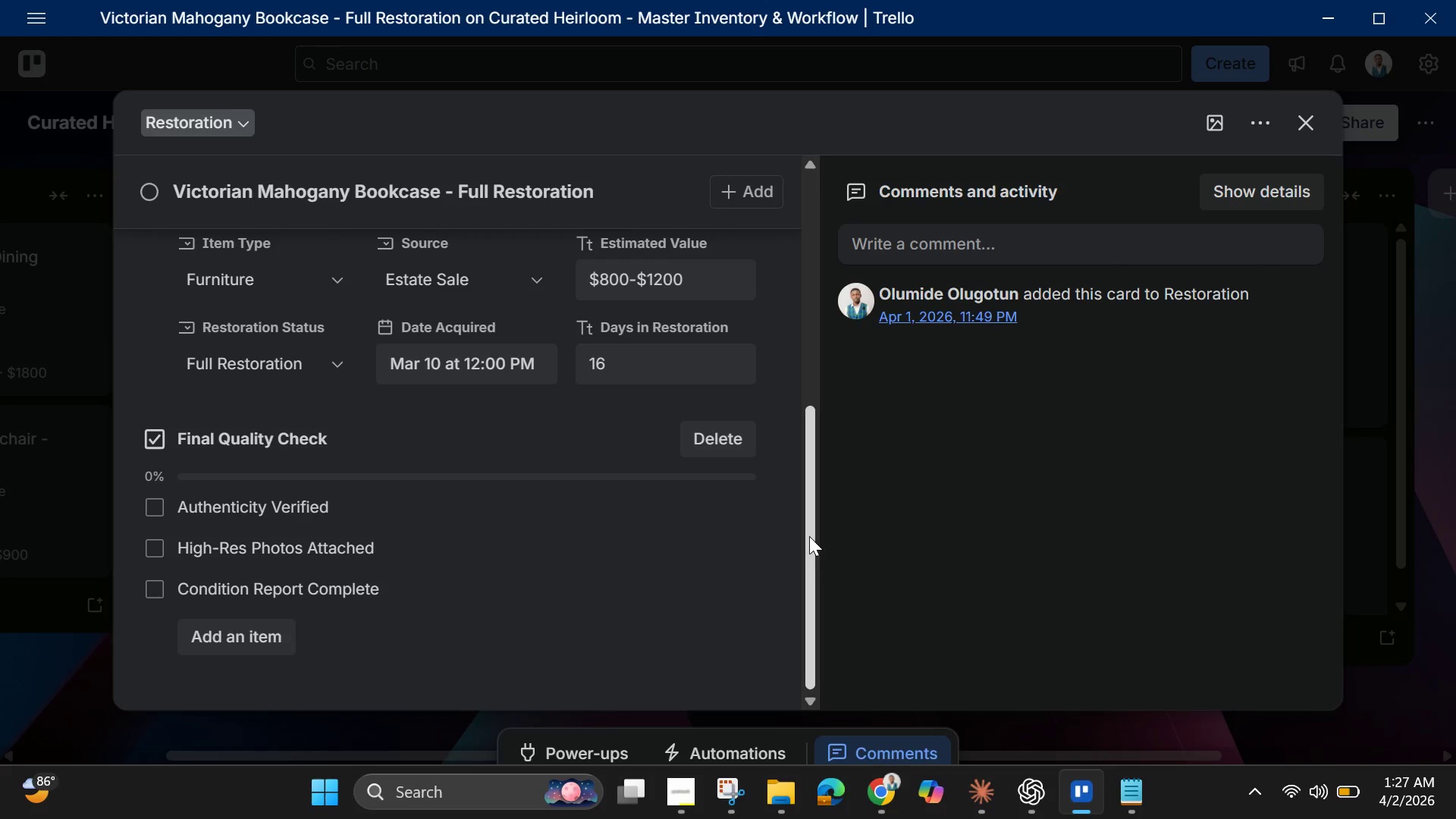 
scroll: coordinate [809, 536], scroll_direction: up, amount: 3.0
 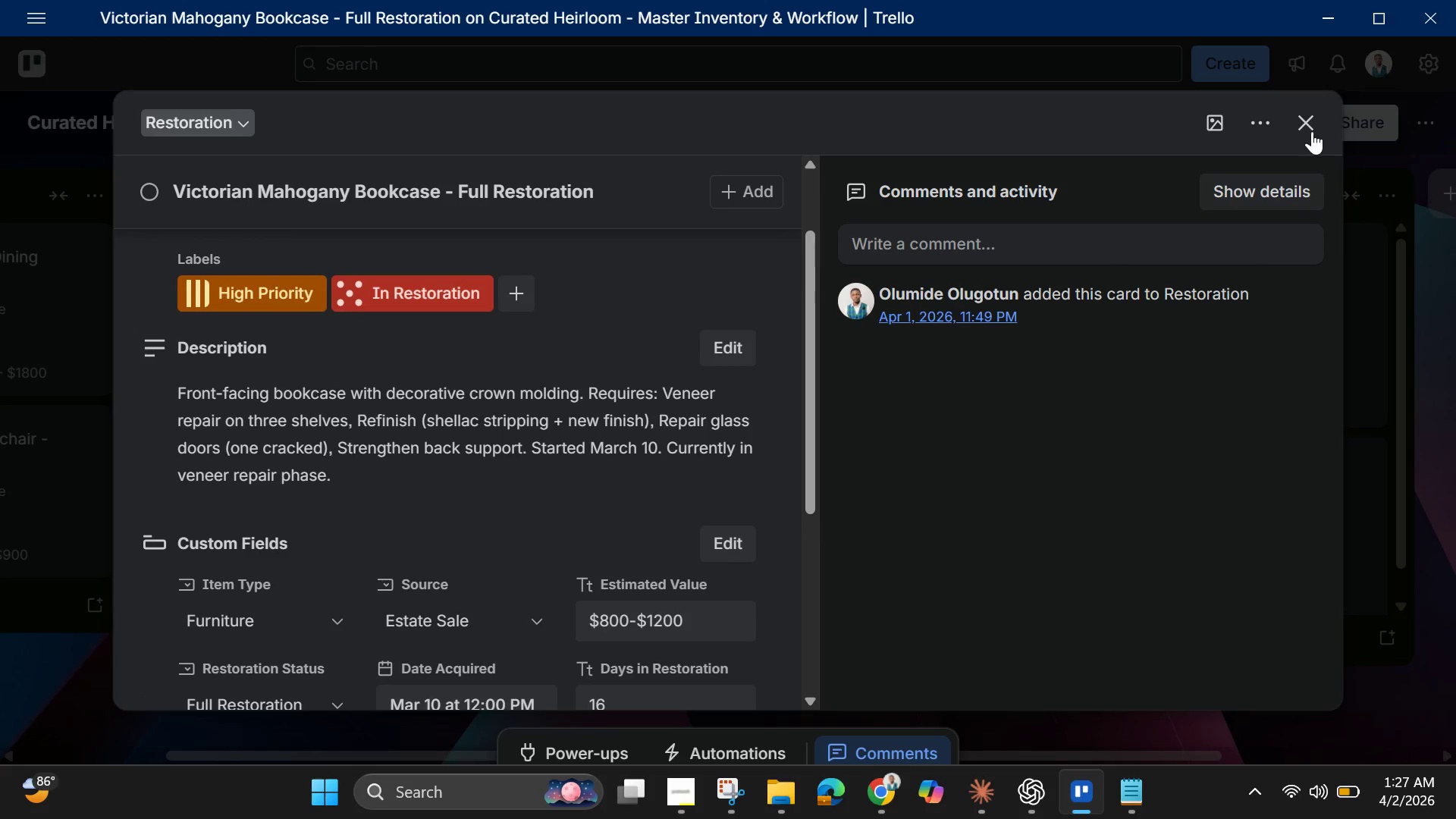 
left_click([1313, 128])
 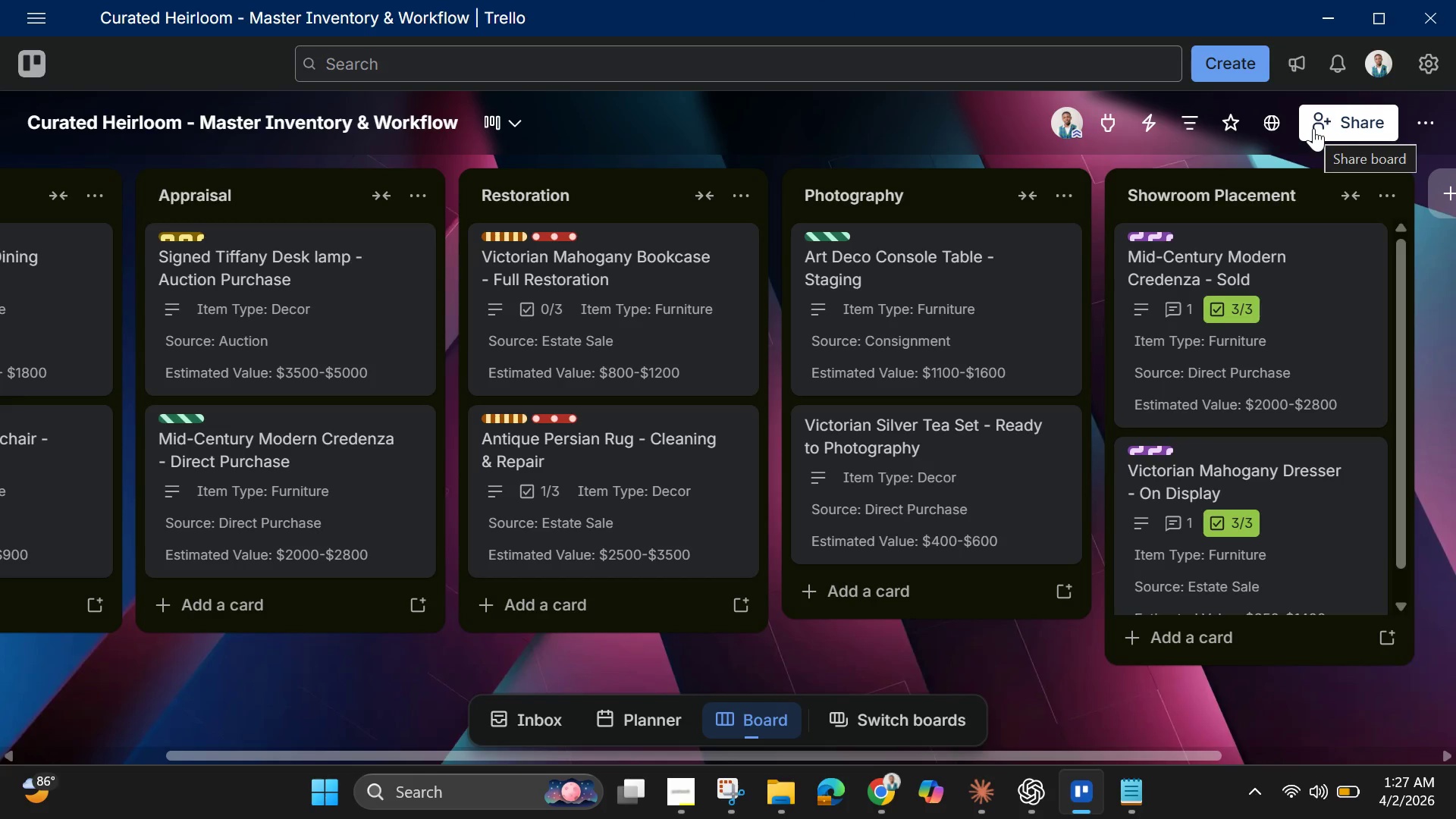 
wait(10.94)
 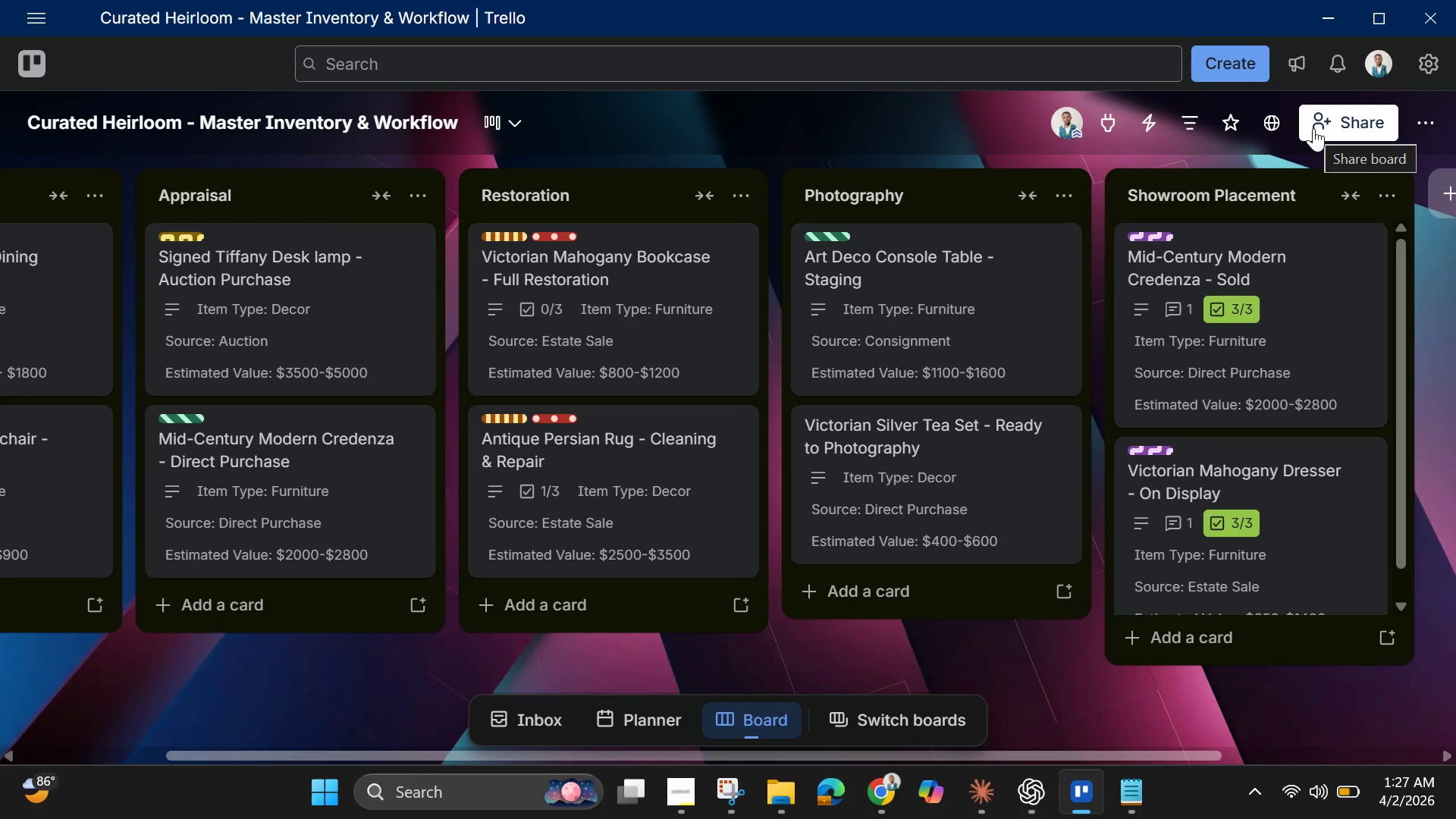 
left_click([604, 470])
 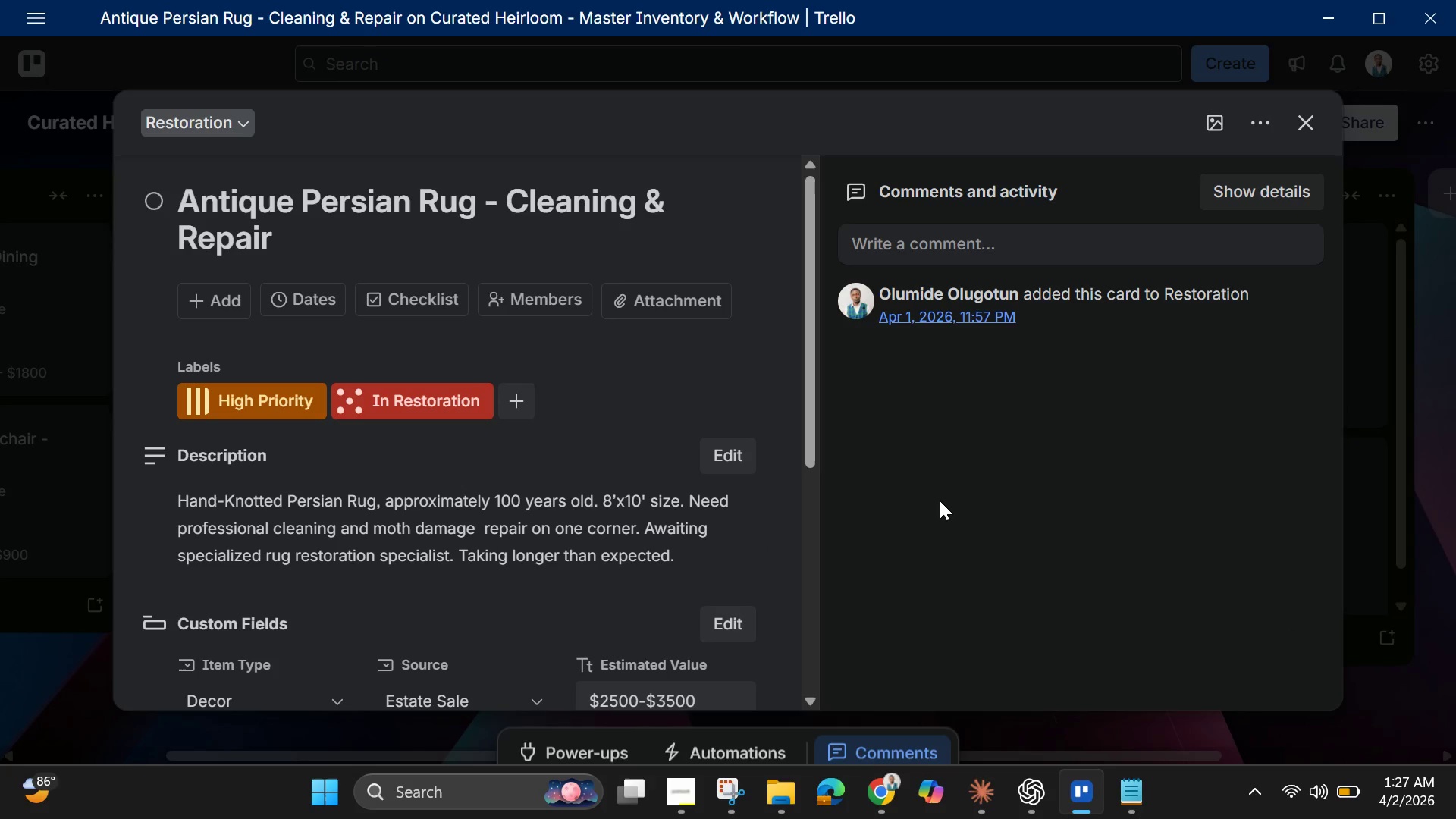 
scroll: coordinate [608, 595], scroll_direction: down, amount: 9.0
 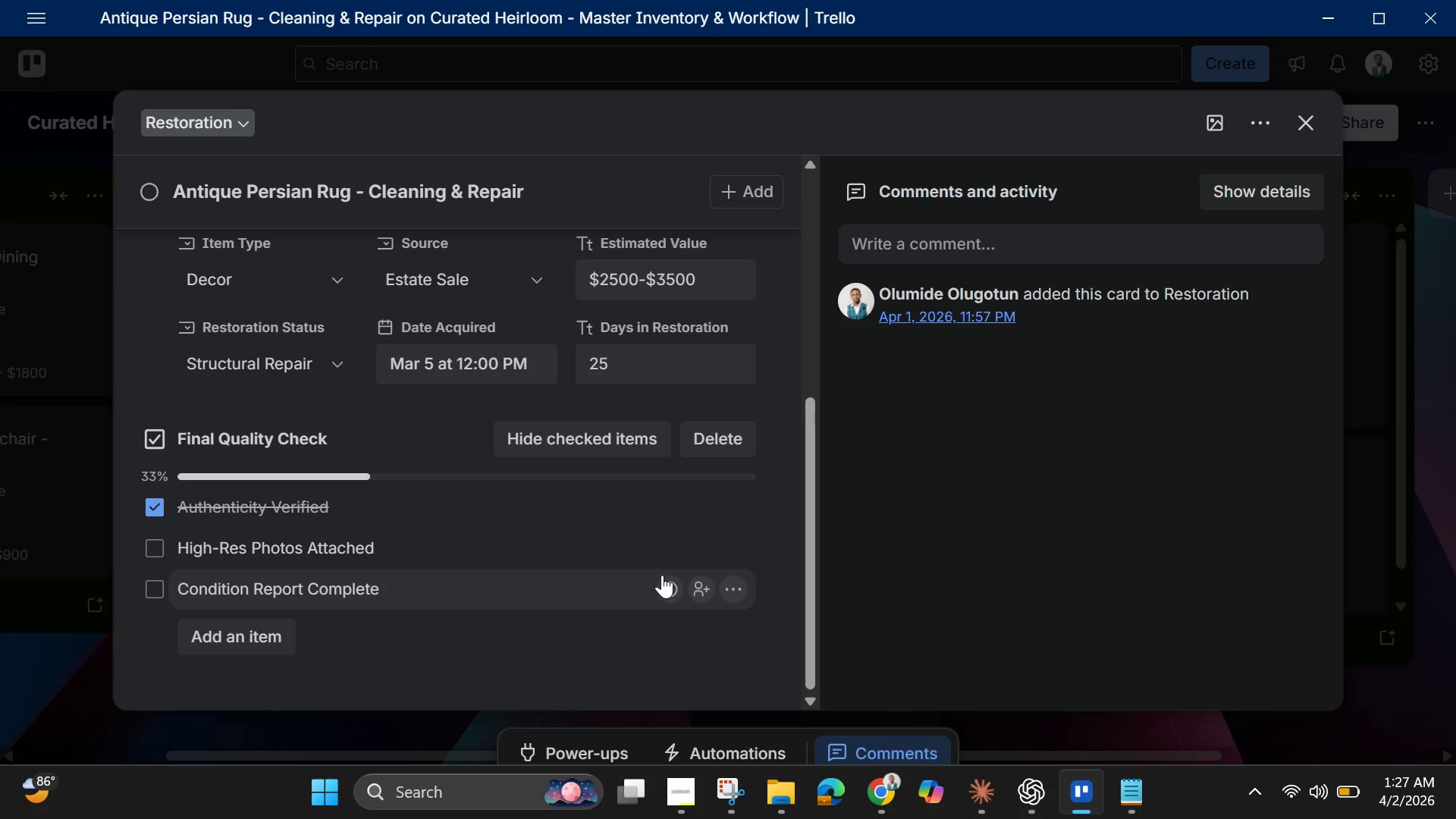 
scroll: coordinate [855, 527], scroll_direction: up, amount: 7.0
 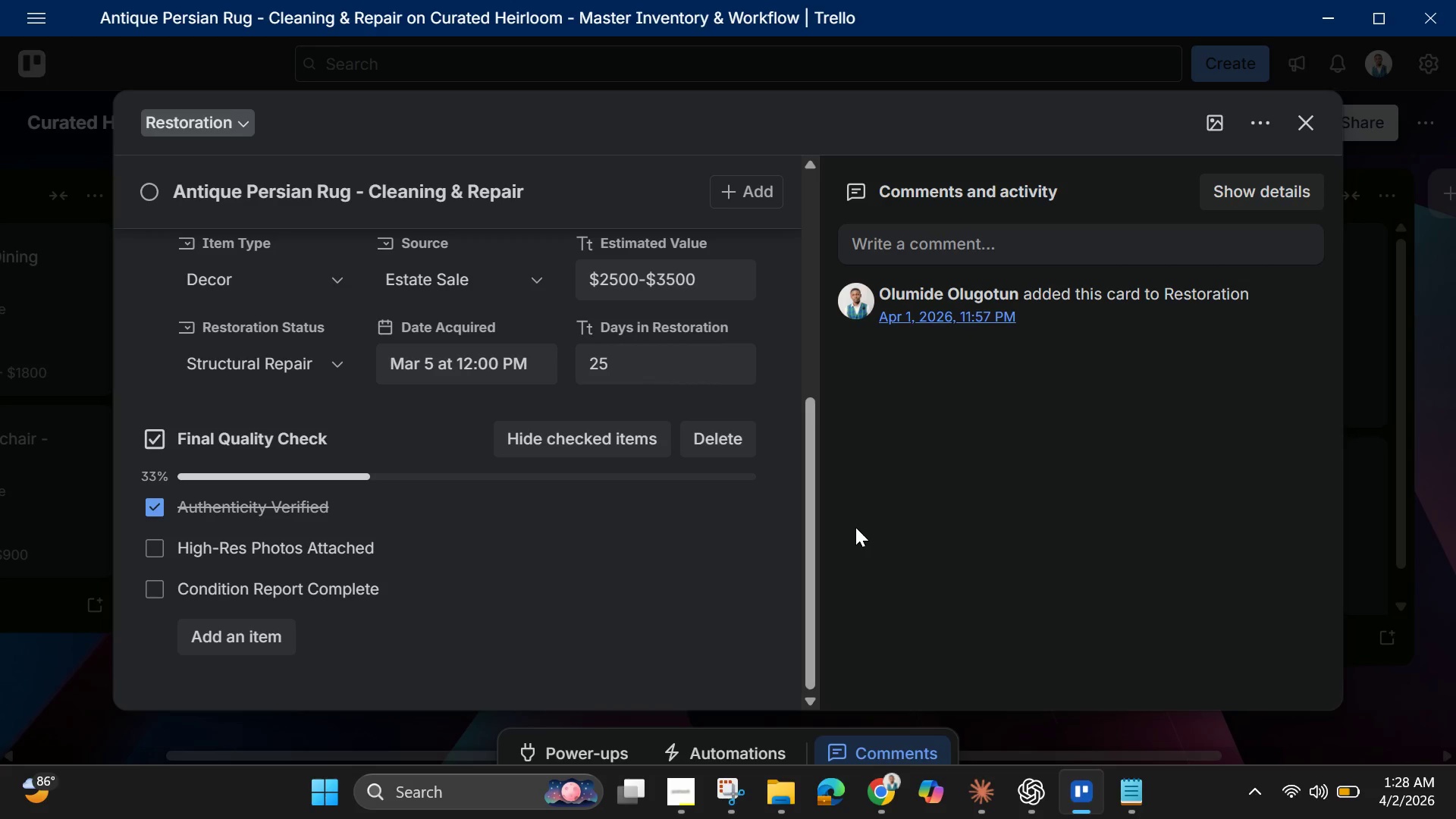 
wait(17.06)
 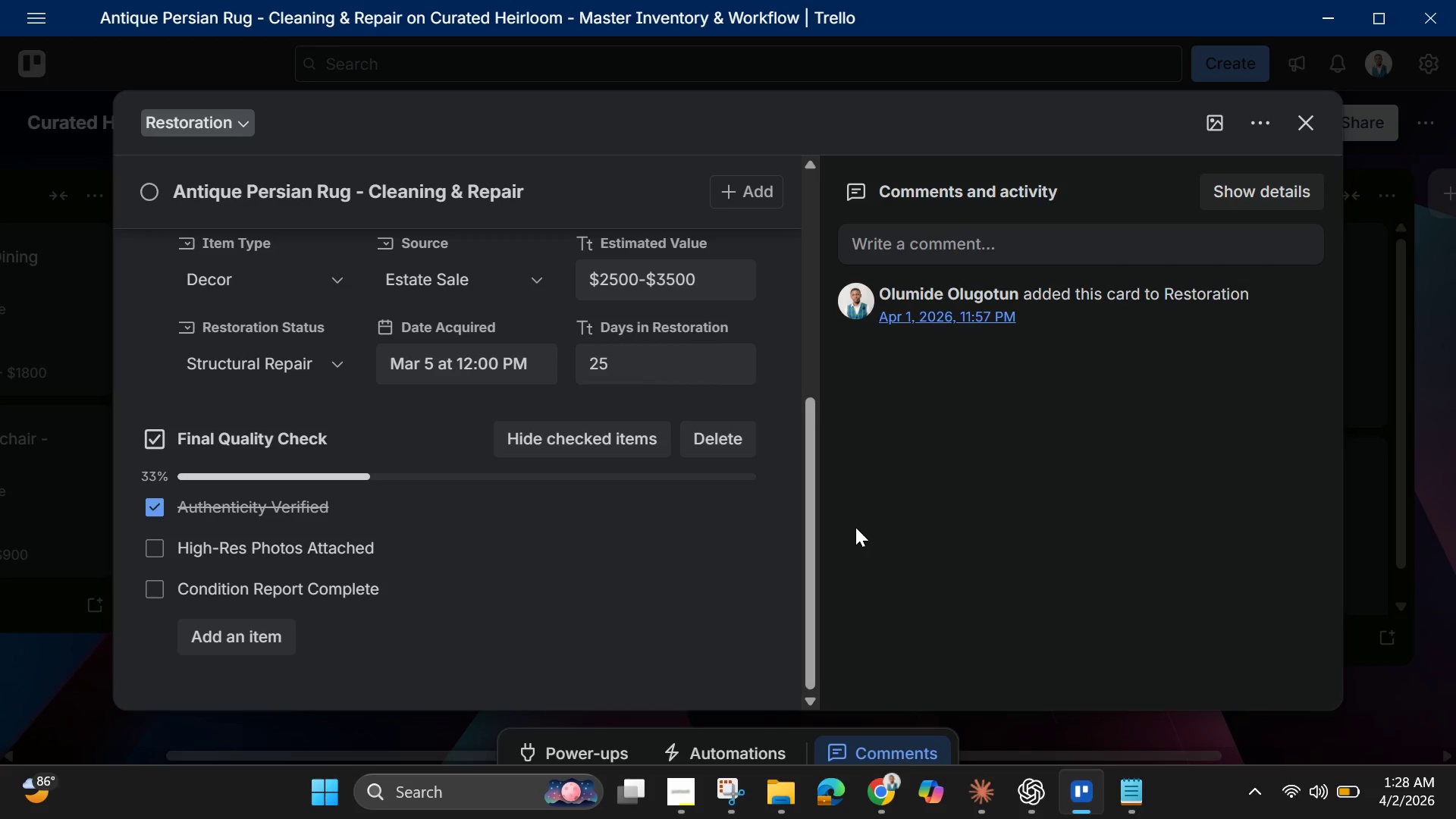 
key(Backspace)
key(Backspace)
type(25)
 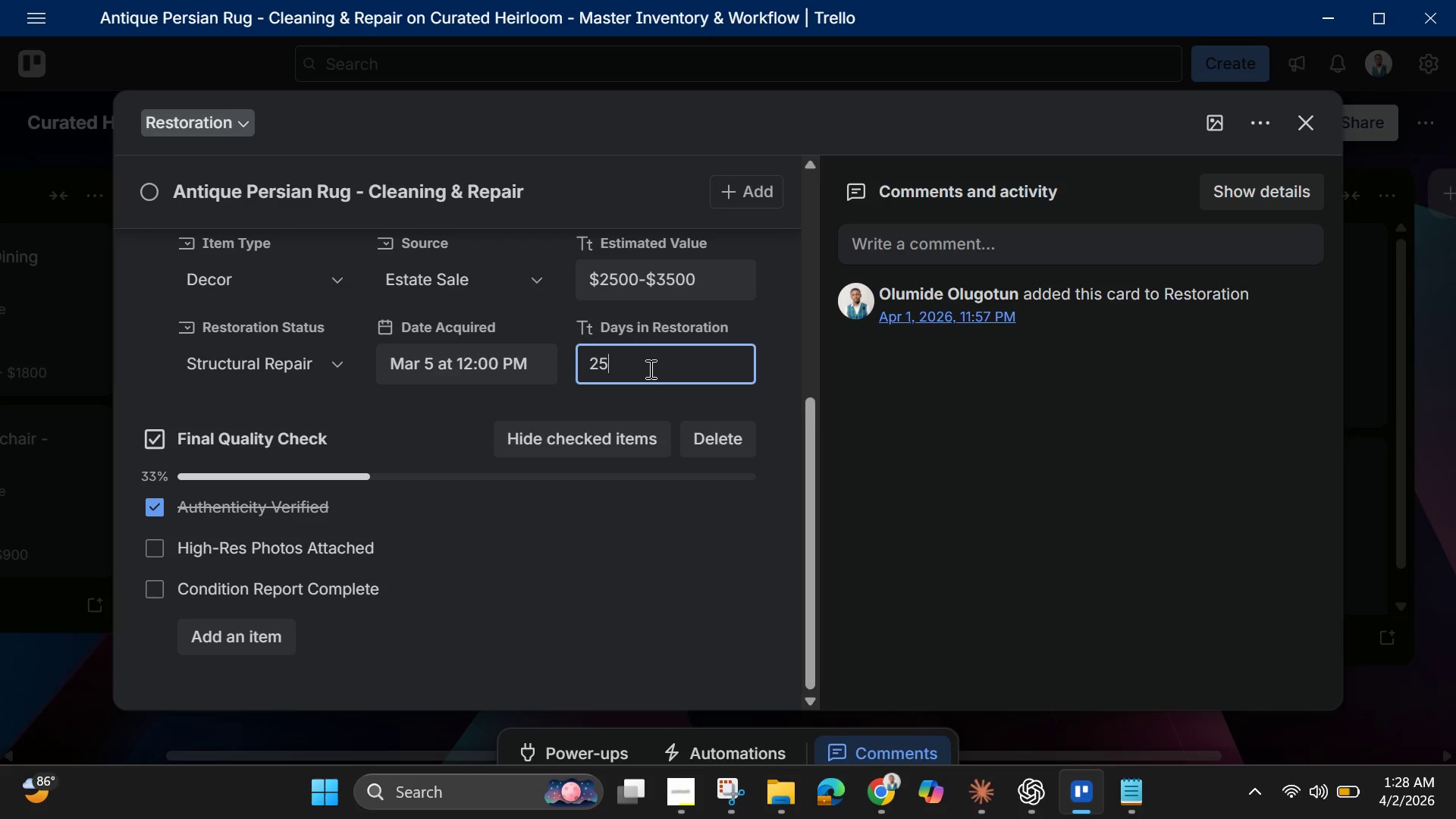 
key(Enter)
 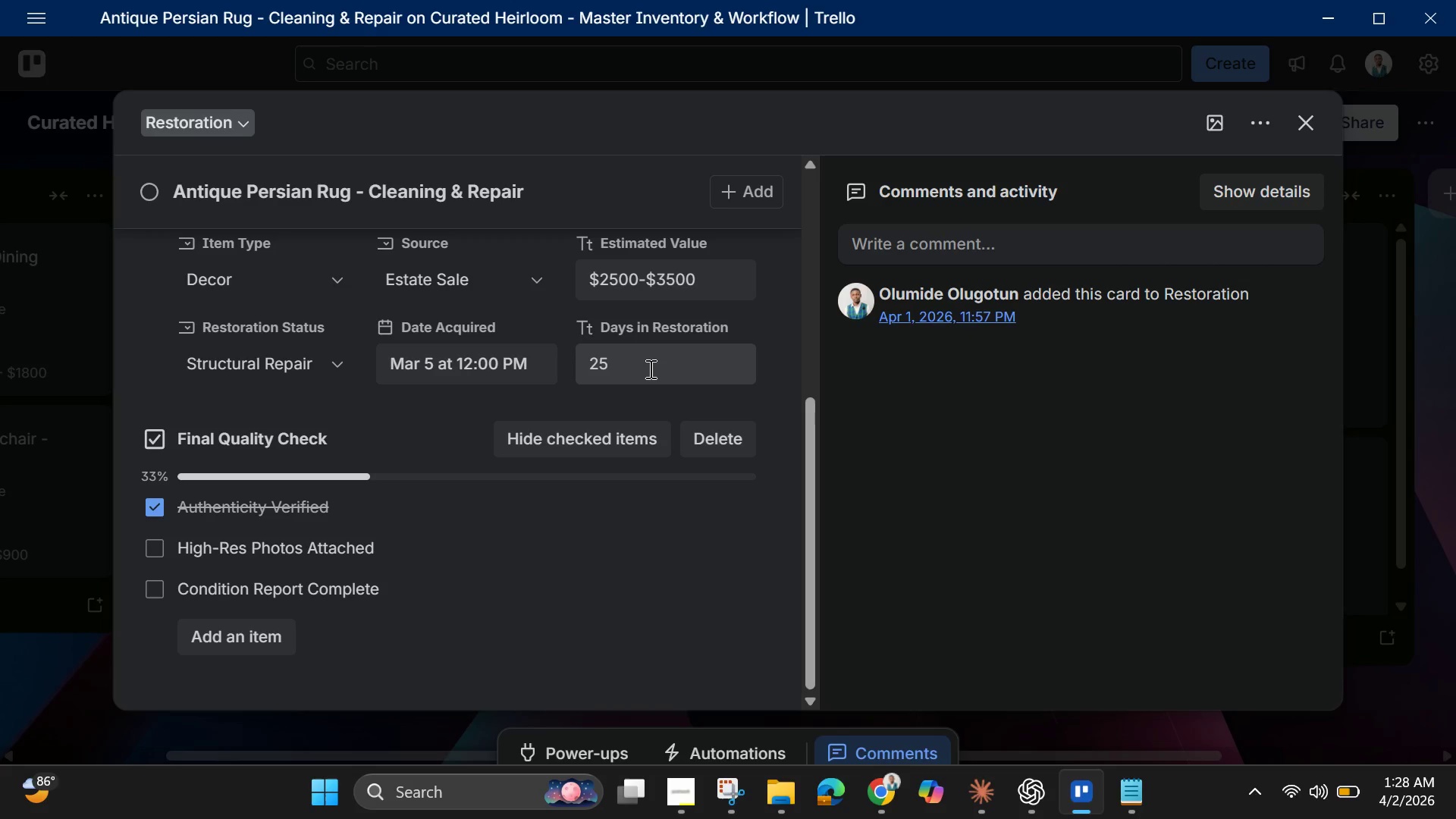 
wait(9.87)
 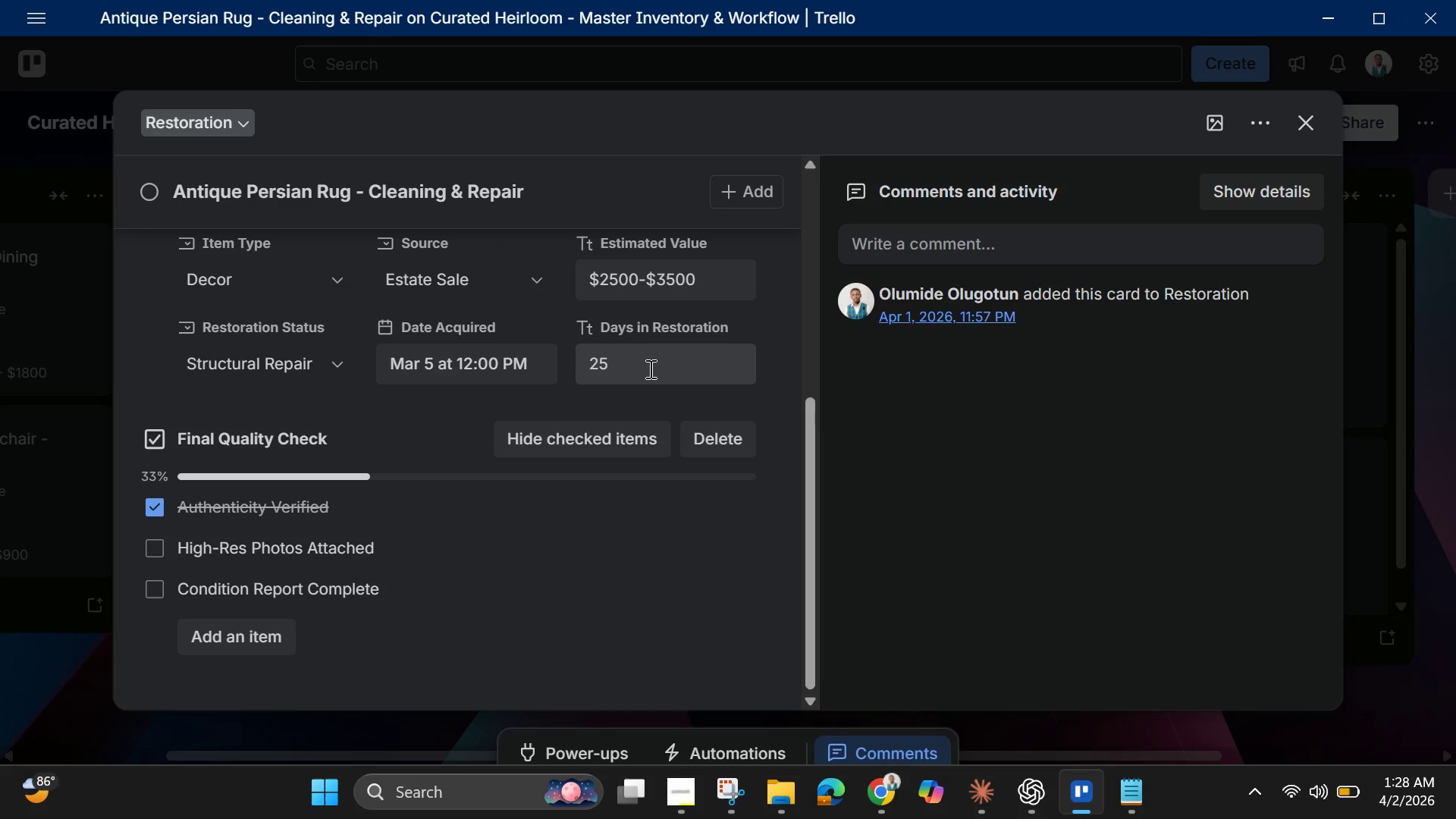 
mouse_move([1180, 143])
 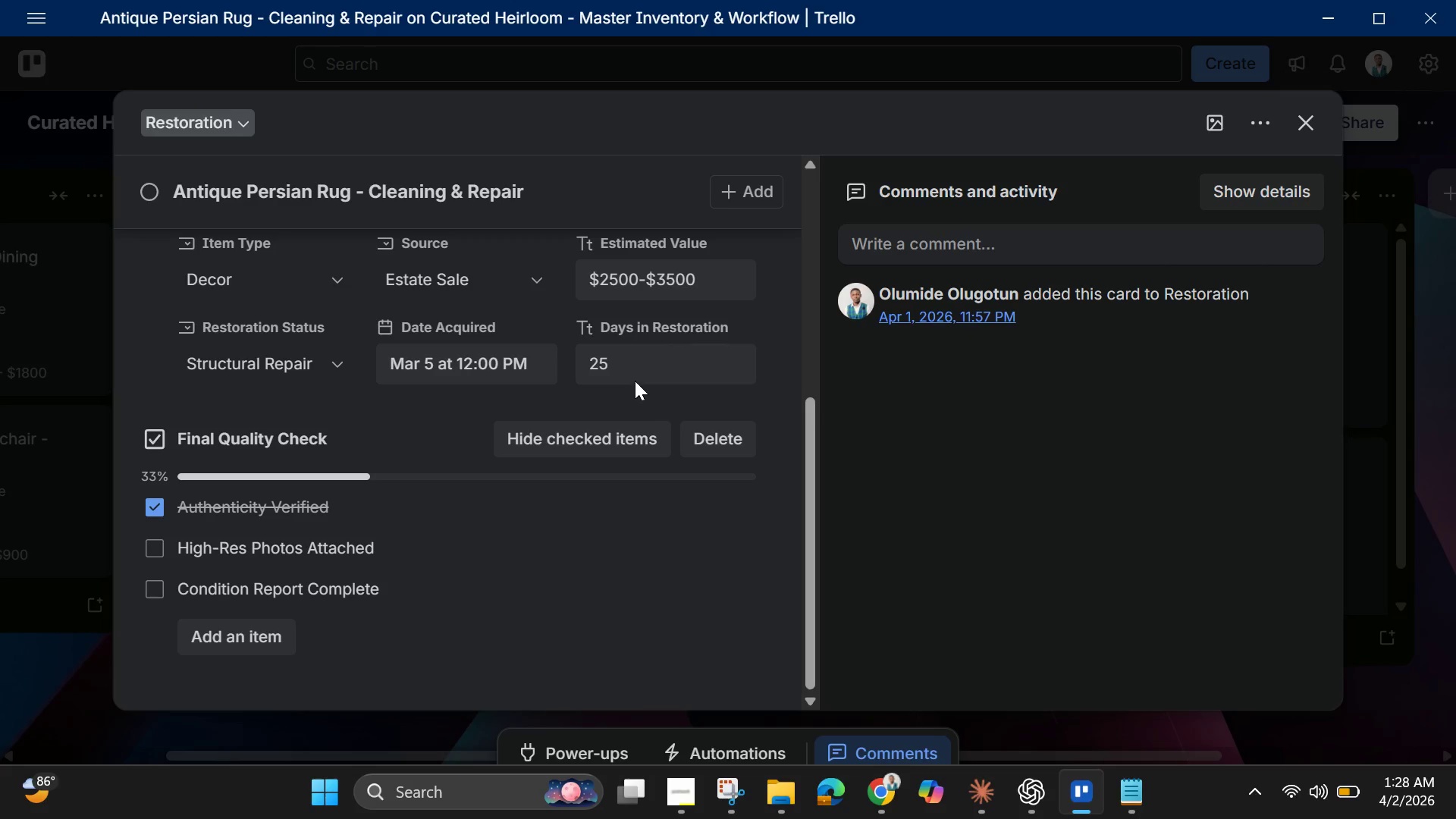 
left_click([639, 369])
 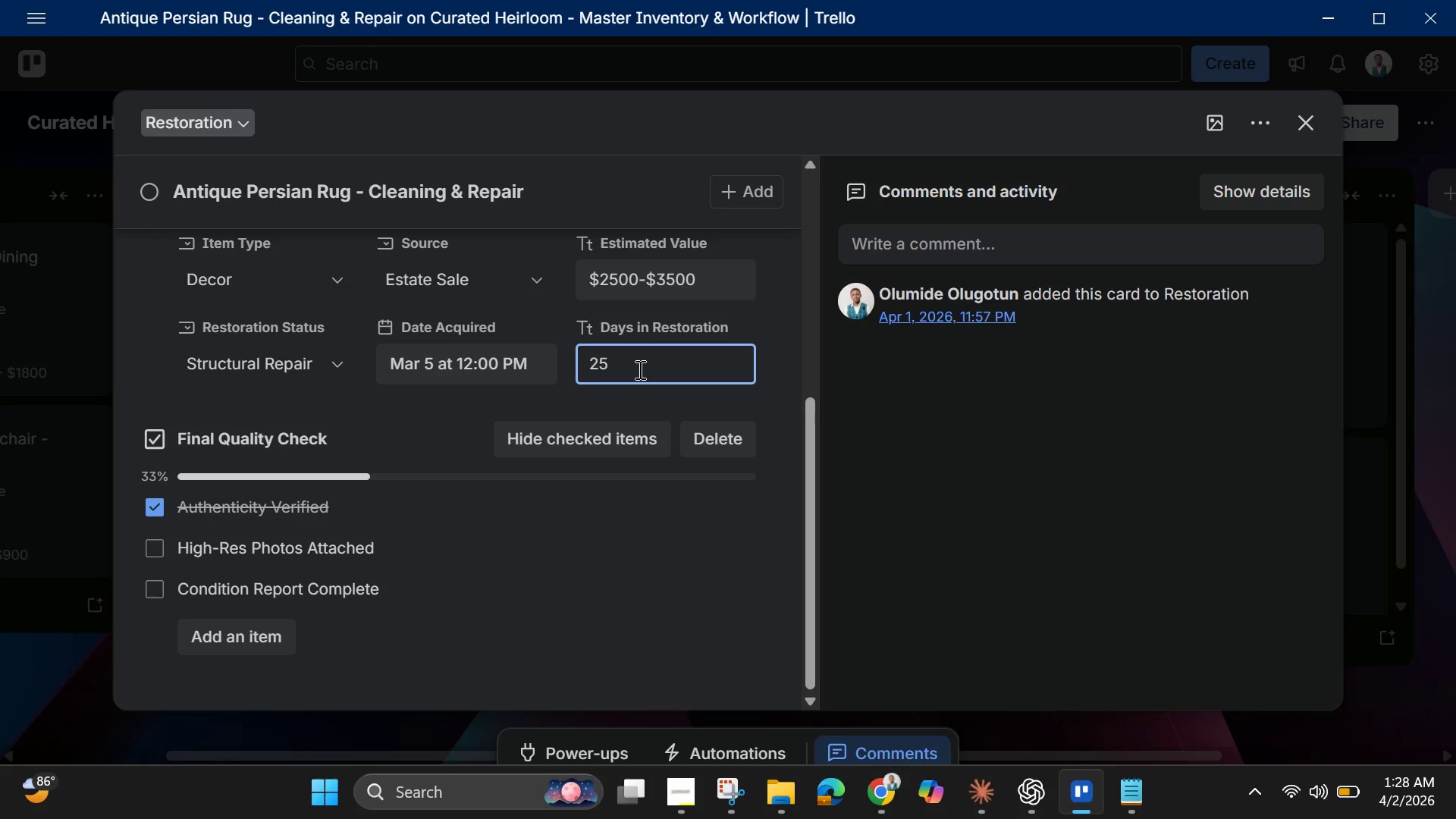 
key(Backspace)
key(Backspace)
type(14)
 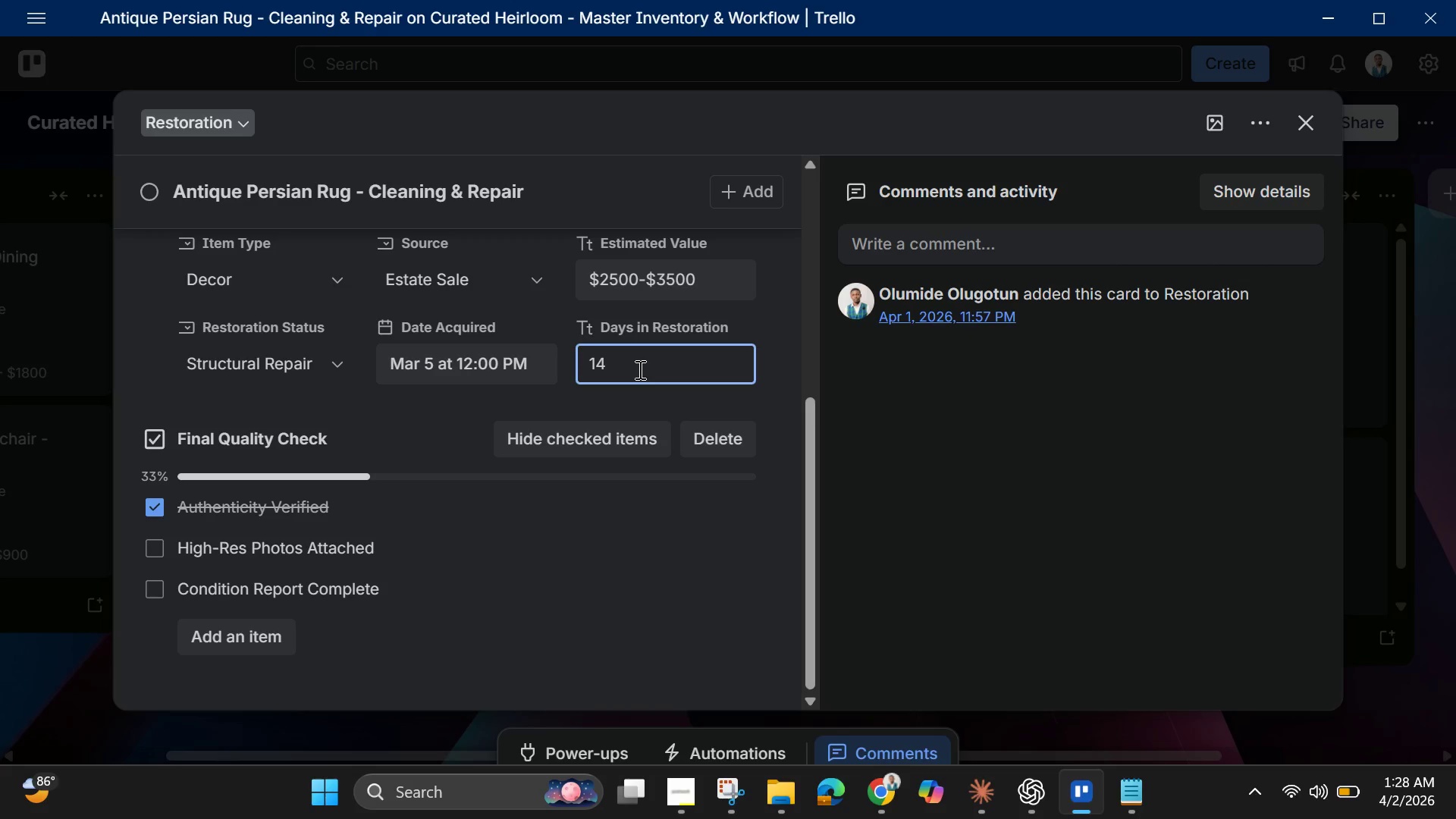 
key(Enter)
 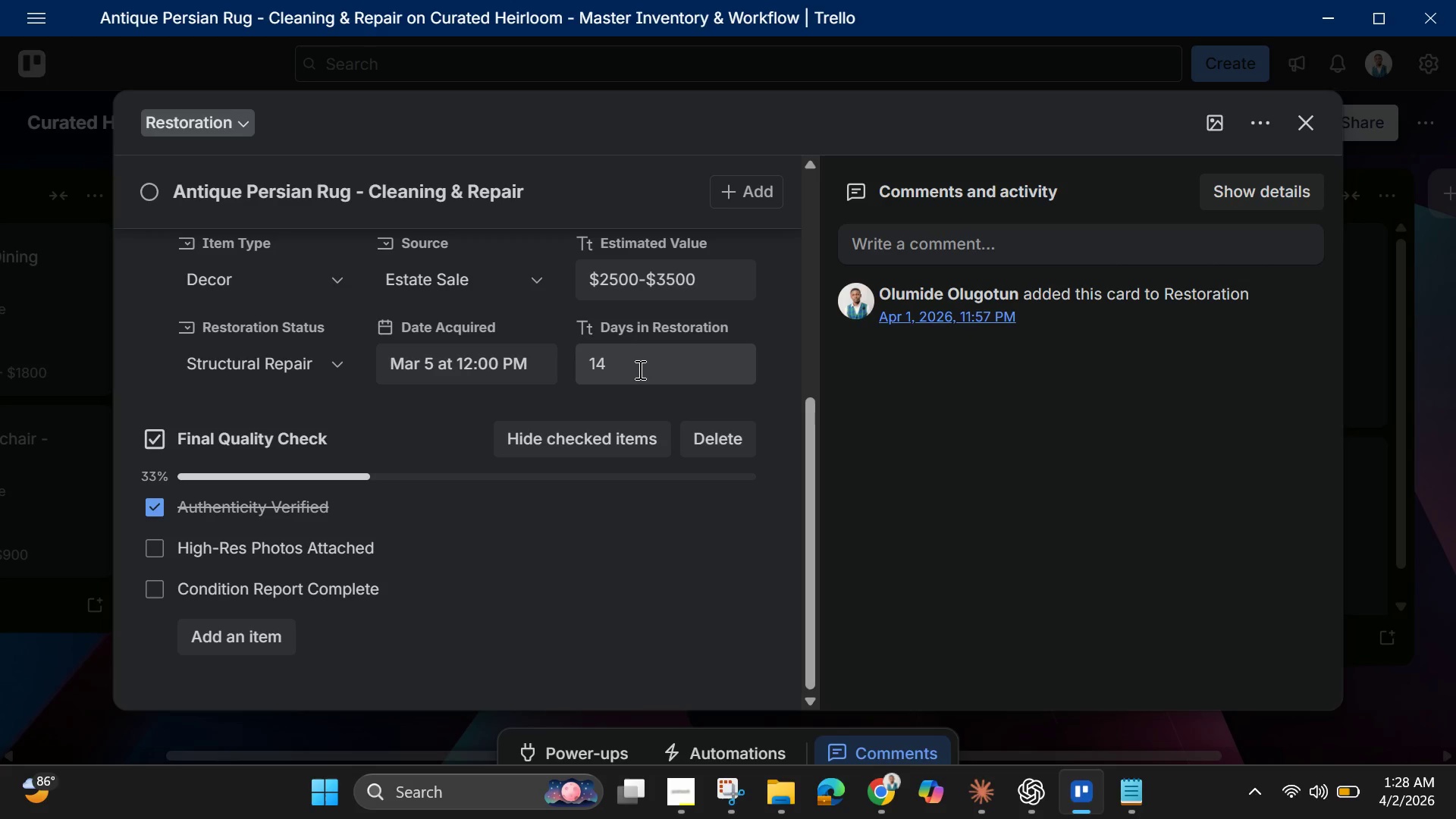 
scroll: coordinate [854, 452], scroll_direction: up, amount: 3.0
 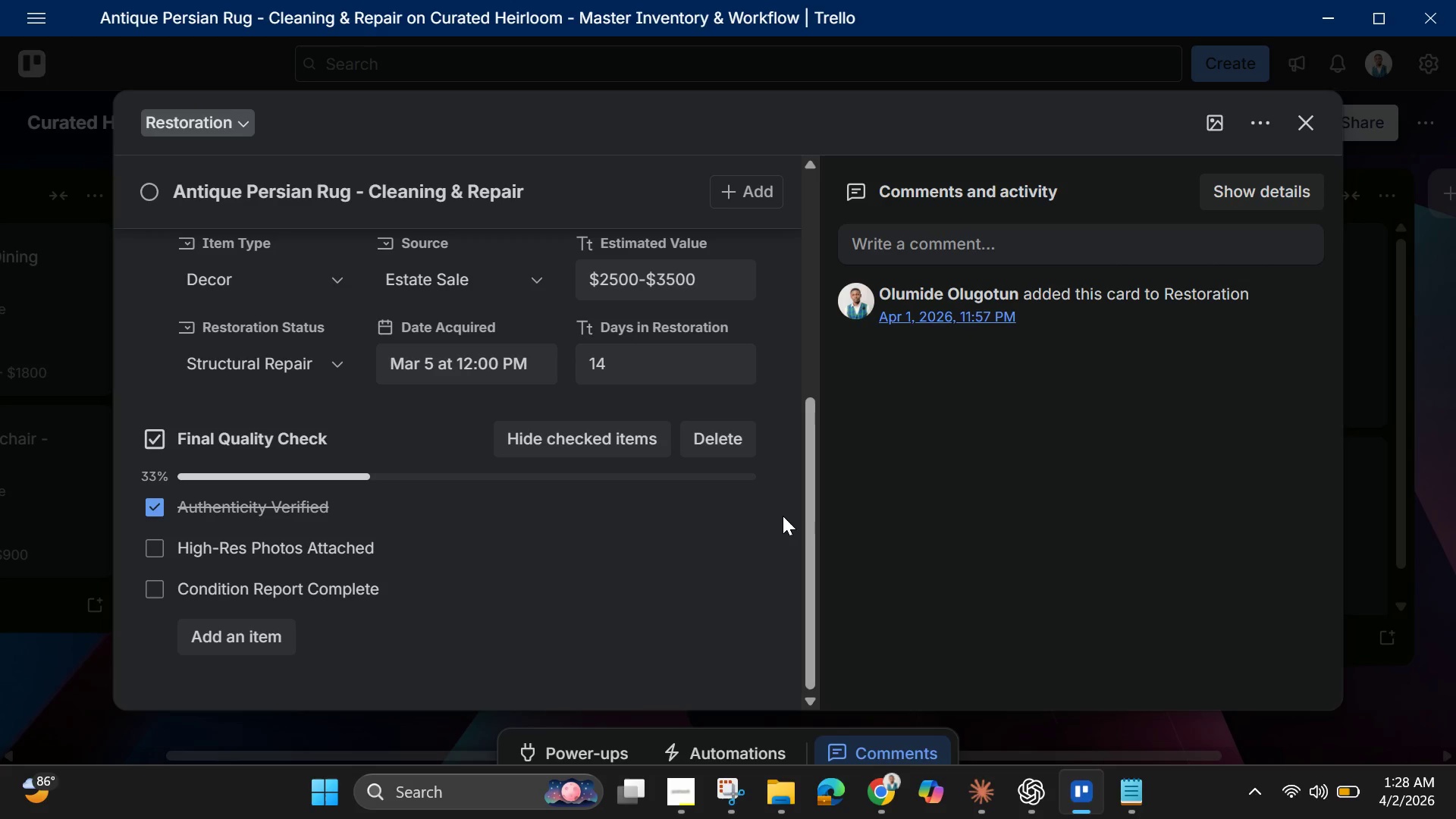 
right_click([783, 516])
 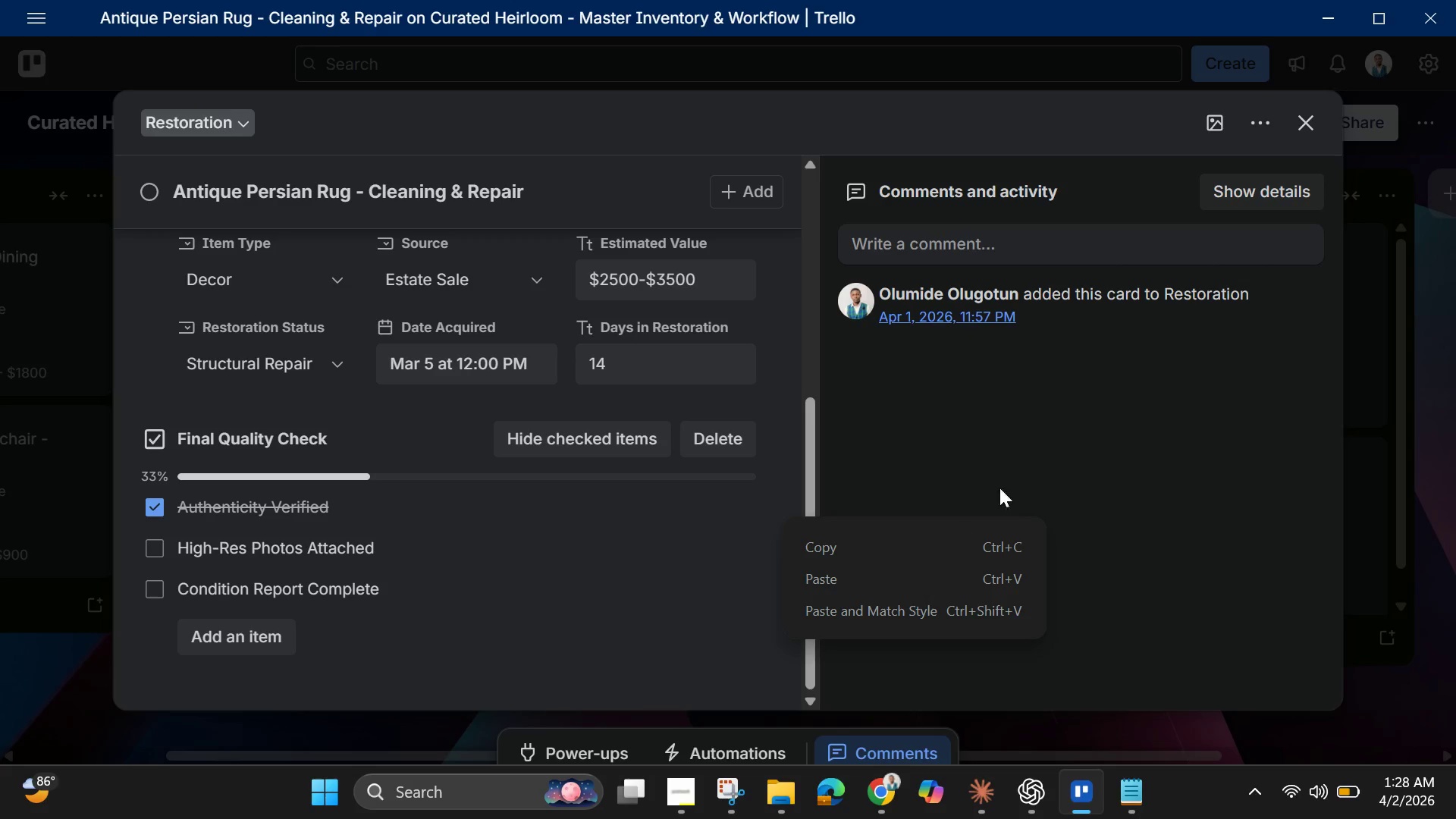 
left_click([1041, 434])
 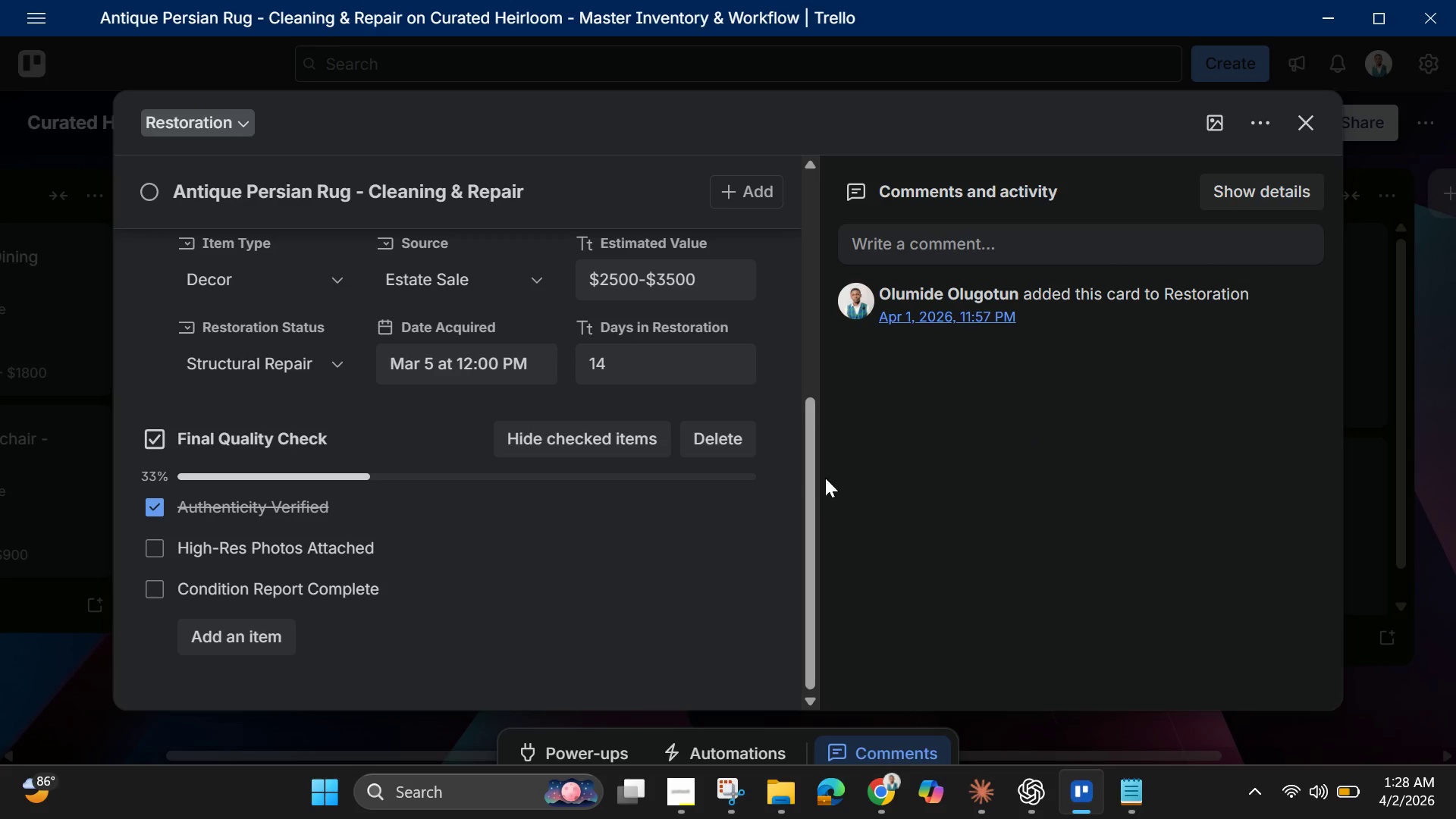 
scroll: coordinate [811, 429], scroll_direction: up, amount: 9.0
 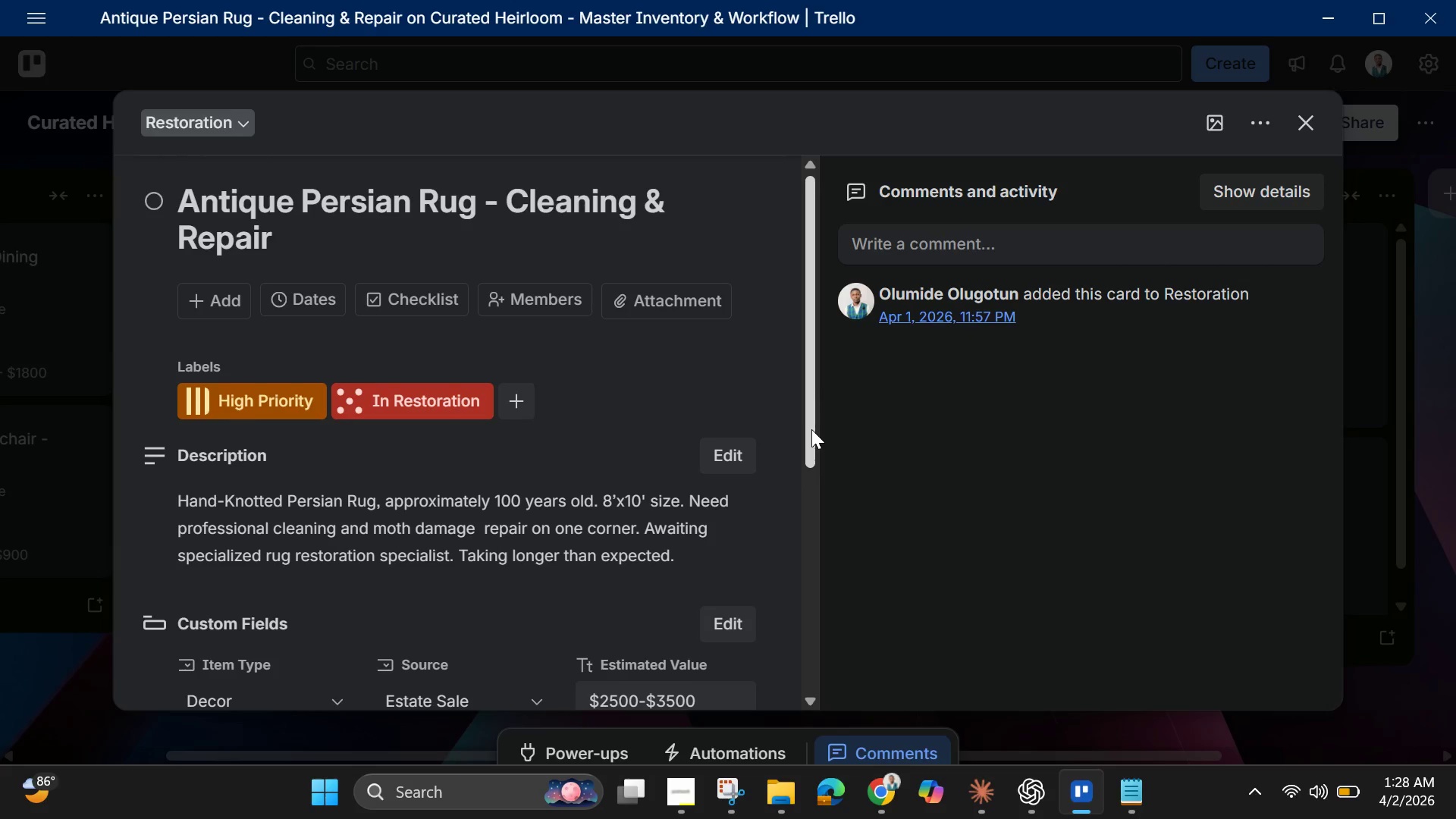 
scroll: coordinate [811, 429], scroll_direction: down, amount: 8.0
 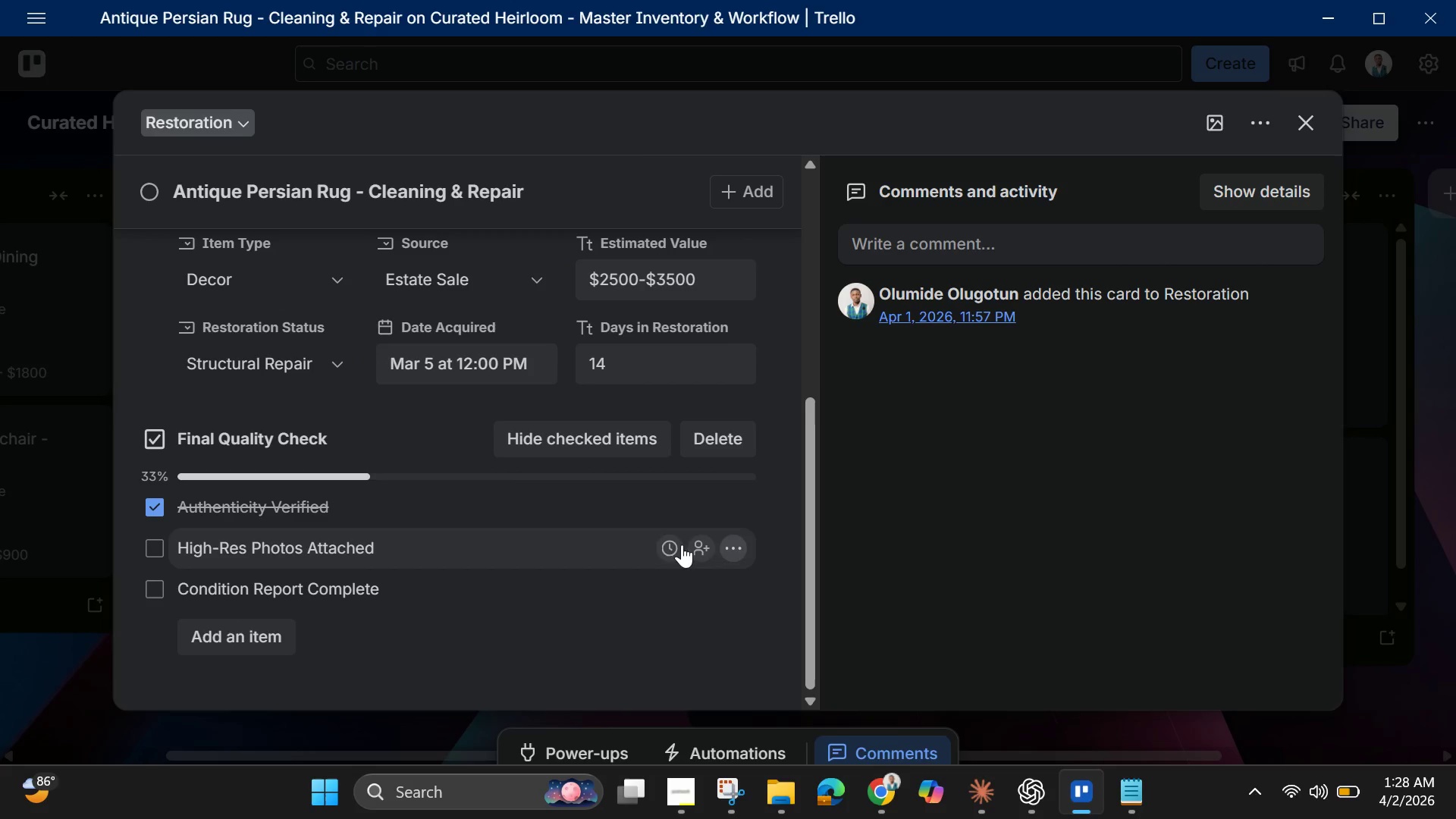 
left_click([658, 544])
 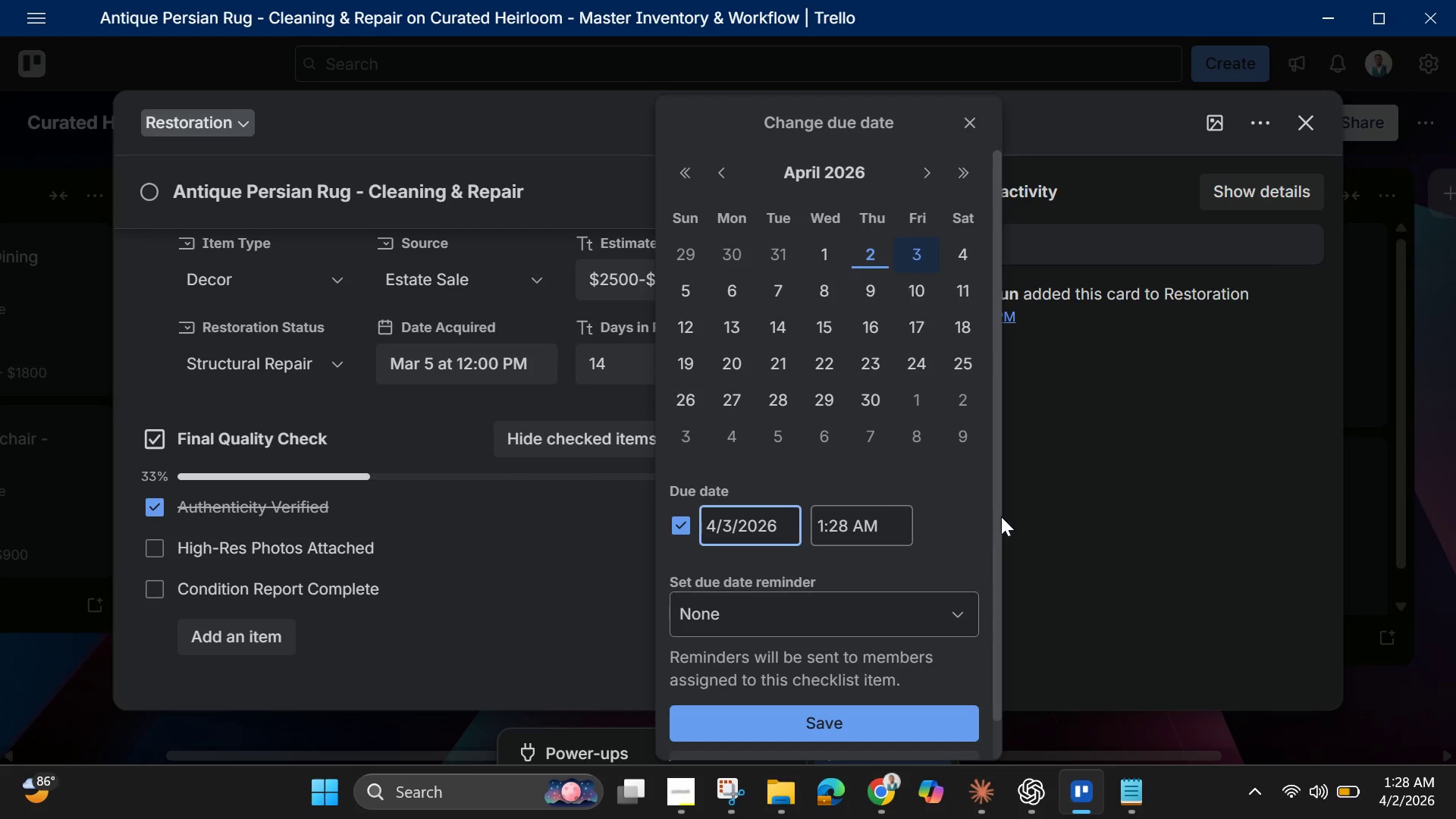 
left_click([1041, 478])
 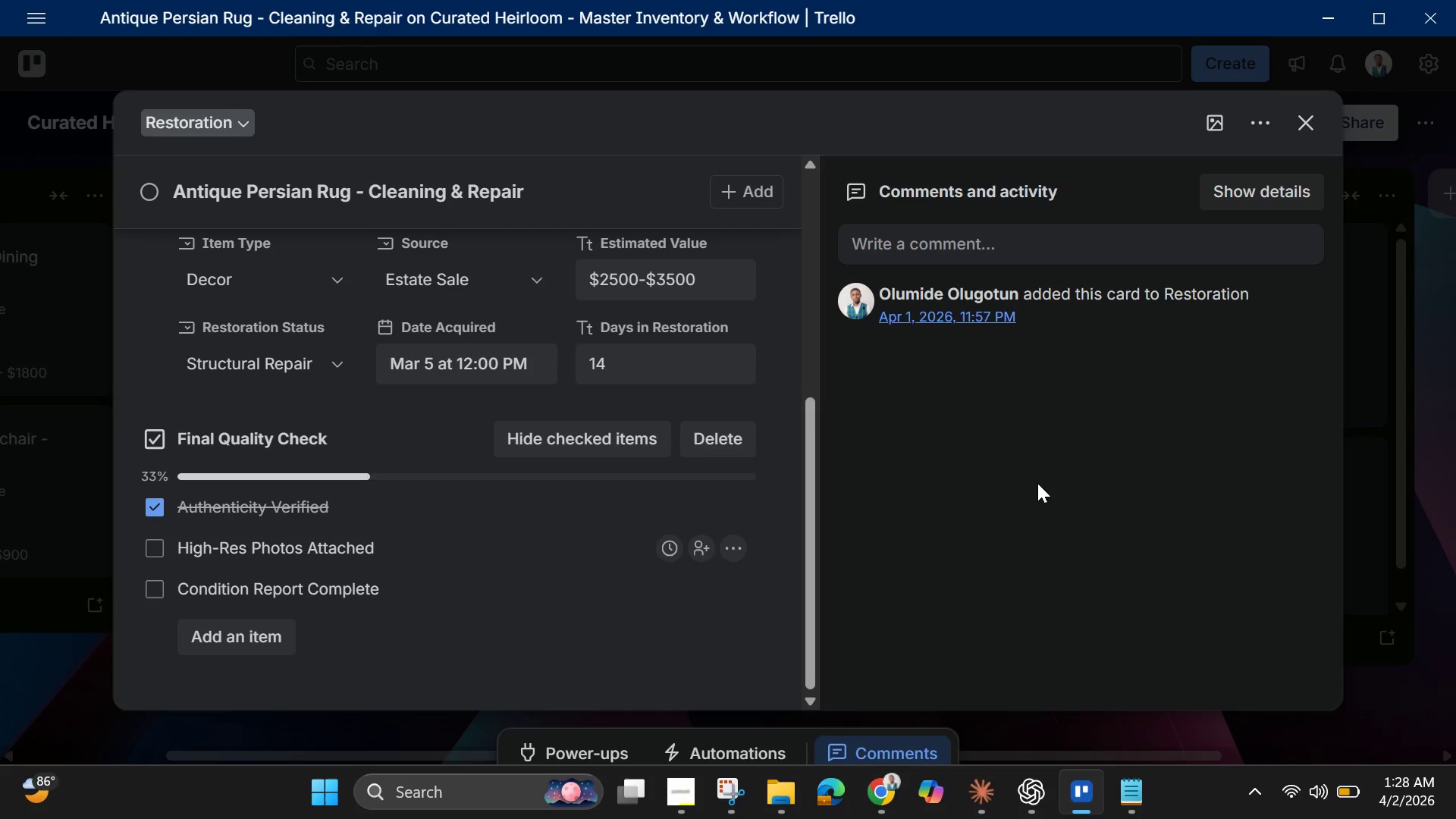 
scroll: coordinate [1037, 483], scroll_direction: up, amount: 3.0
 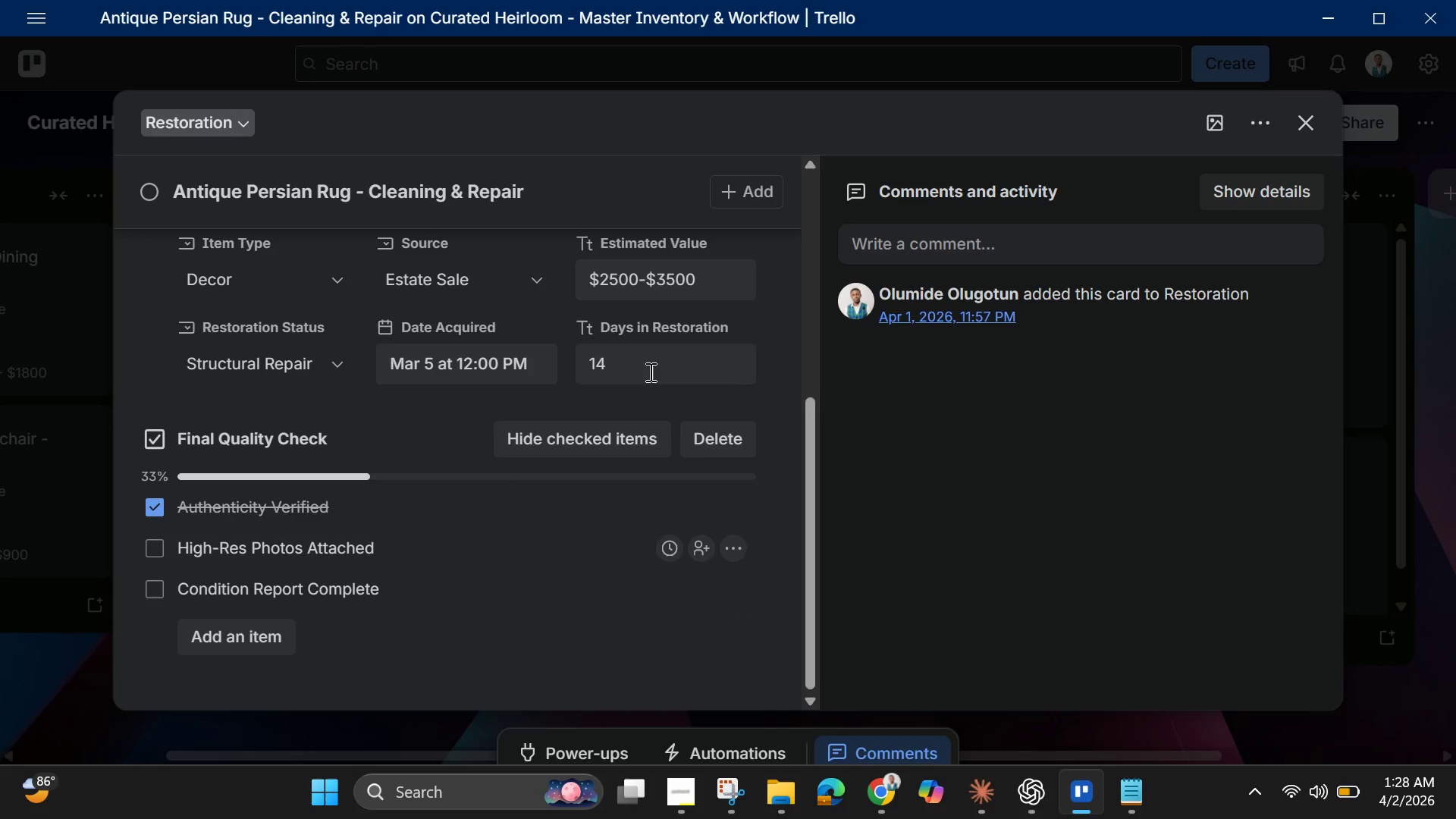 
left_click([654, 371])
 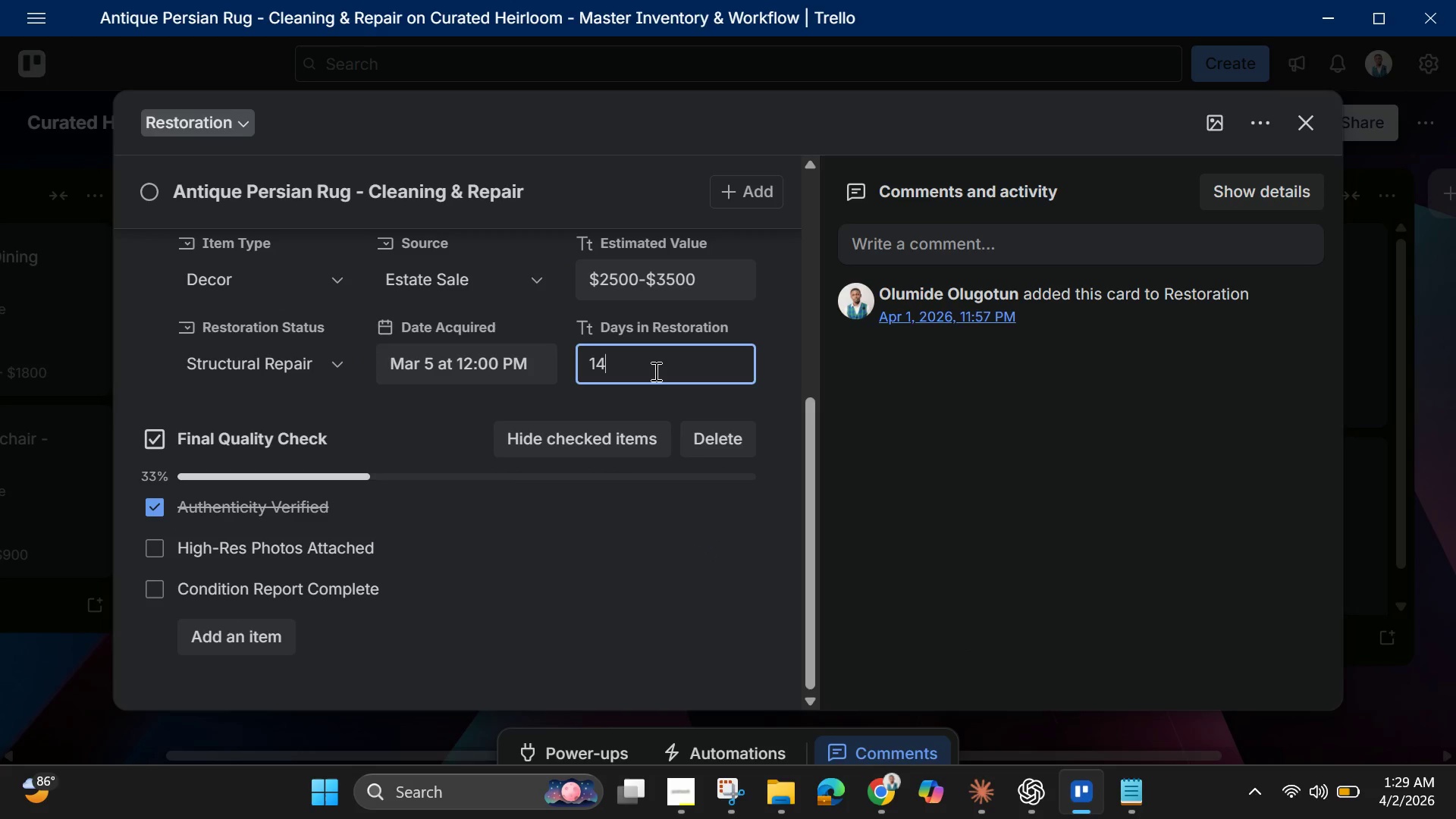 
key(Backspace)
 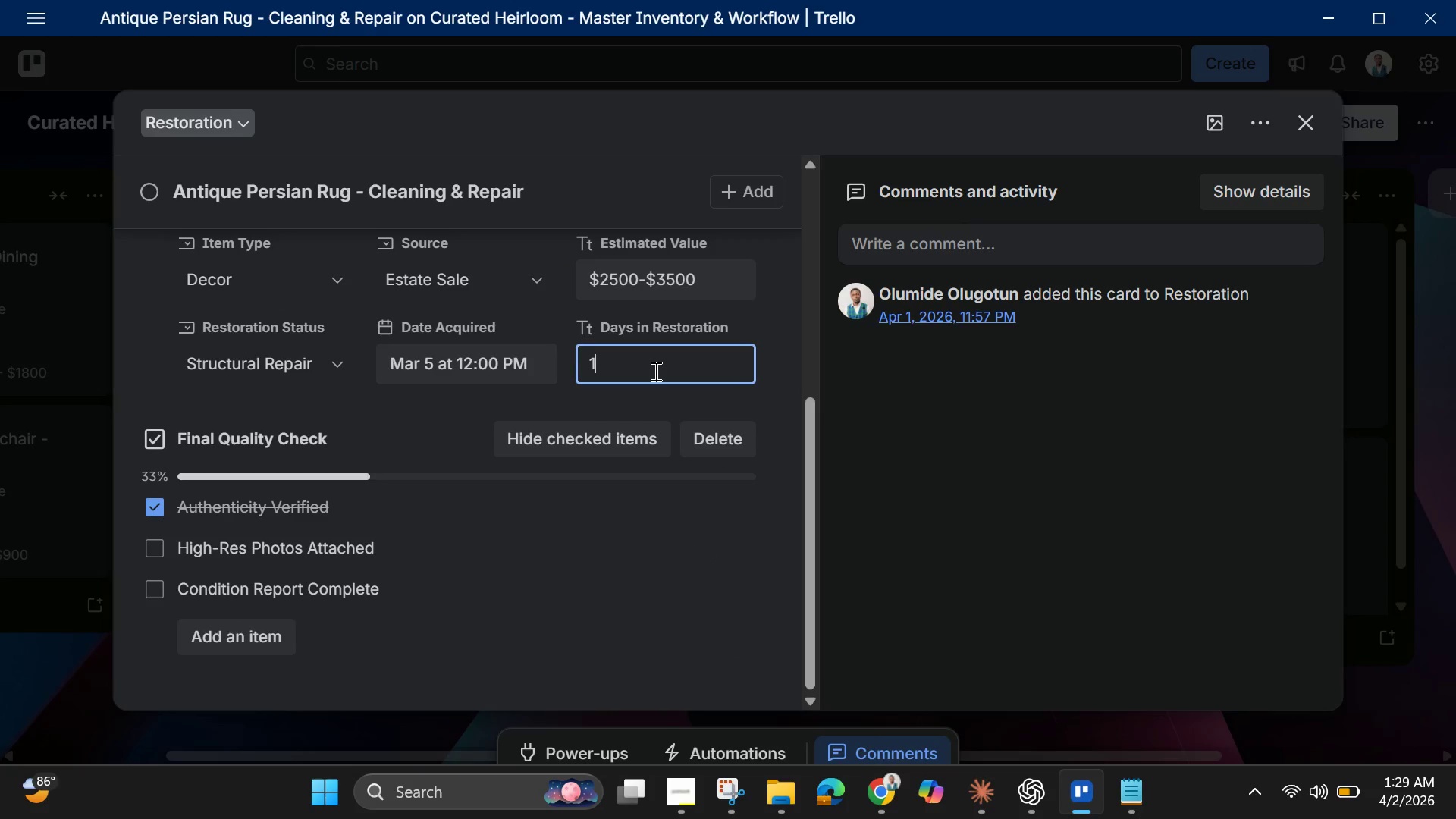 
key(4)
 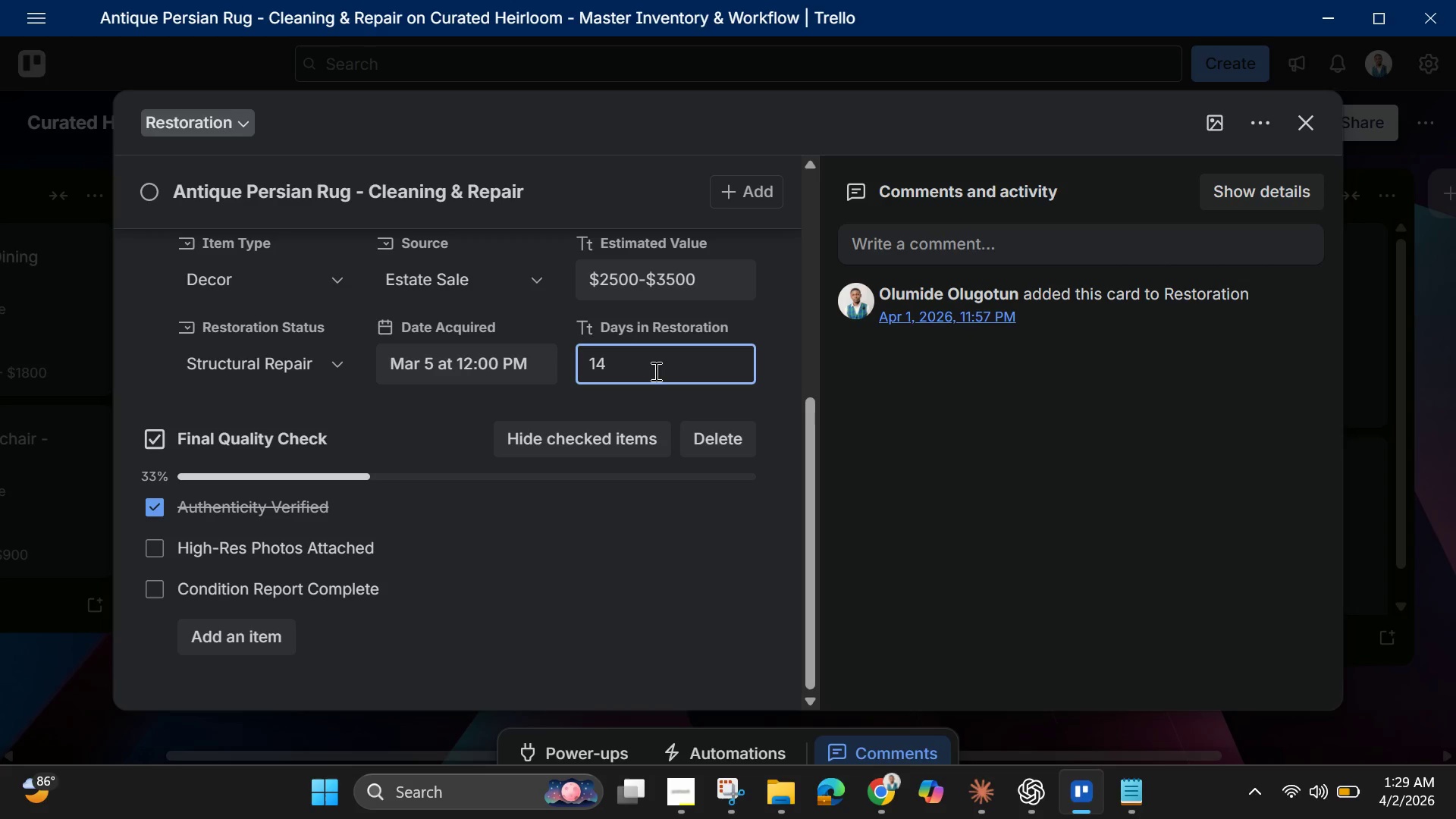 
key(Backspace)
 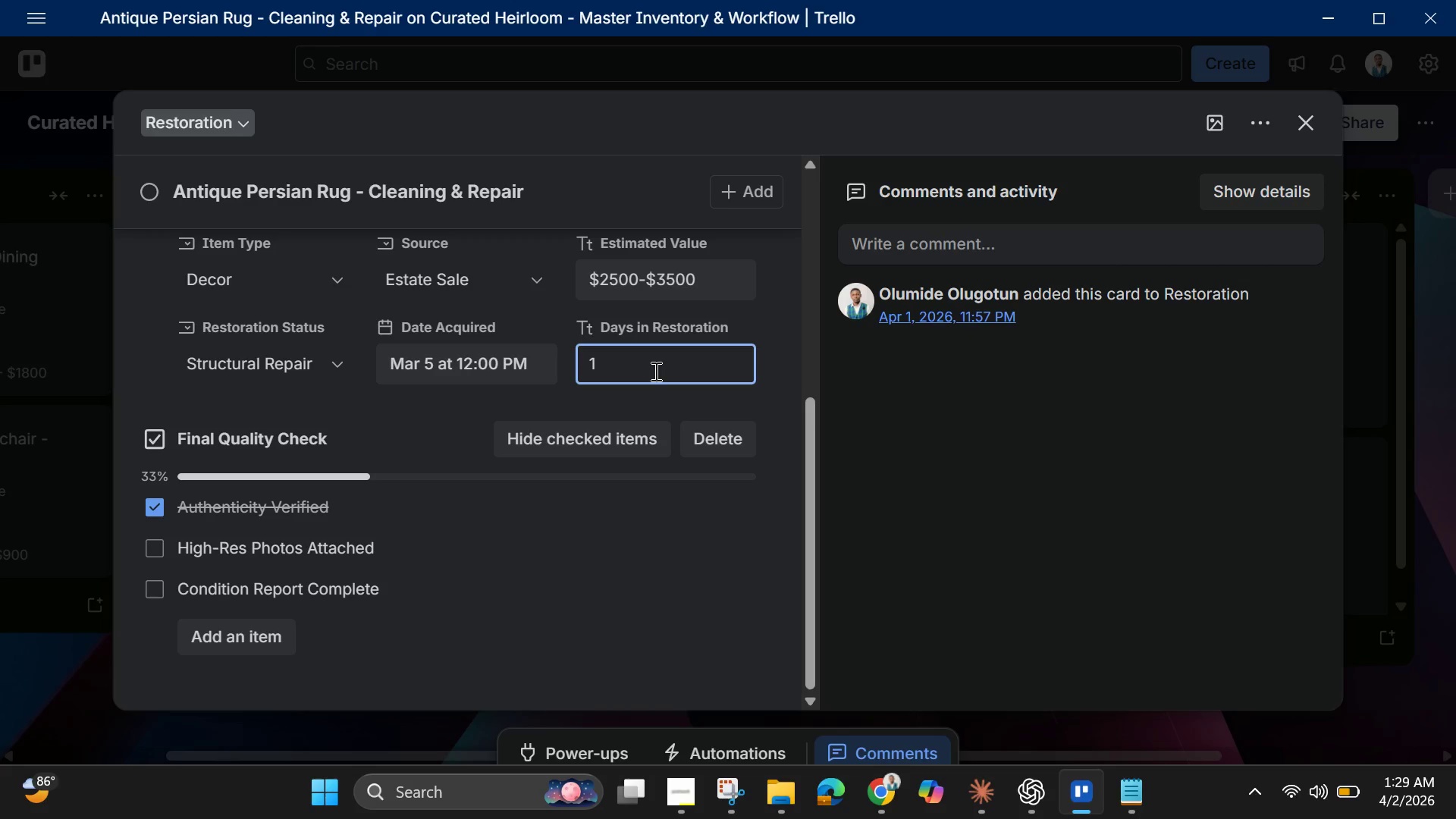 
key(Backspace)
 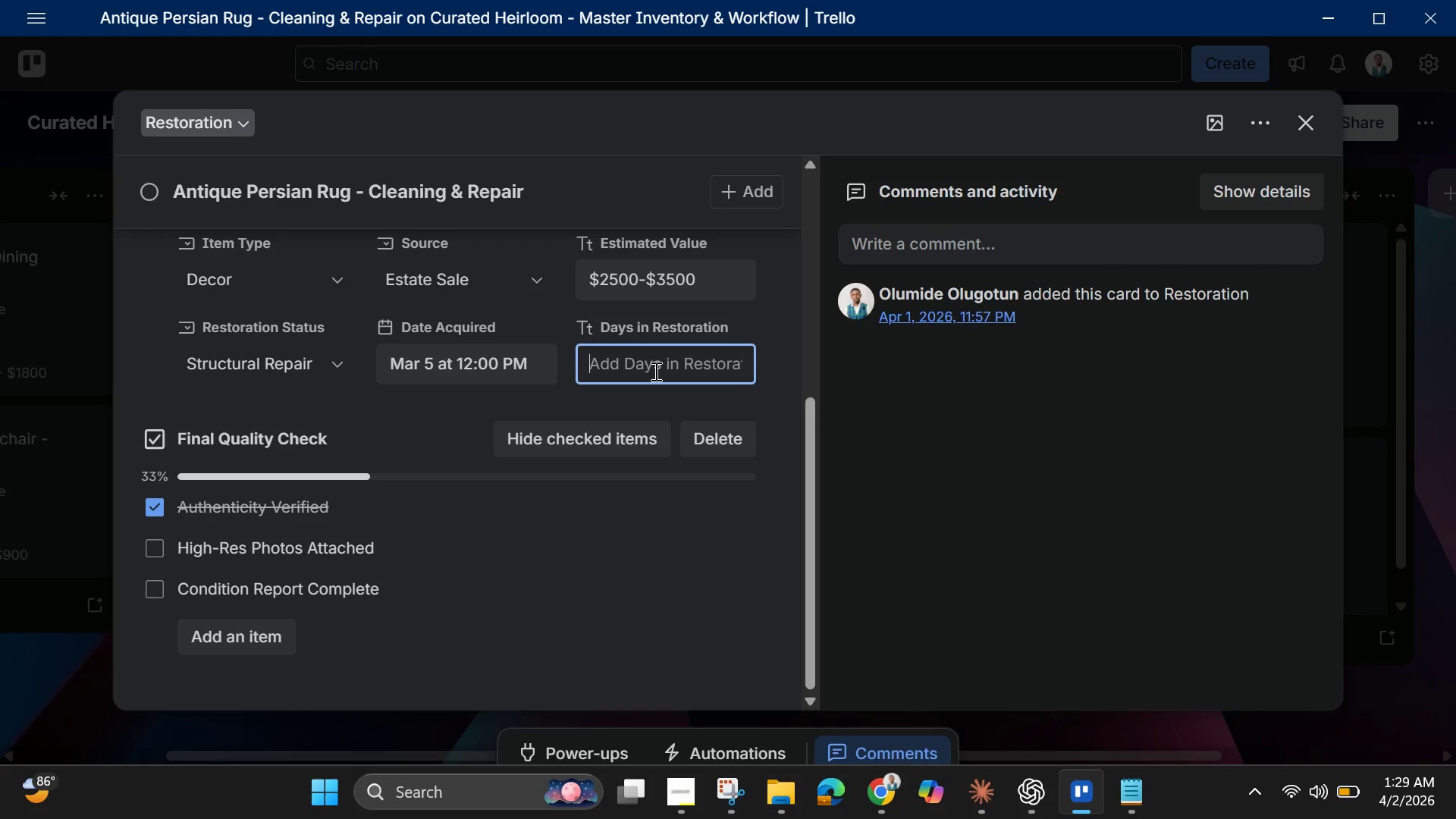 
key(2)
 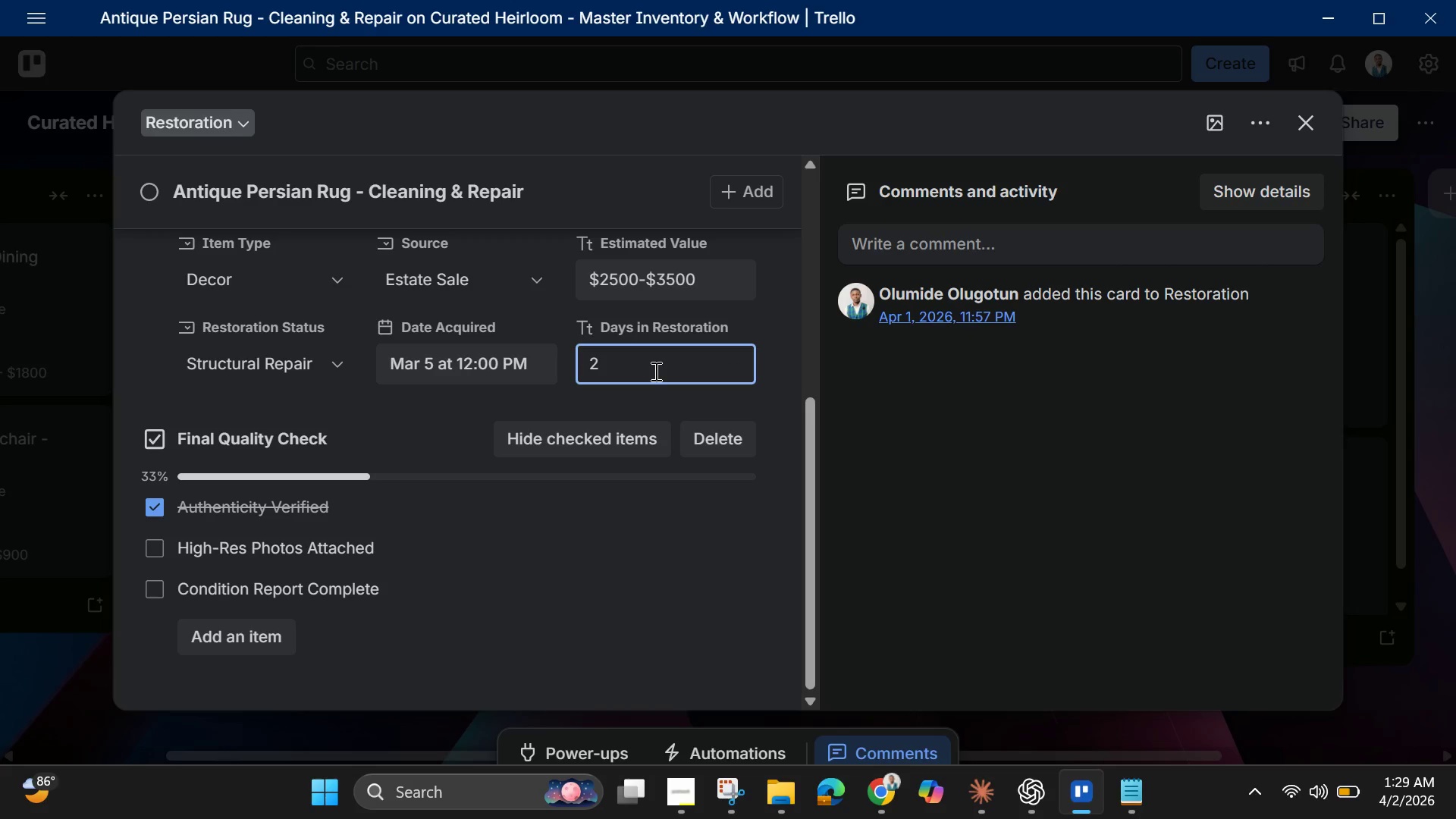 
key(Enter)
 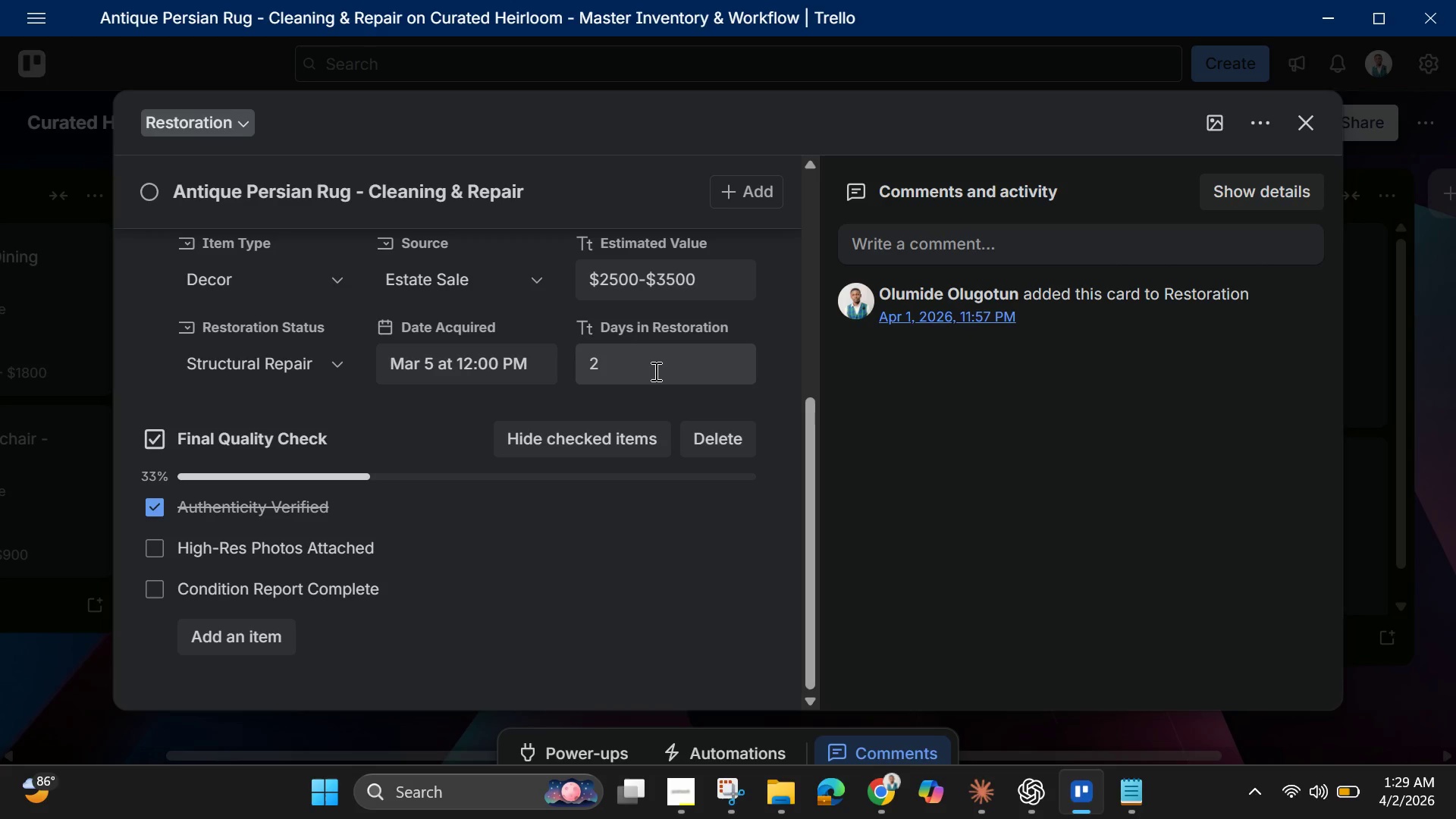 
key(Enter)
 